 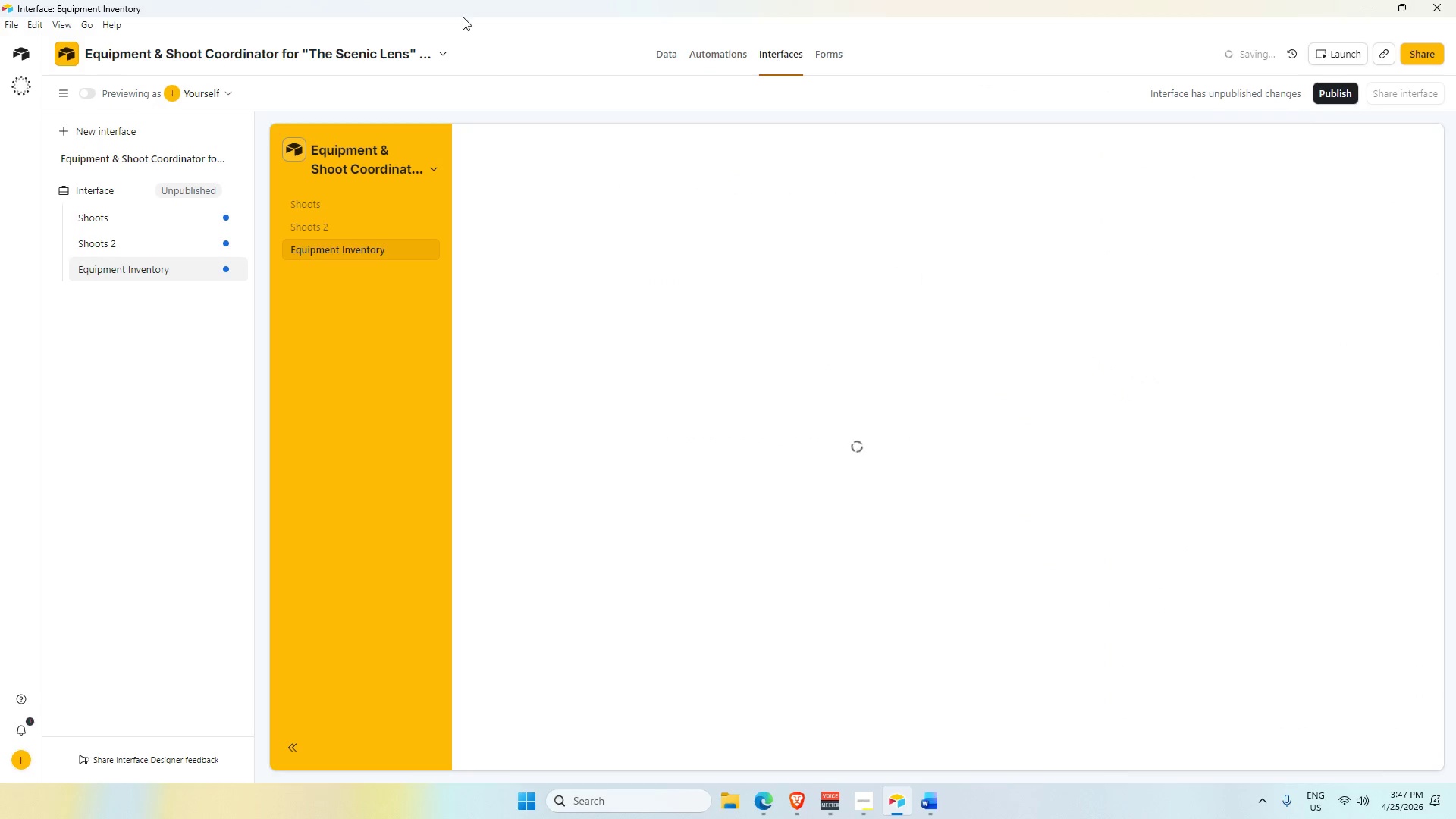 
left_click([324, 202])
 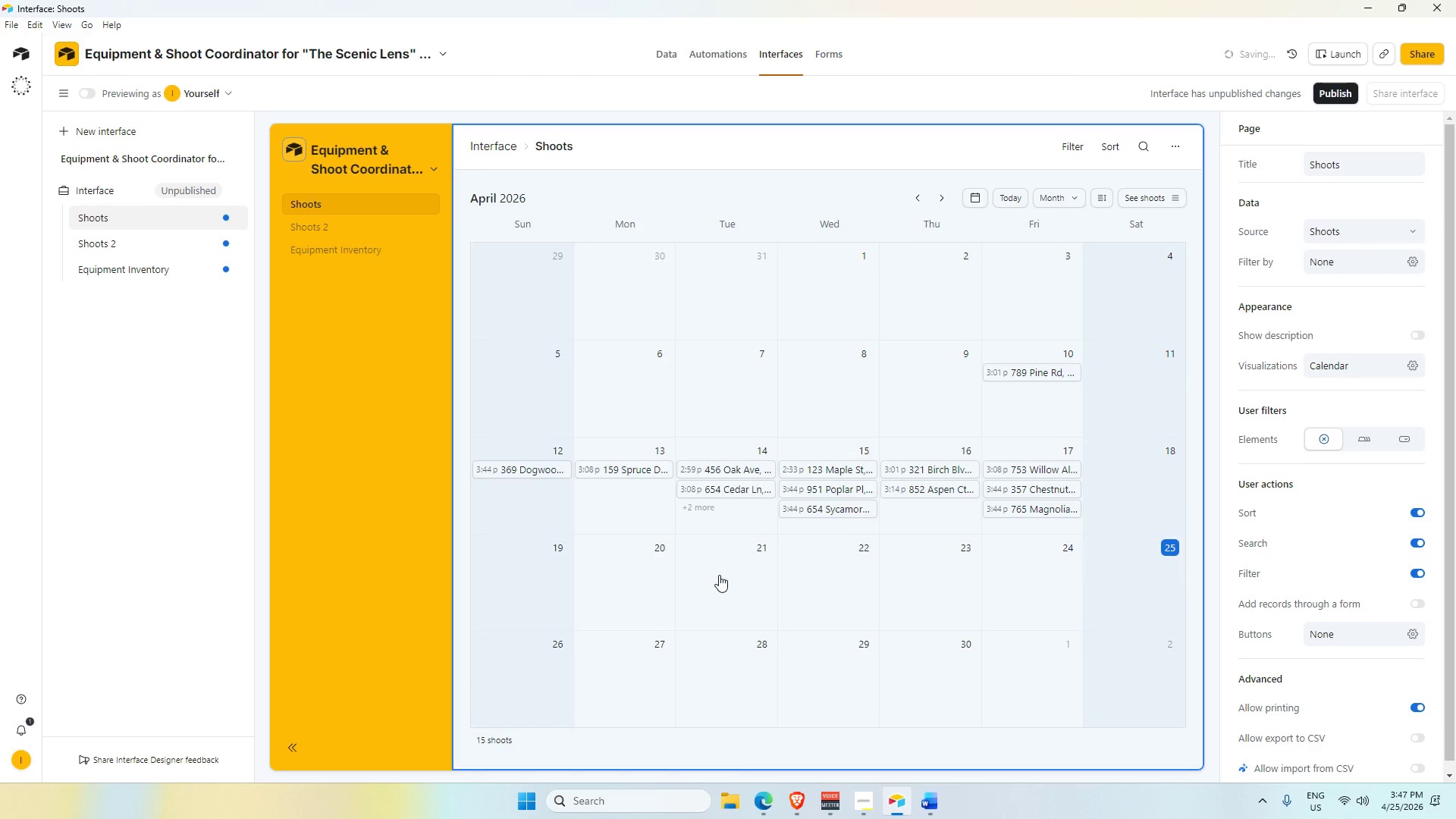 
wait(9.97)
 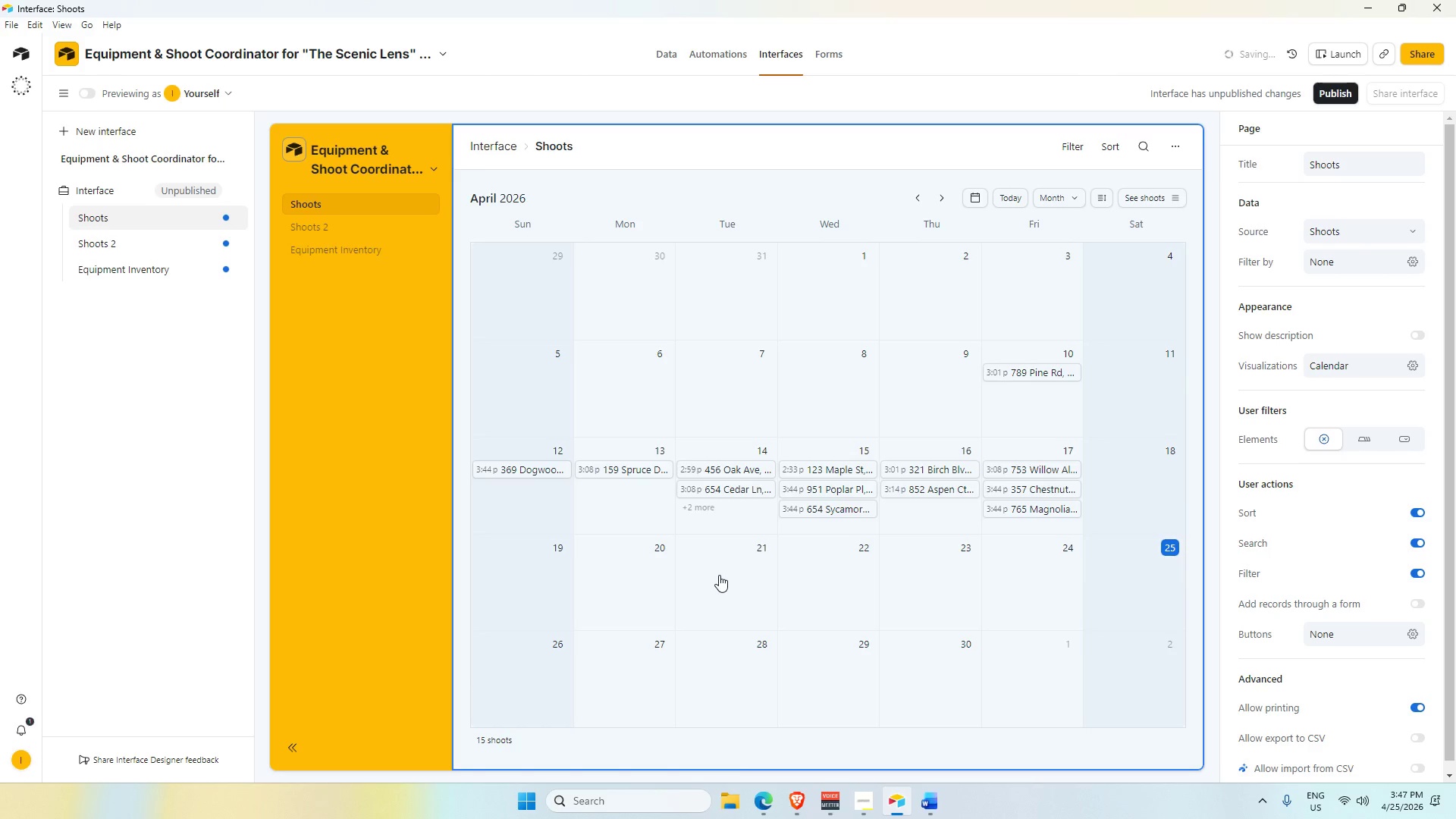 
scroll: coordinate [910, 616], scroll_direction: up, amount: 2.0
 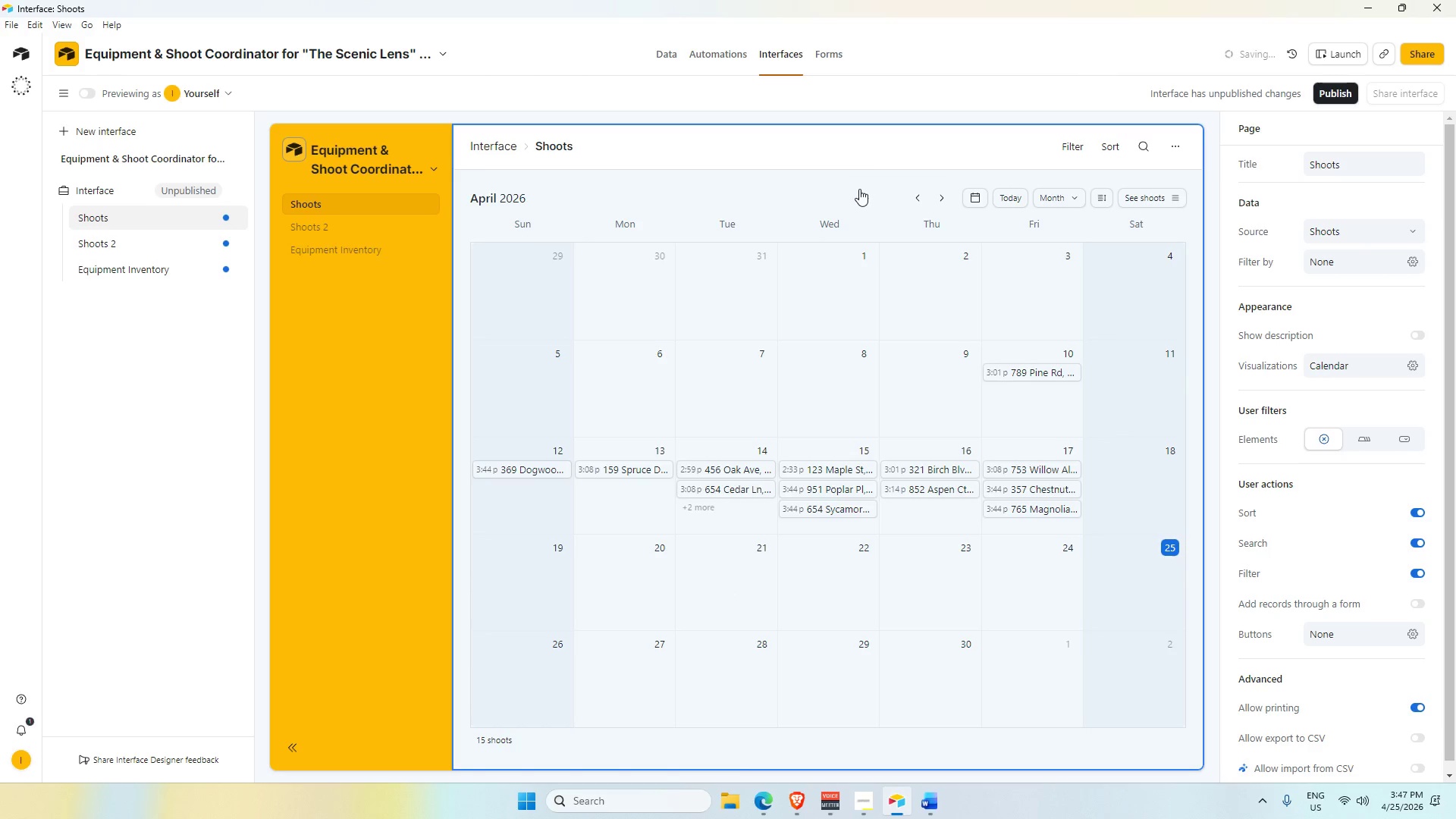 
left_click([928, 802])
 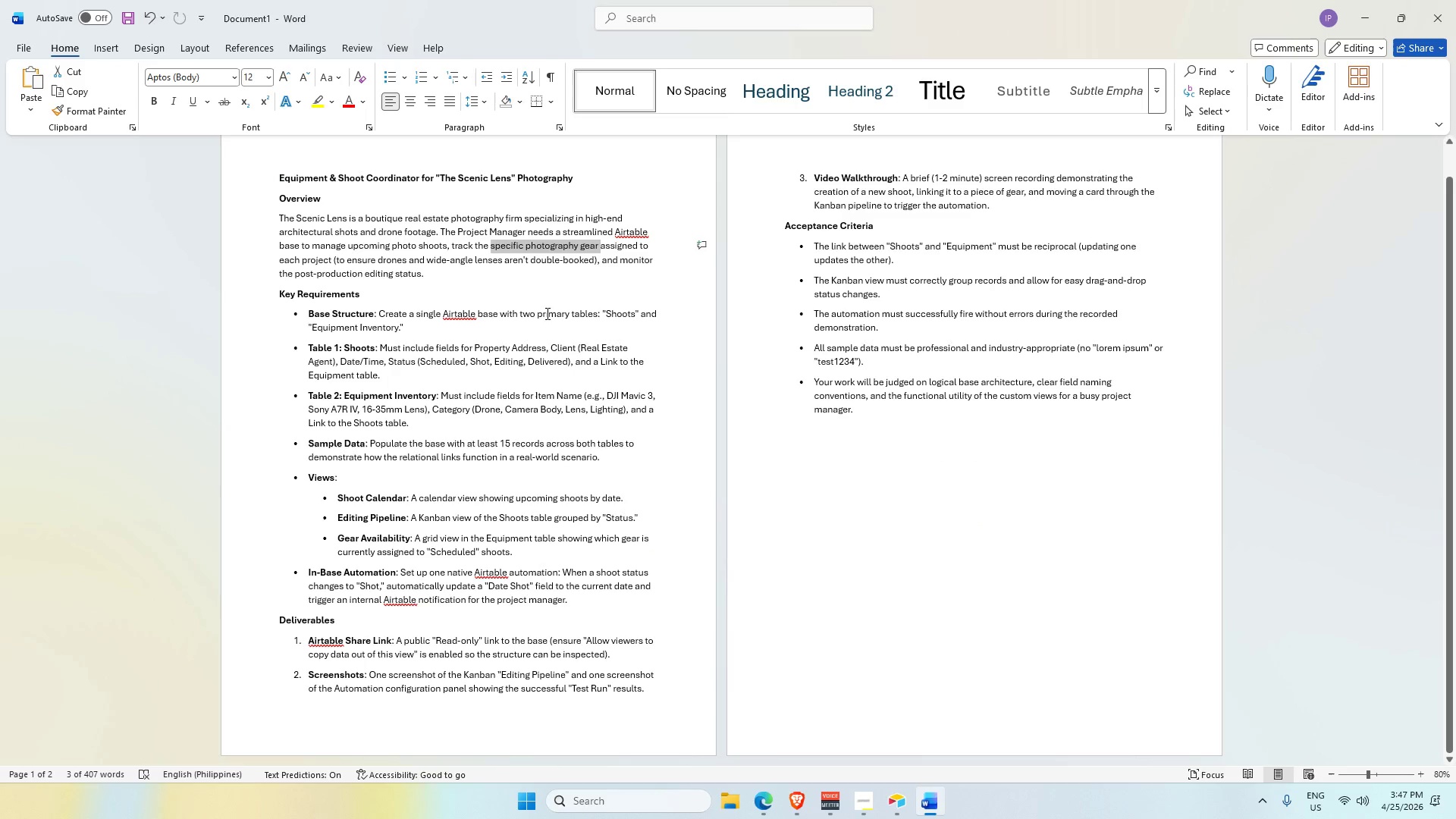 
scroll: coordinate [540, 309], scroll_direction: up, amount: 1.0
 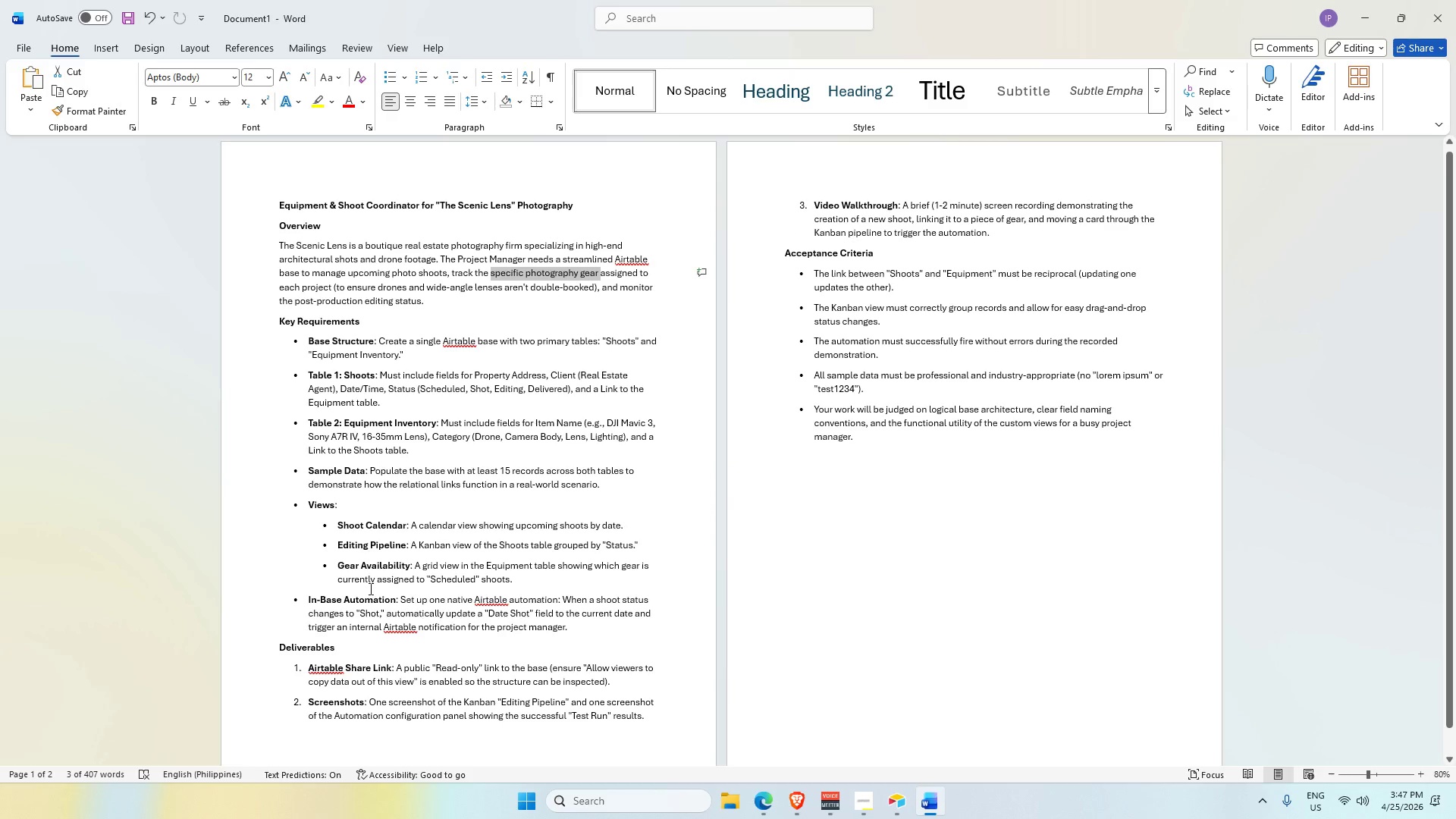 
left_click_drag(start_coordinate=[338, 522], to_coordinate=[397, 522])
 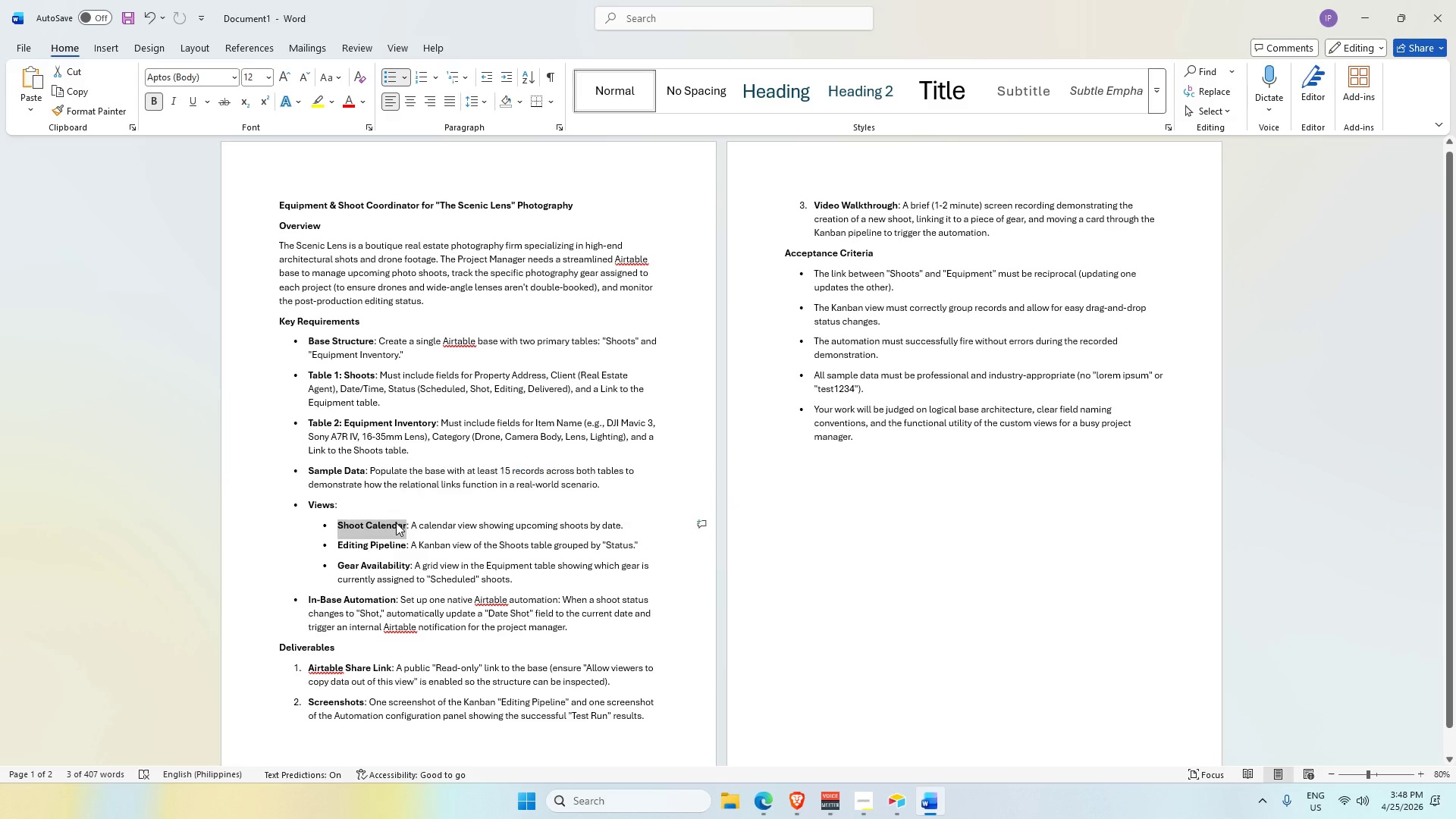 
key(Control+C)
 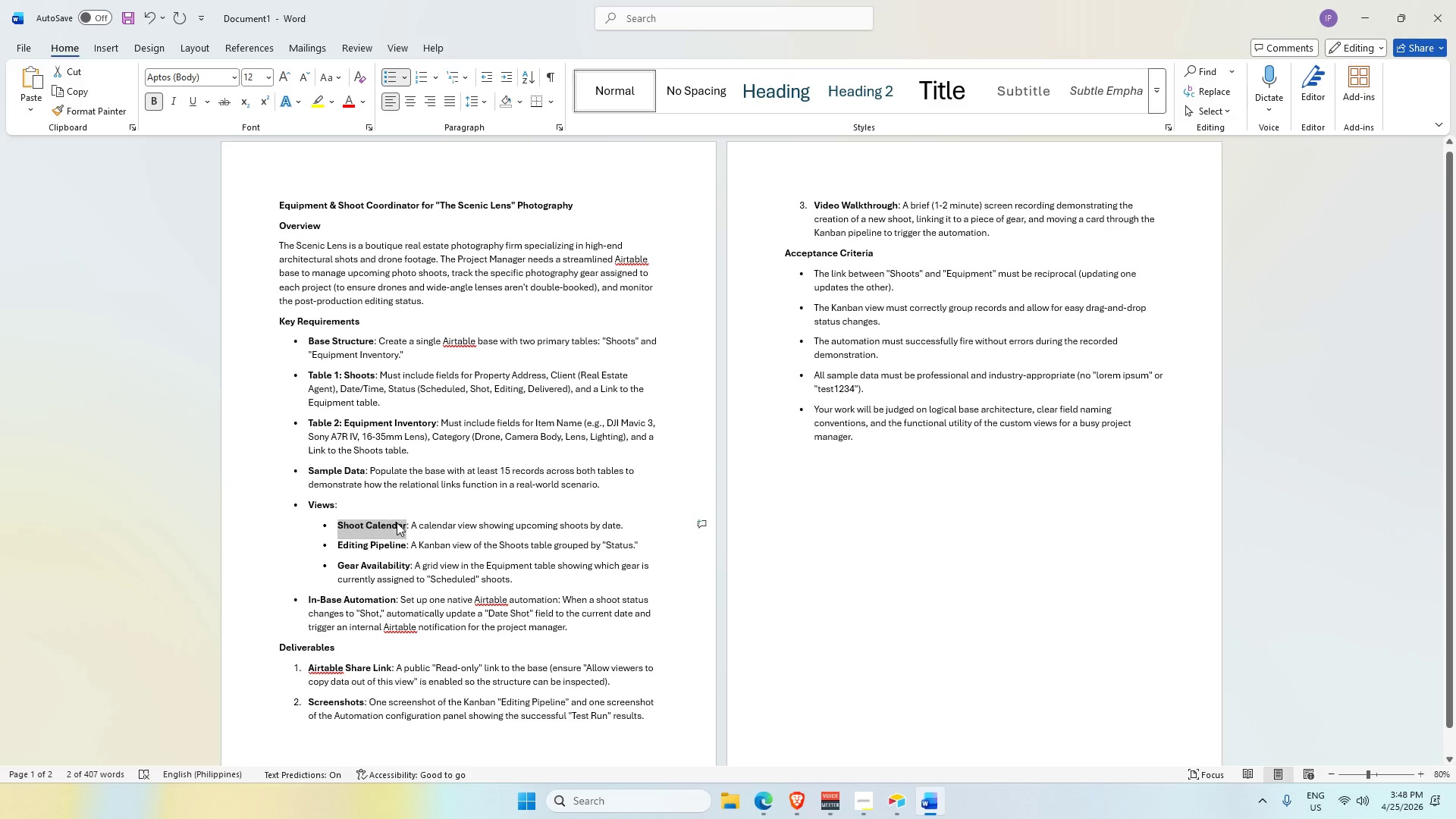 
key(Tab)
 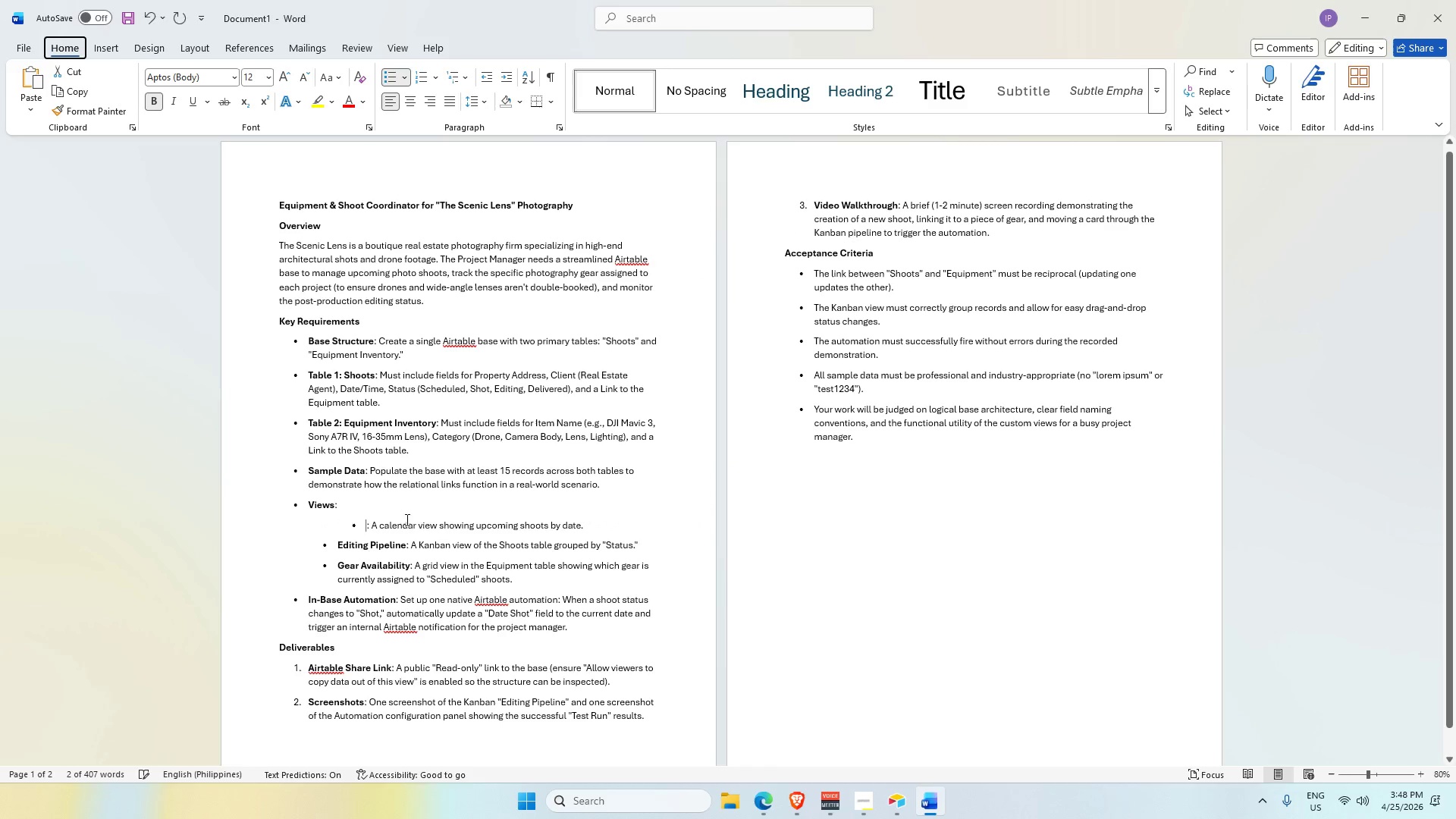 
key(Alt+AltLeft)
 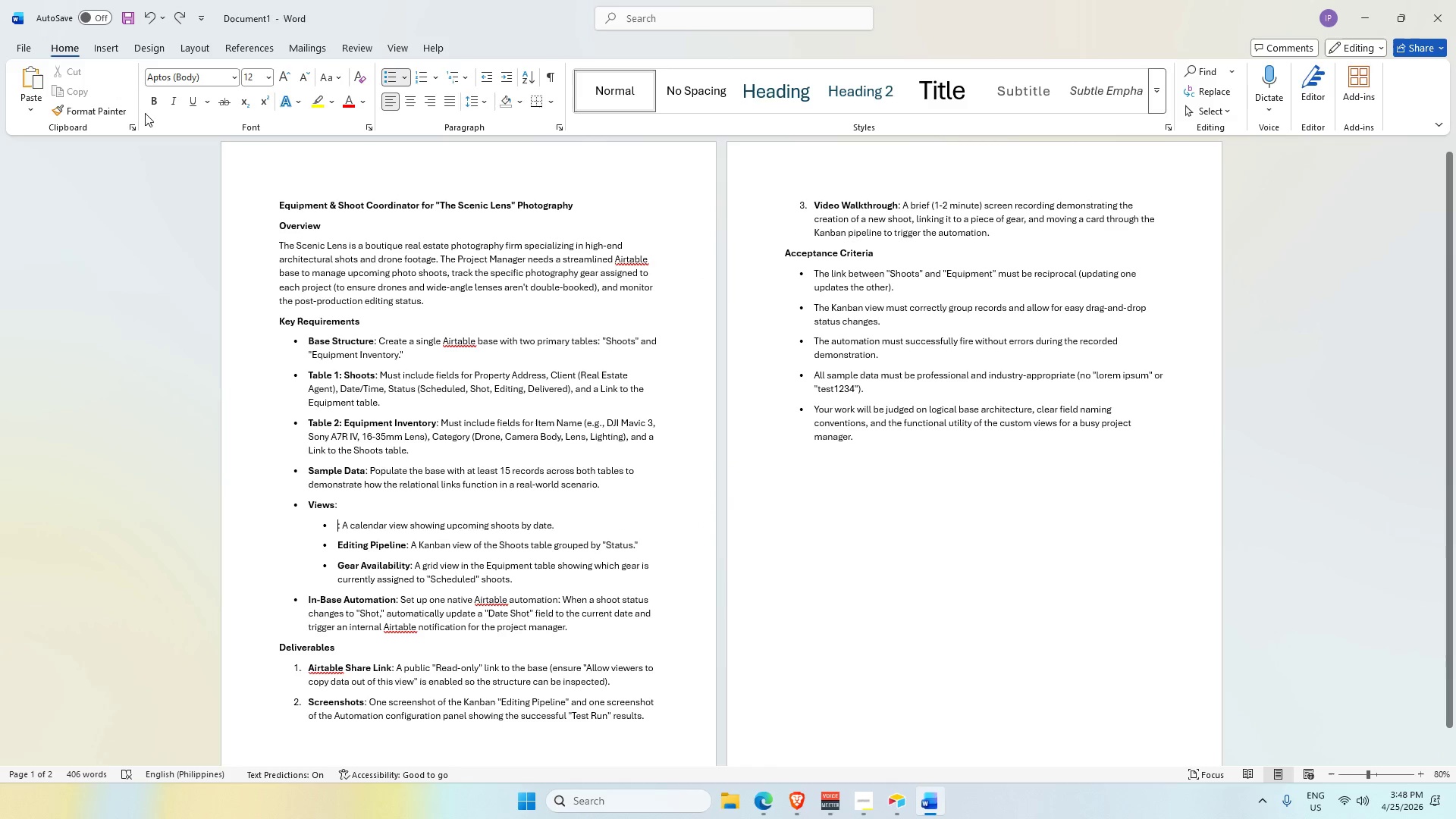 
wait(7.45)
 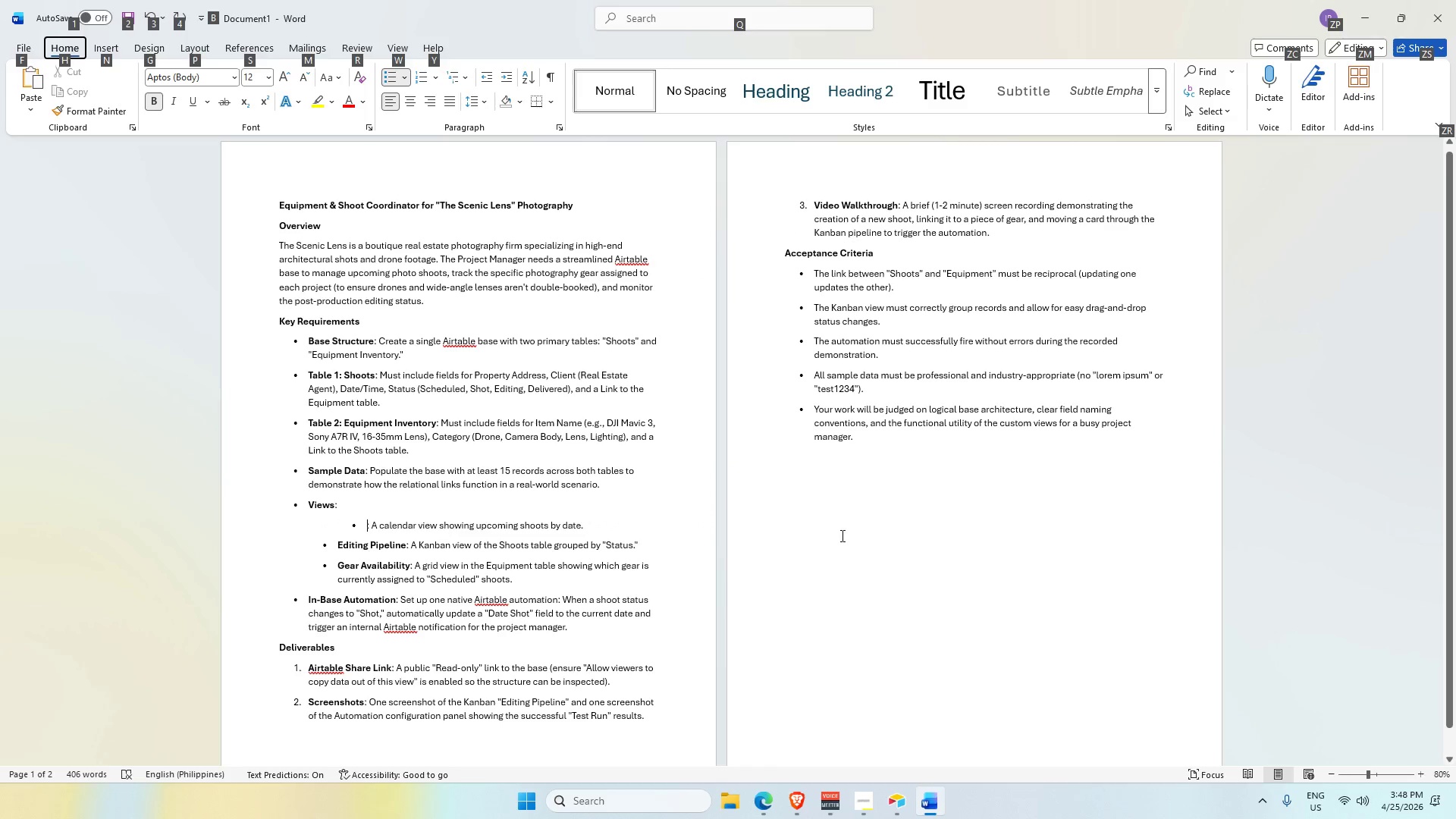 
key(Control+C)
 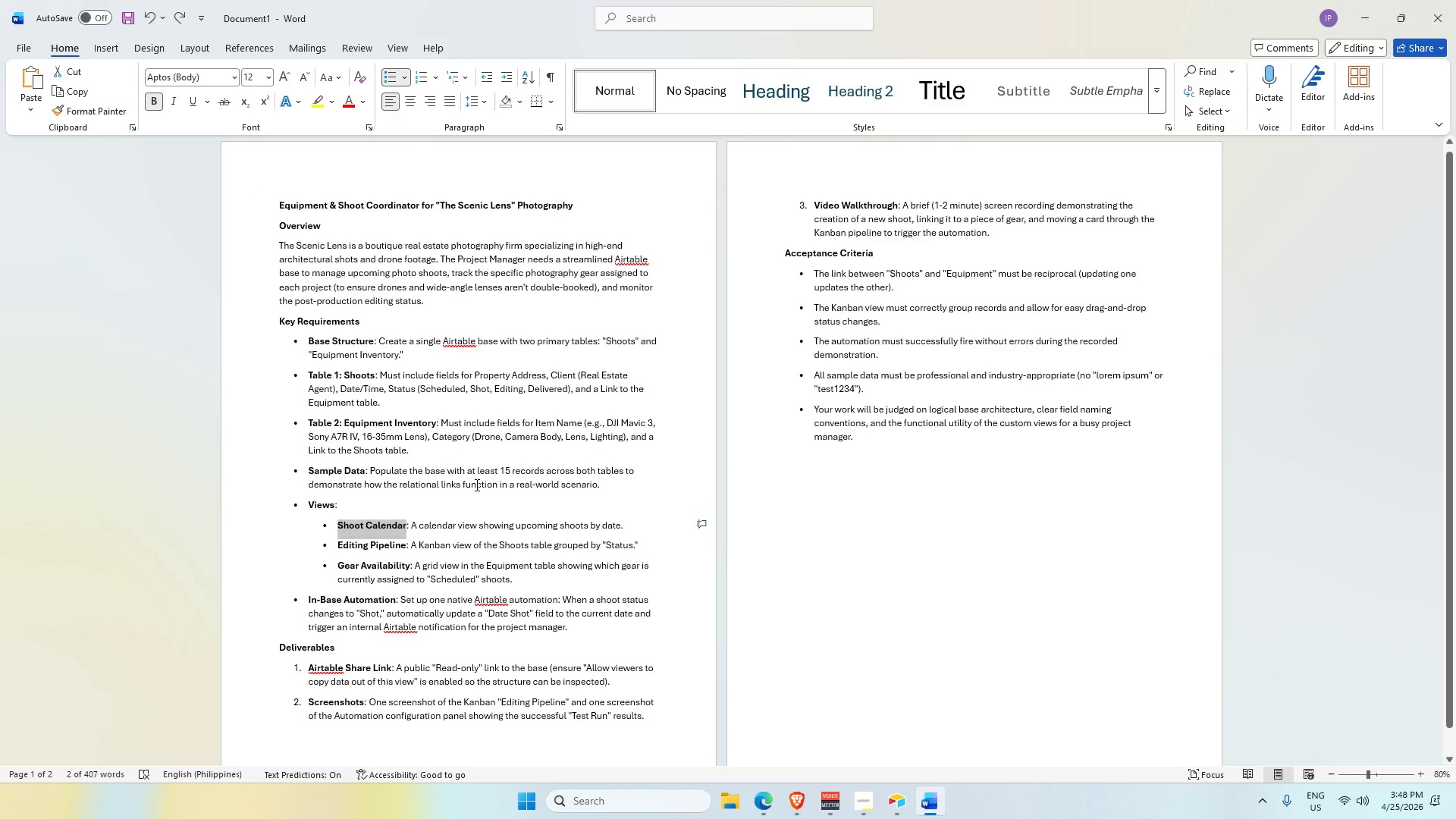 
key(Alt+AltLeft)
 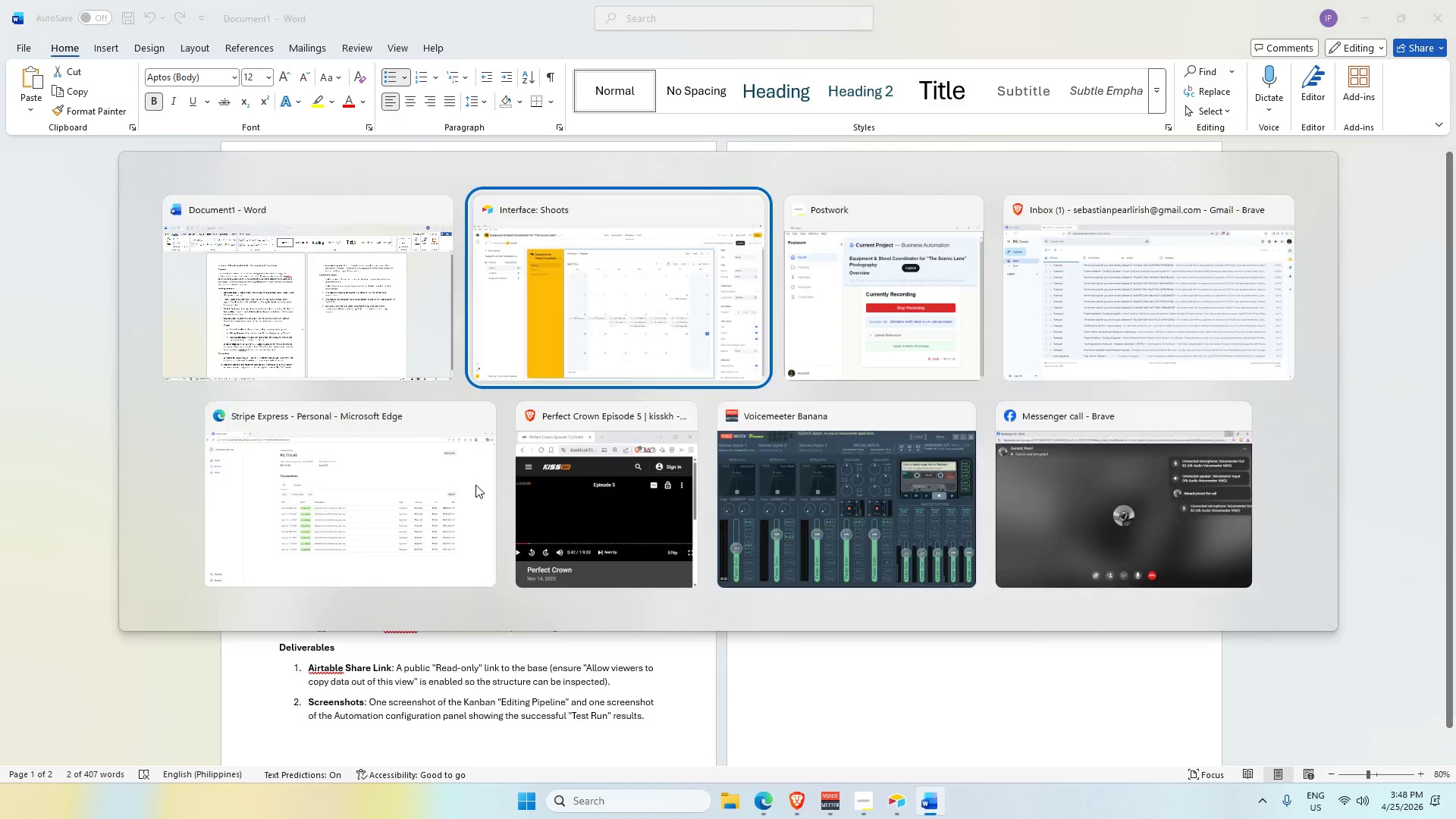 
key(Alt+Tab)
 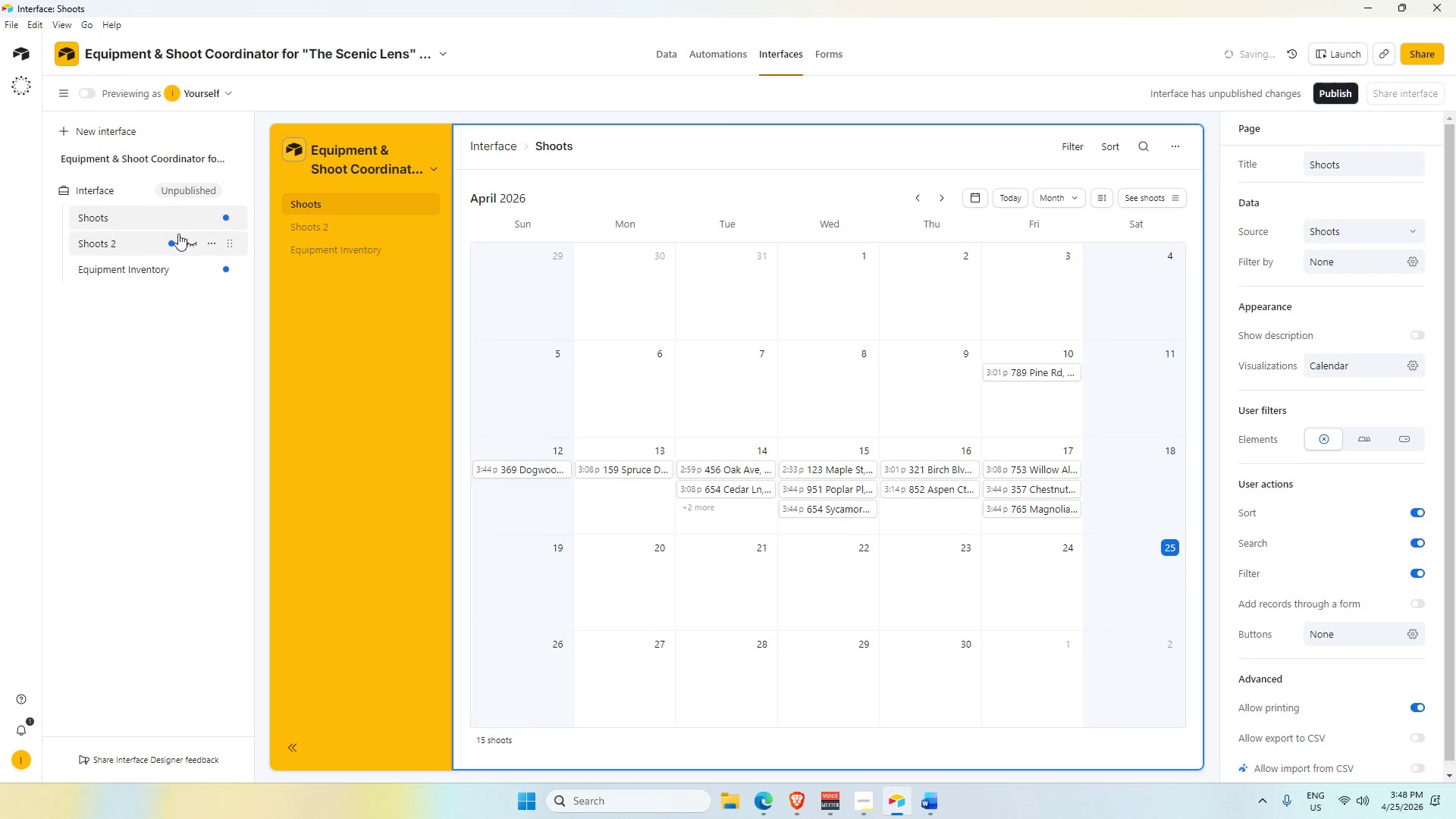 
double_click([133, 217])
 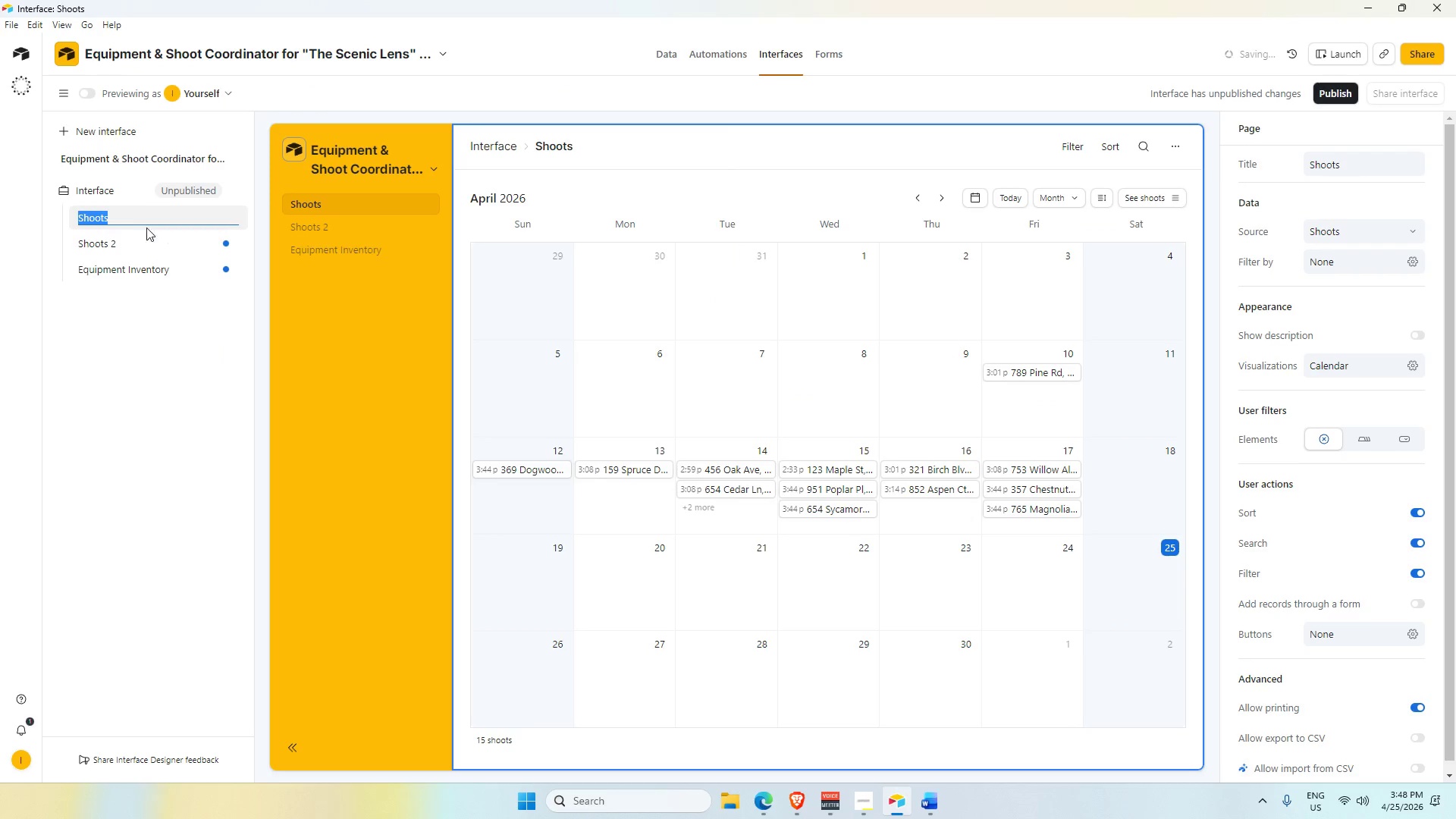 
key(Control+V)
 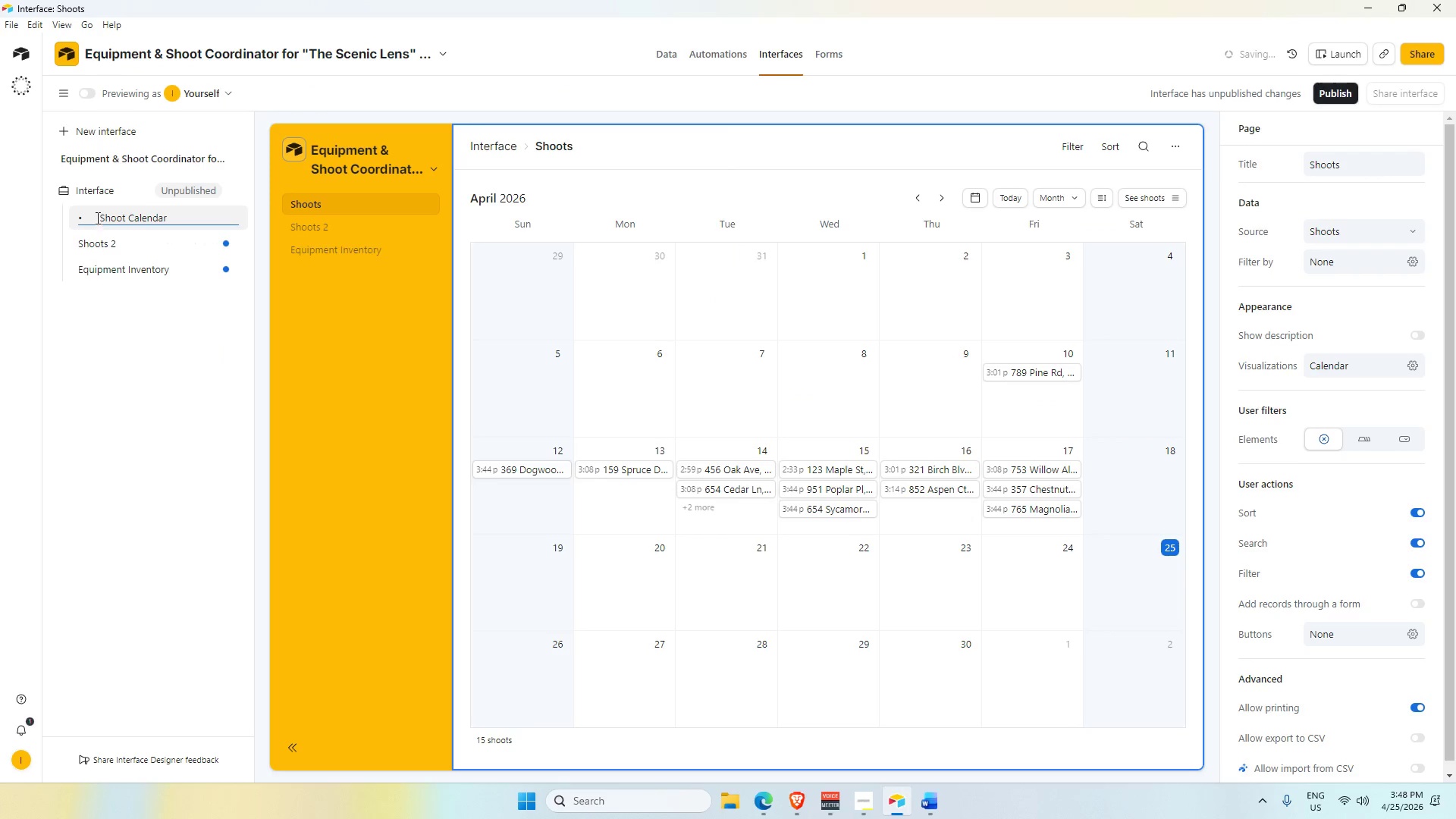 
left_click_drag(start_coordinate=[99, 217], to_coordinate=[0, 243])
 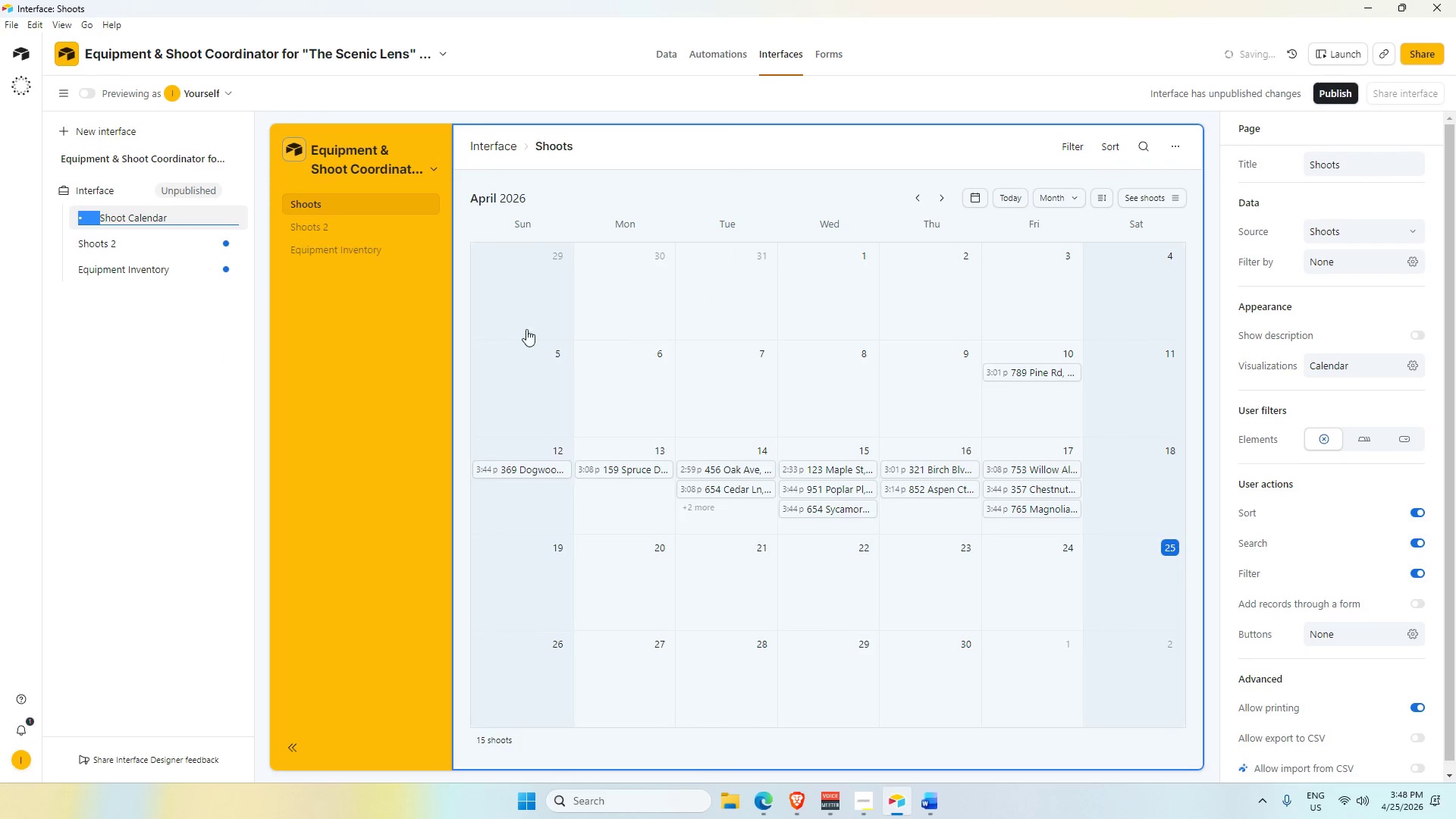 
key(Backspace)
 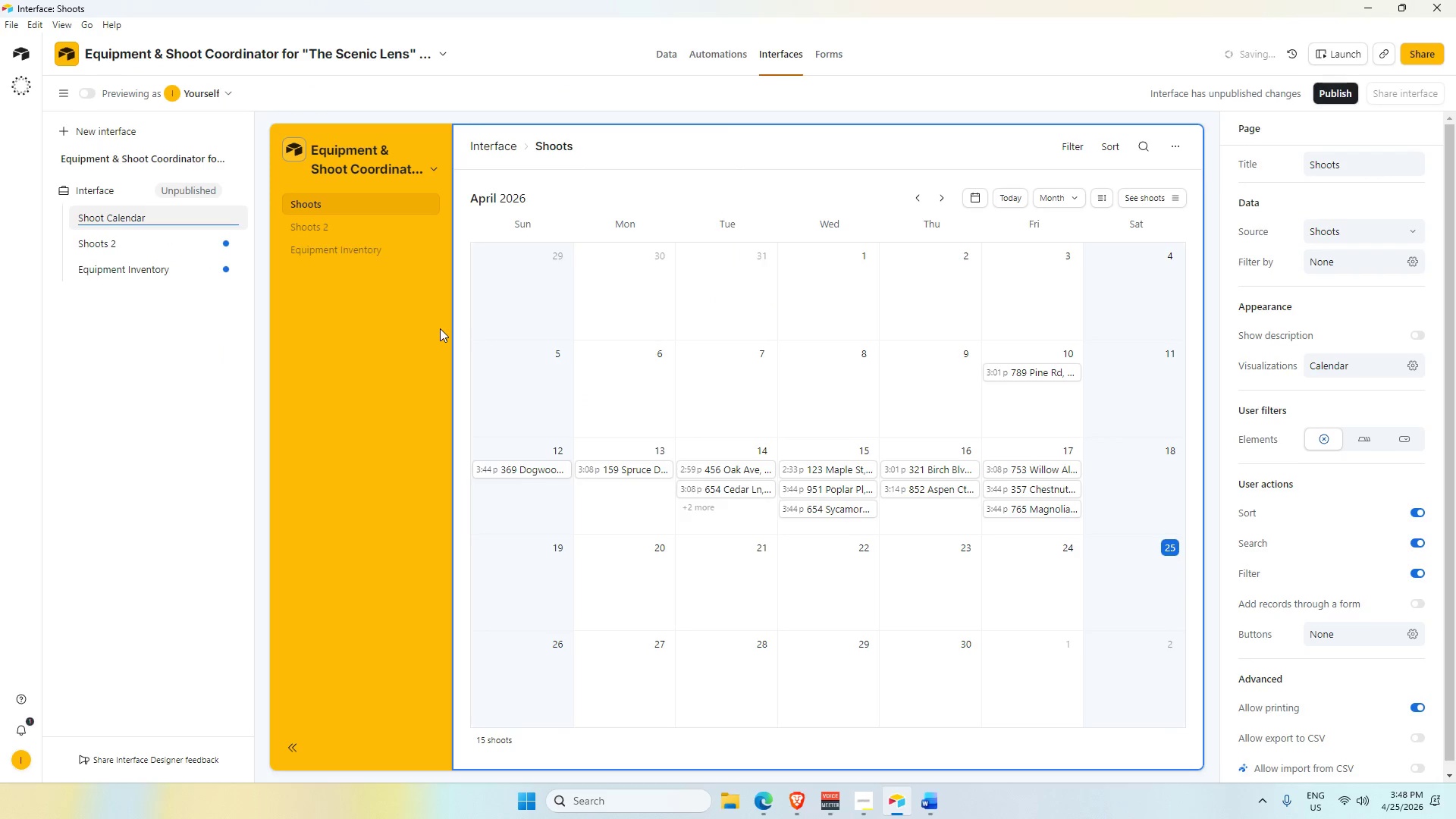 
key(Enter)
 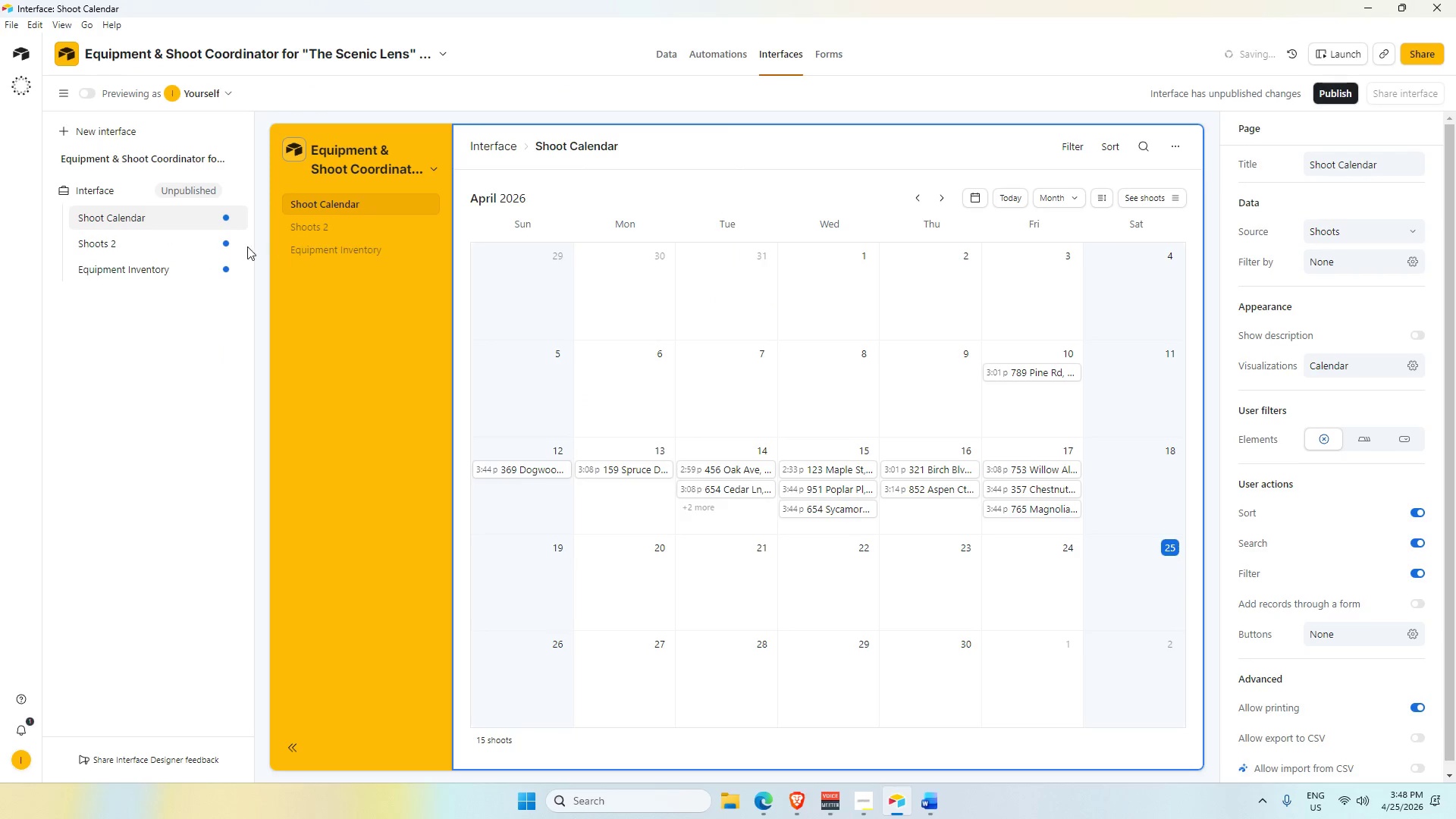 
left_click([157, 241])
 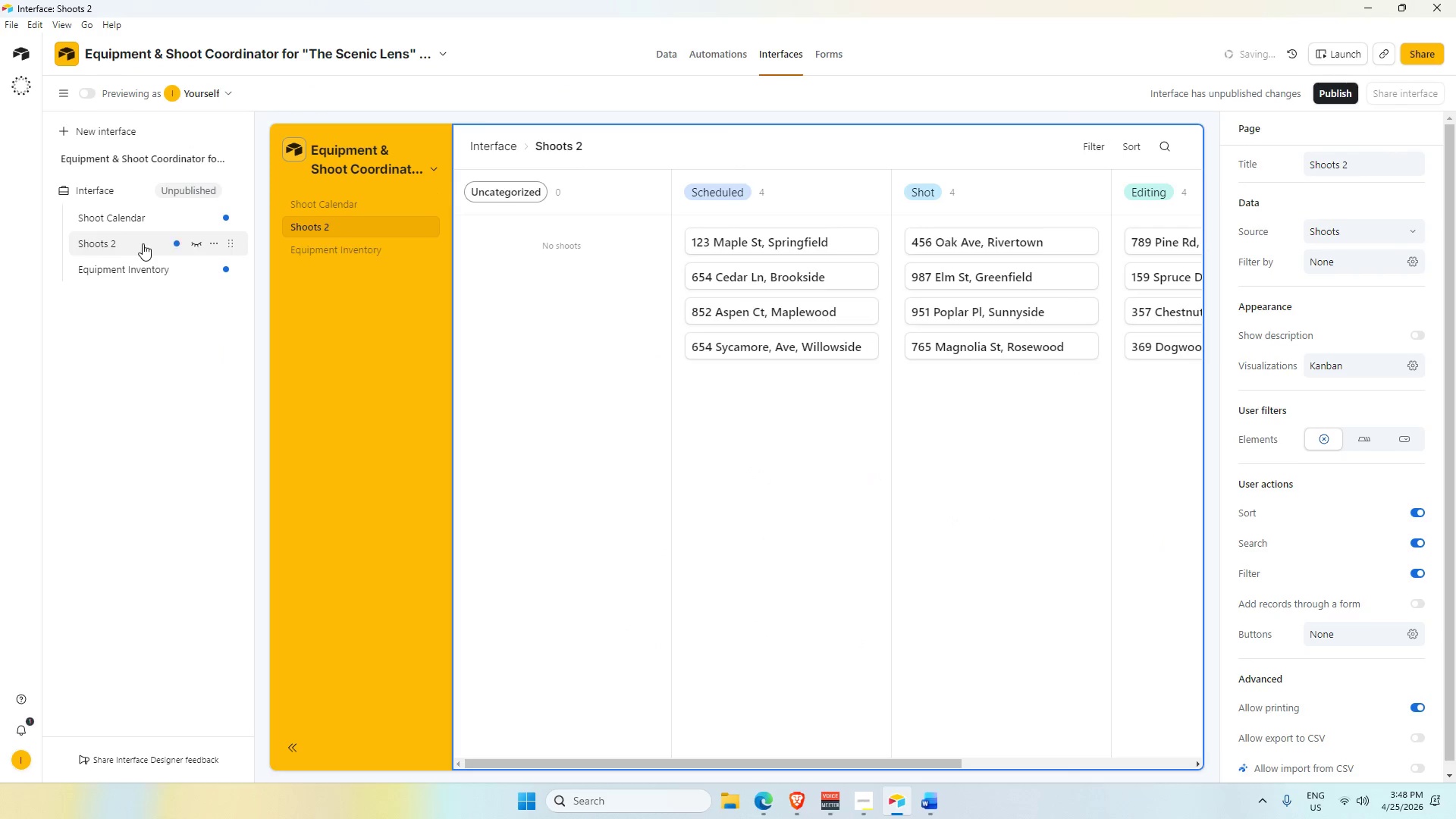 
key(Alt+AltLeft)
 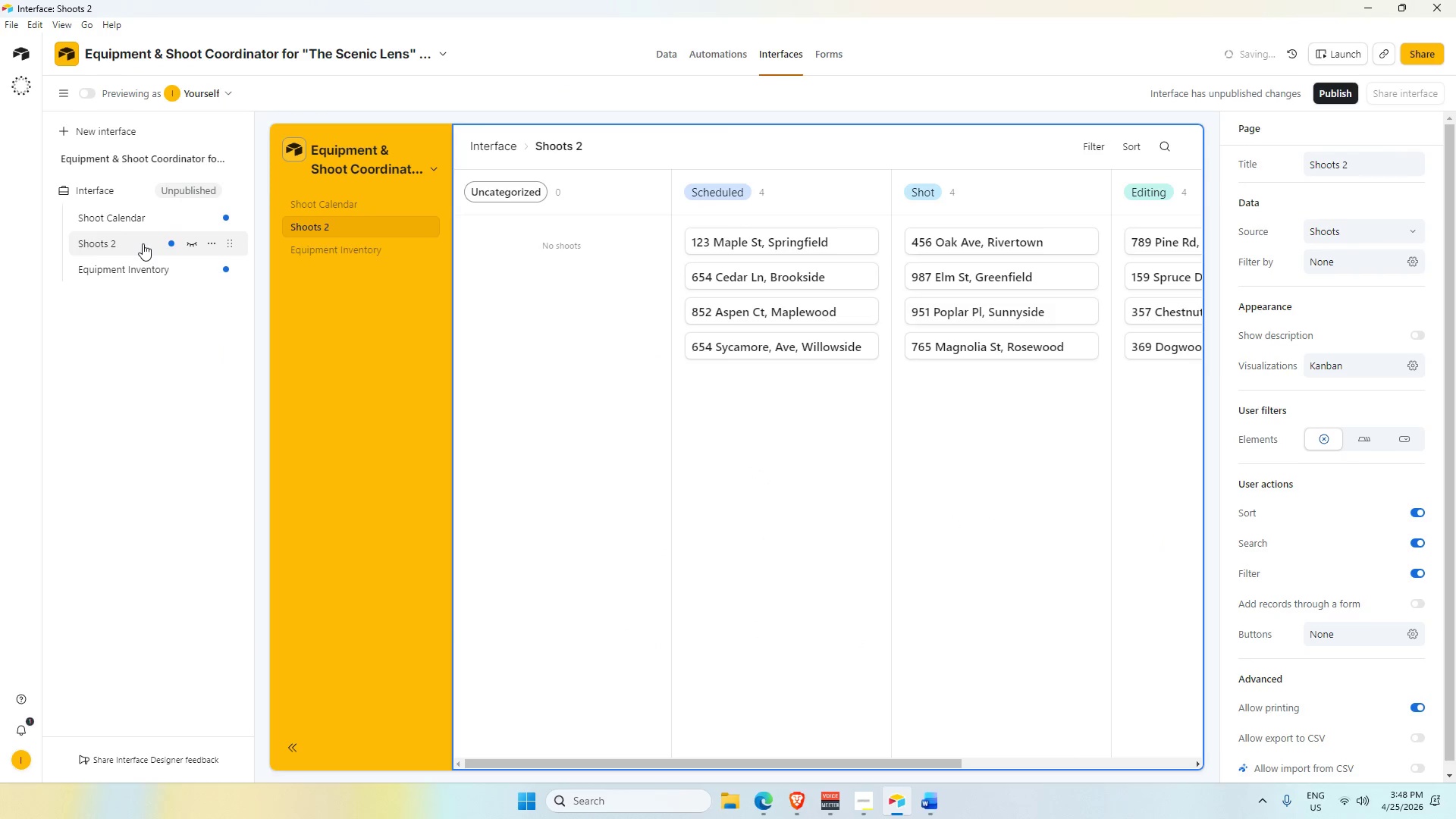 
key(Alt+Tab)
 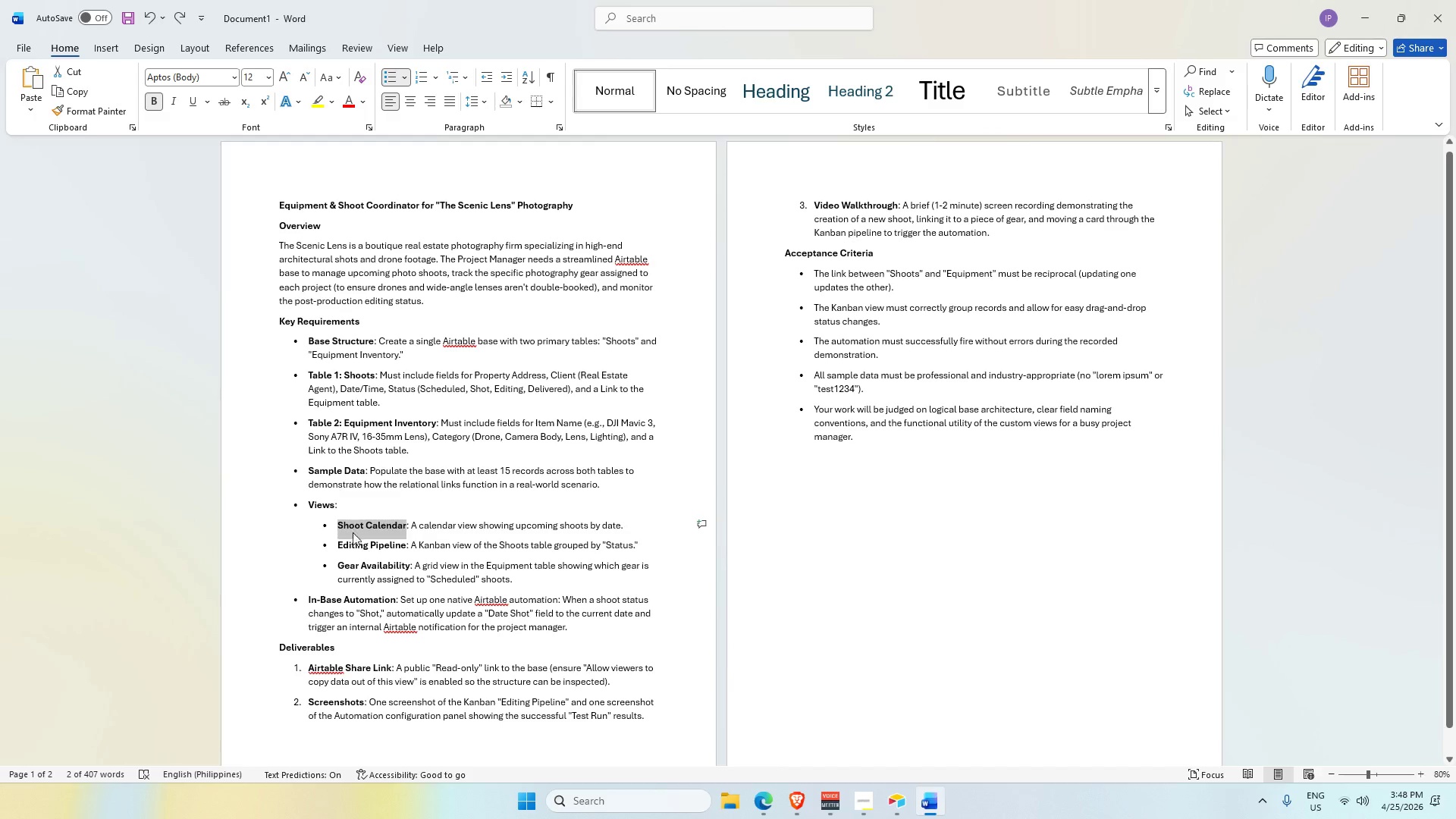 
key(Alt+AltLeft)
 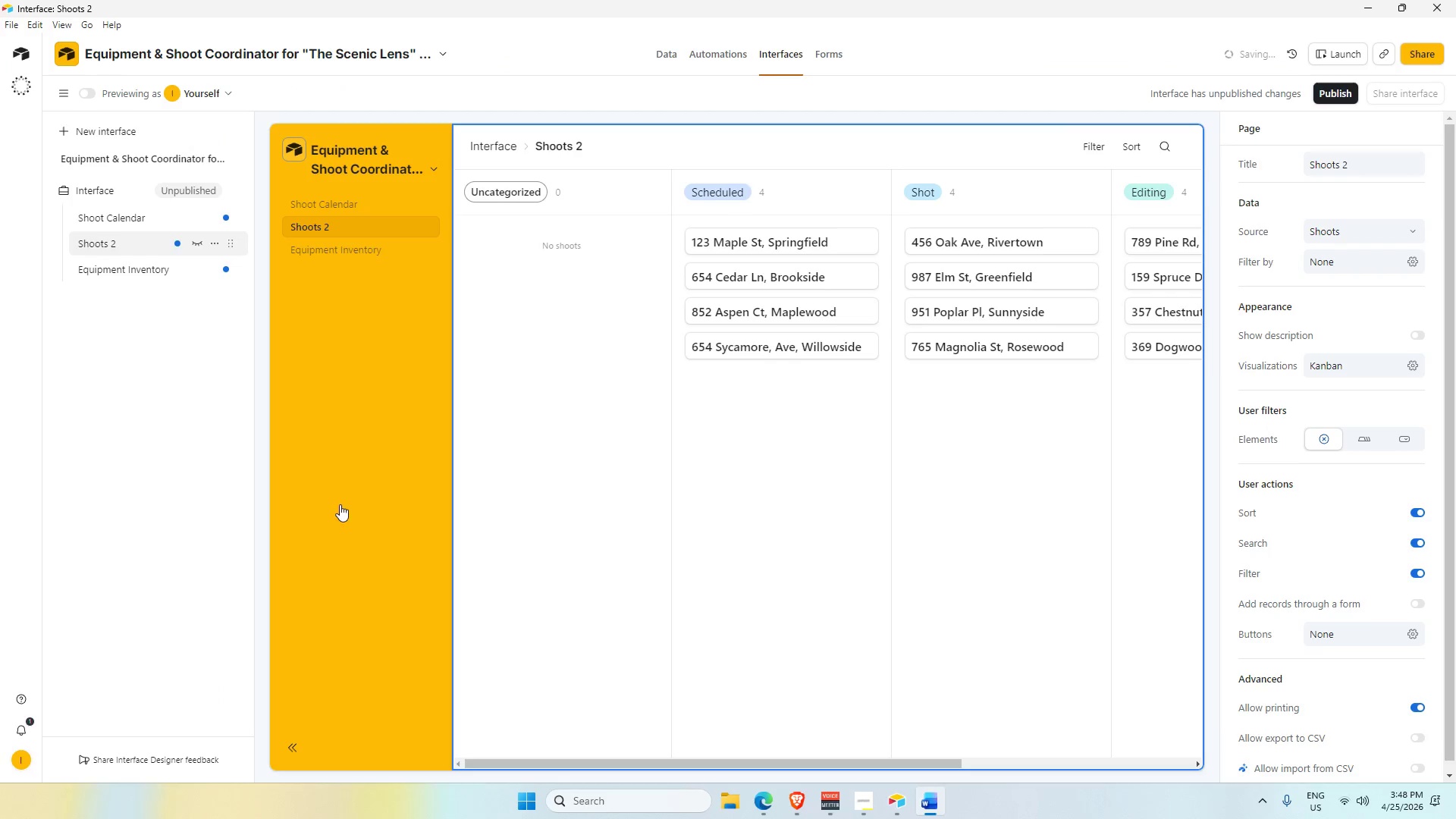 
key(Tab)
key(Backspace)
type(Editing Pipeline)
 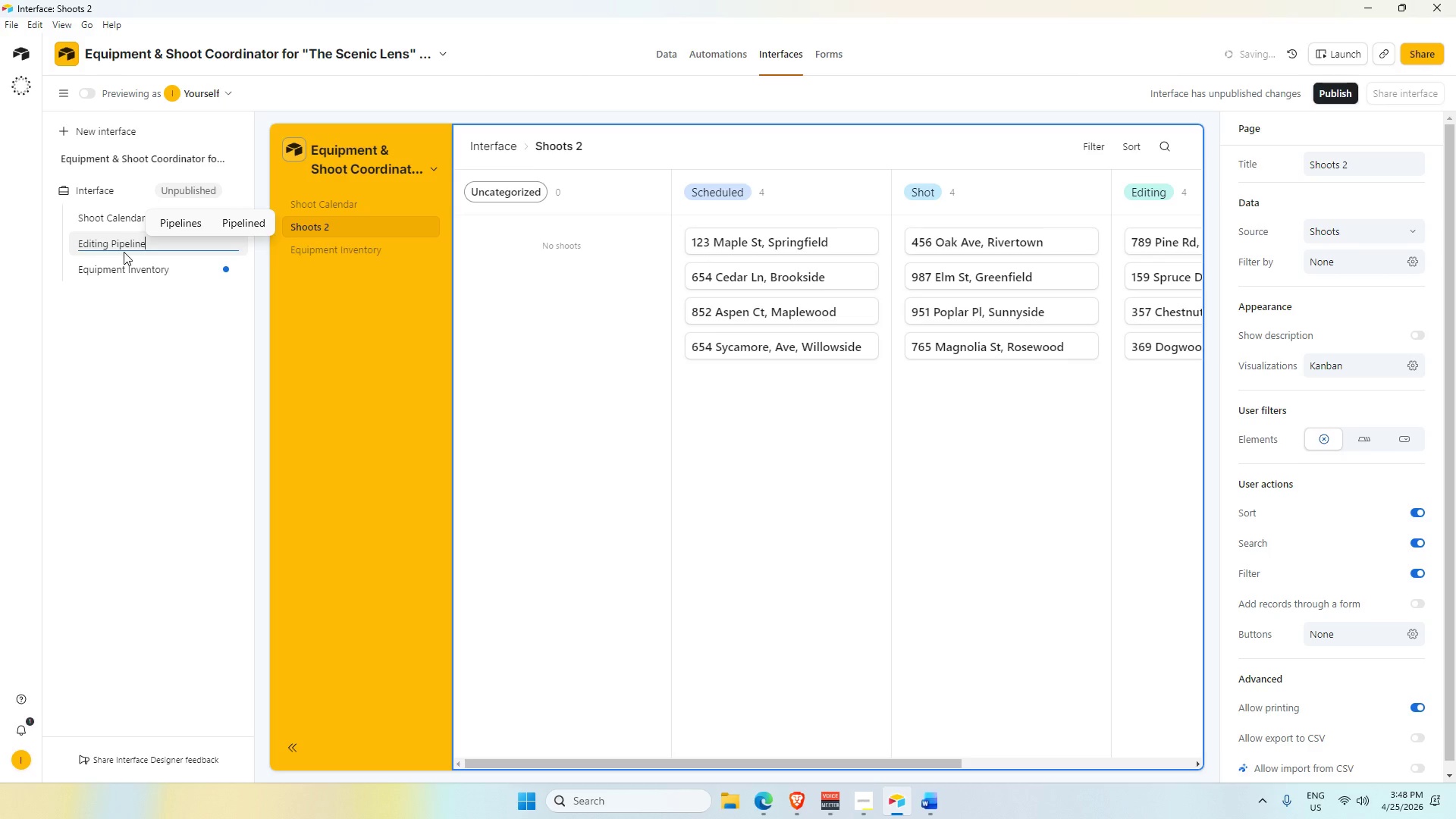 
wait(10.16)
 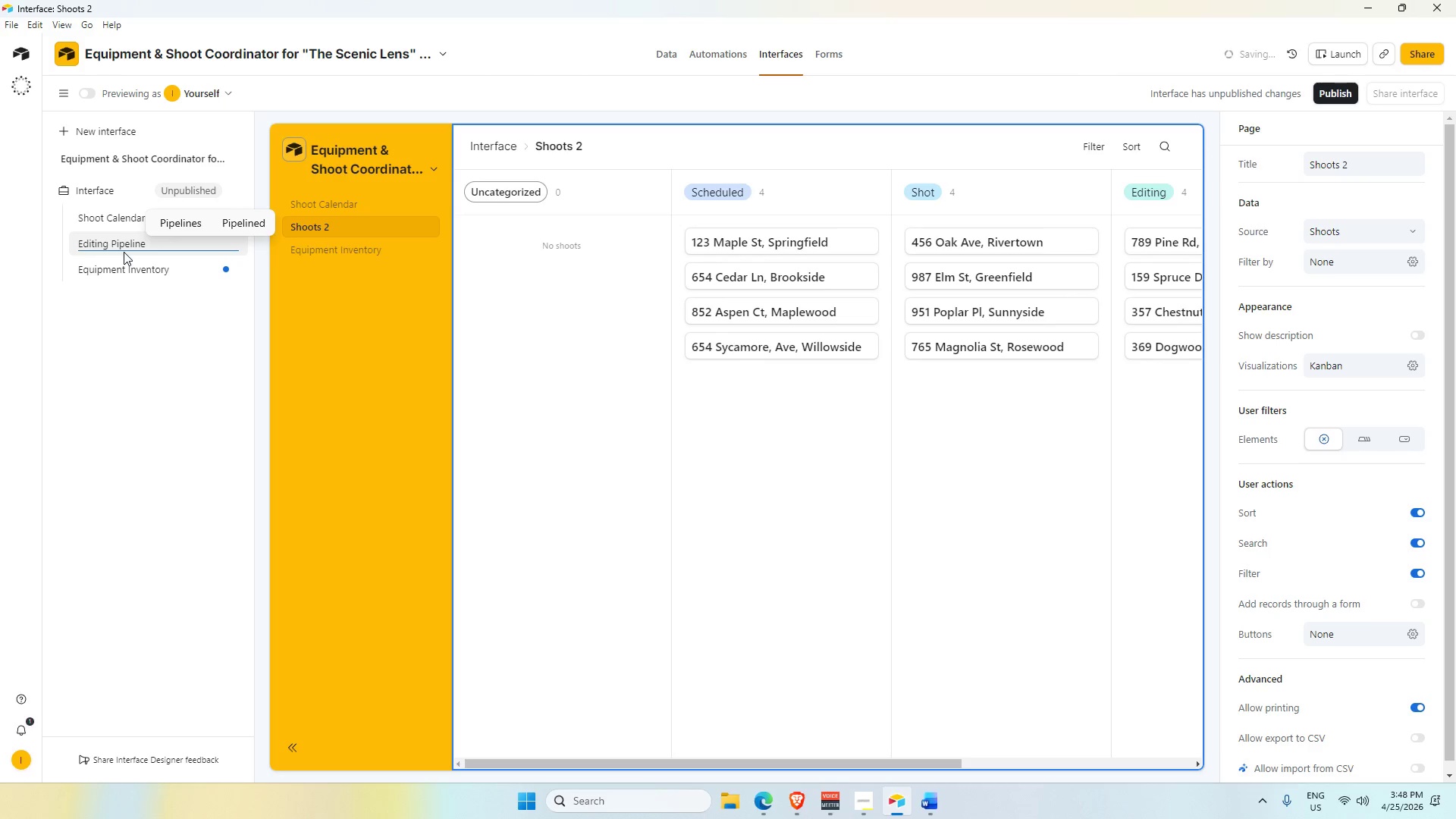 
key(Enter)
 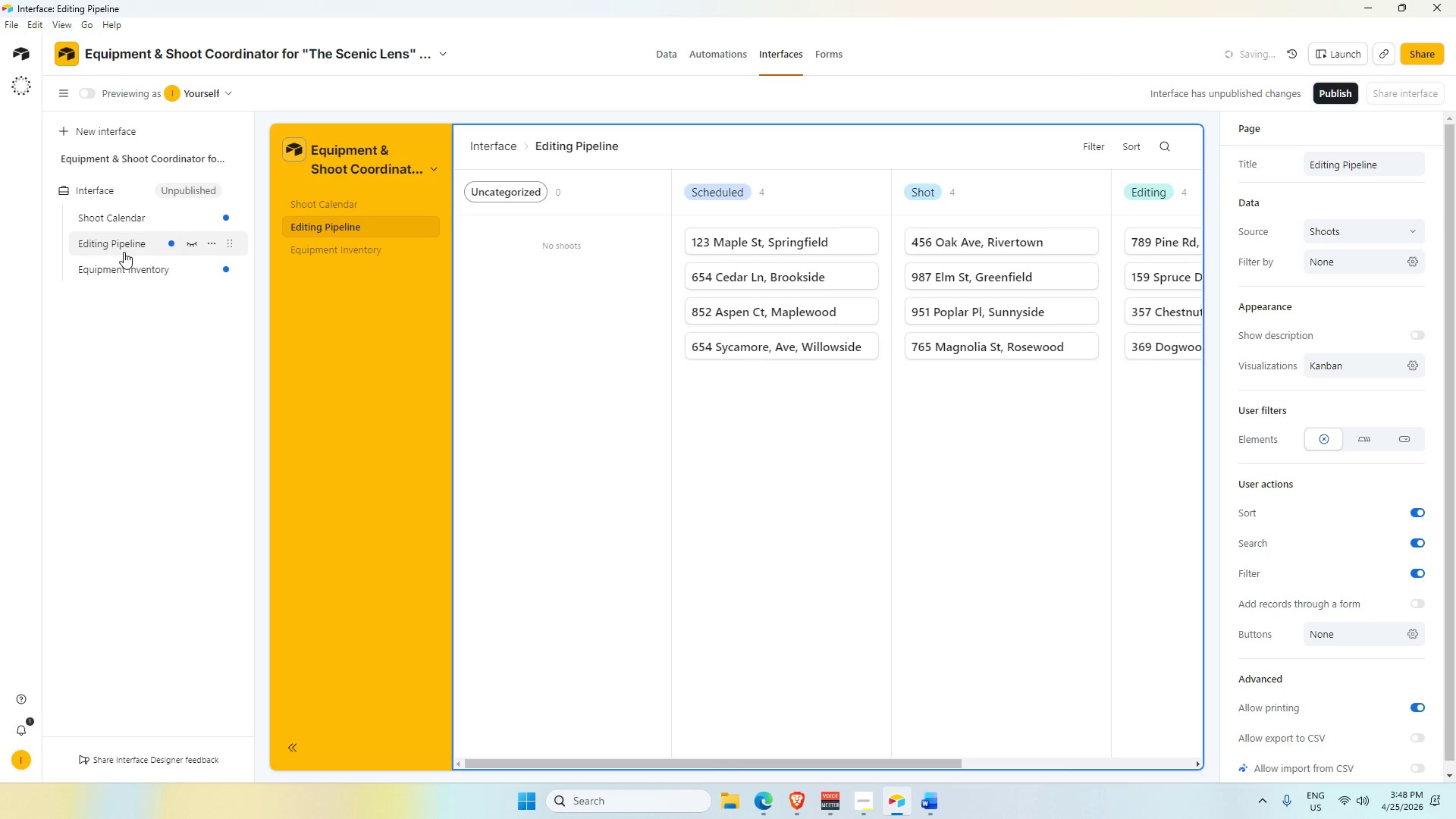 
key(Alt+AltLeft)
 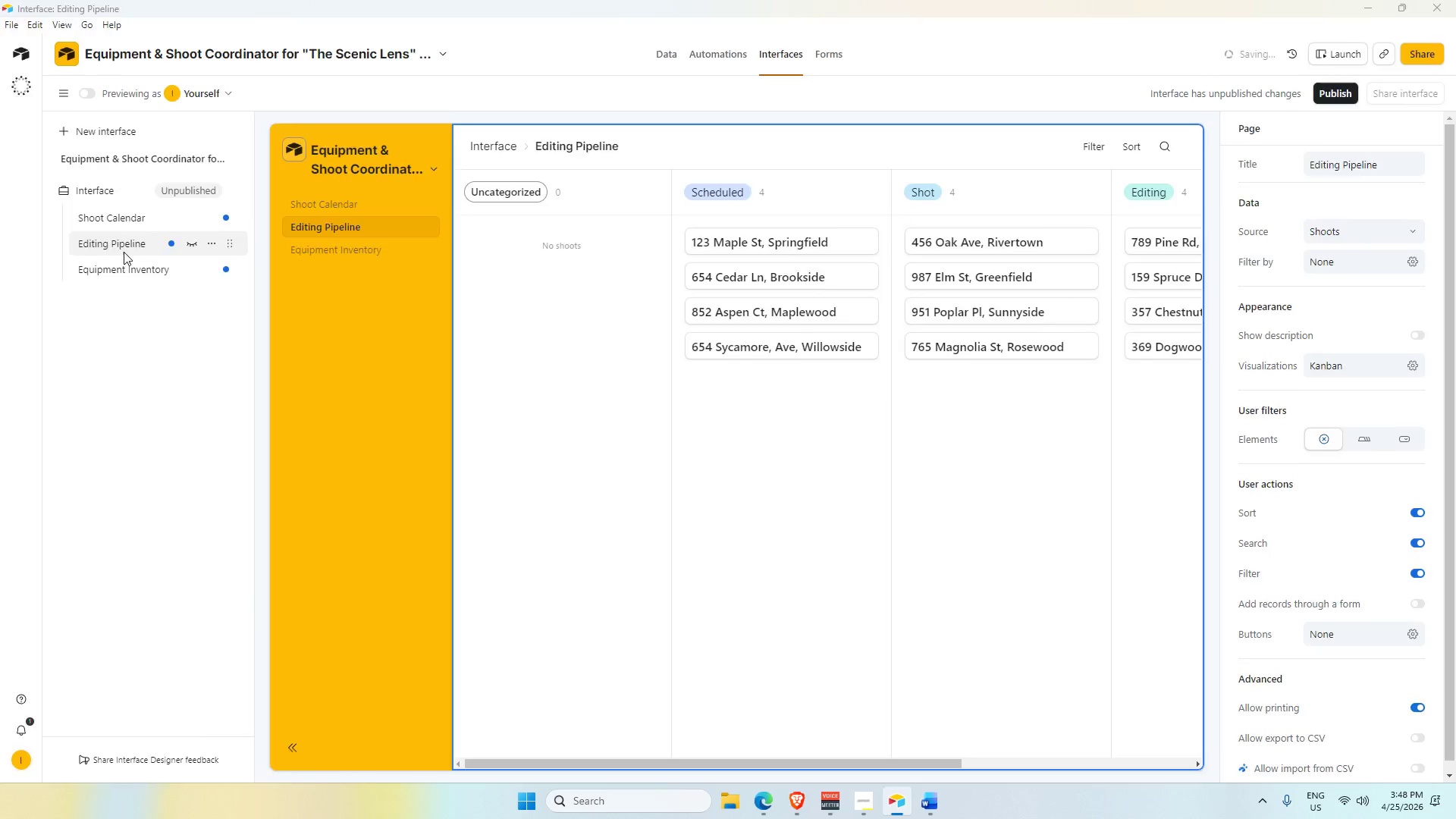 
key(Alt+Tab)
 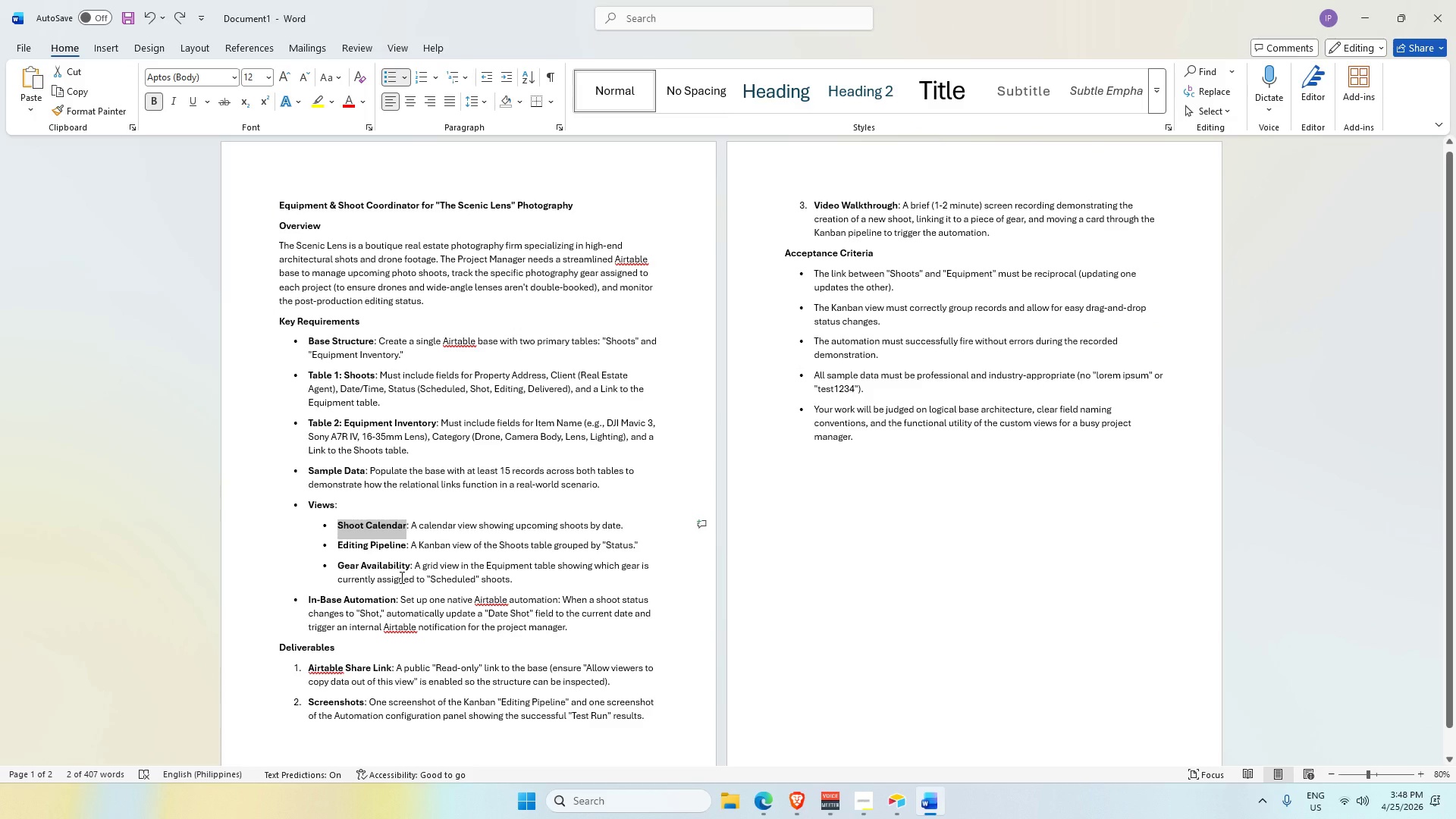 
key(Alt+AltLeft)
 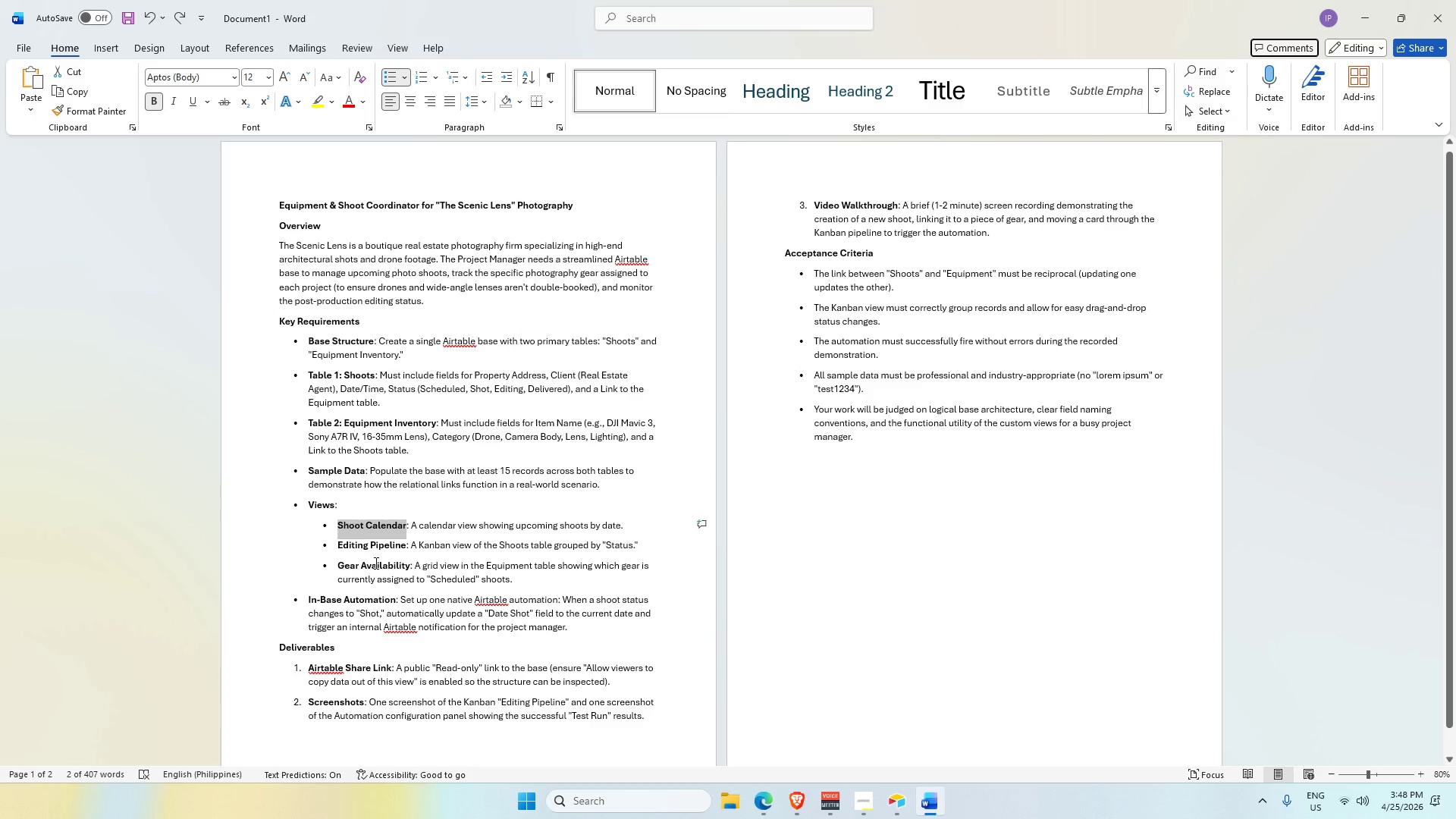 
key(Tab)
 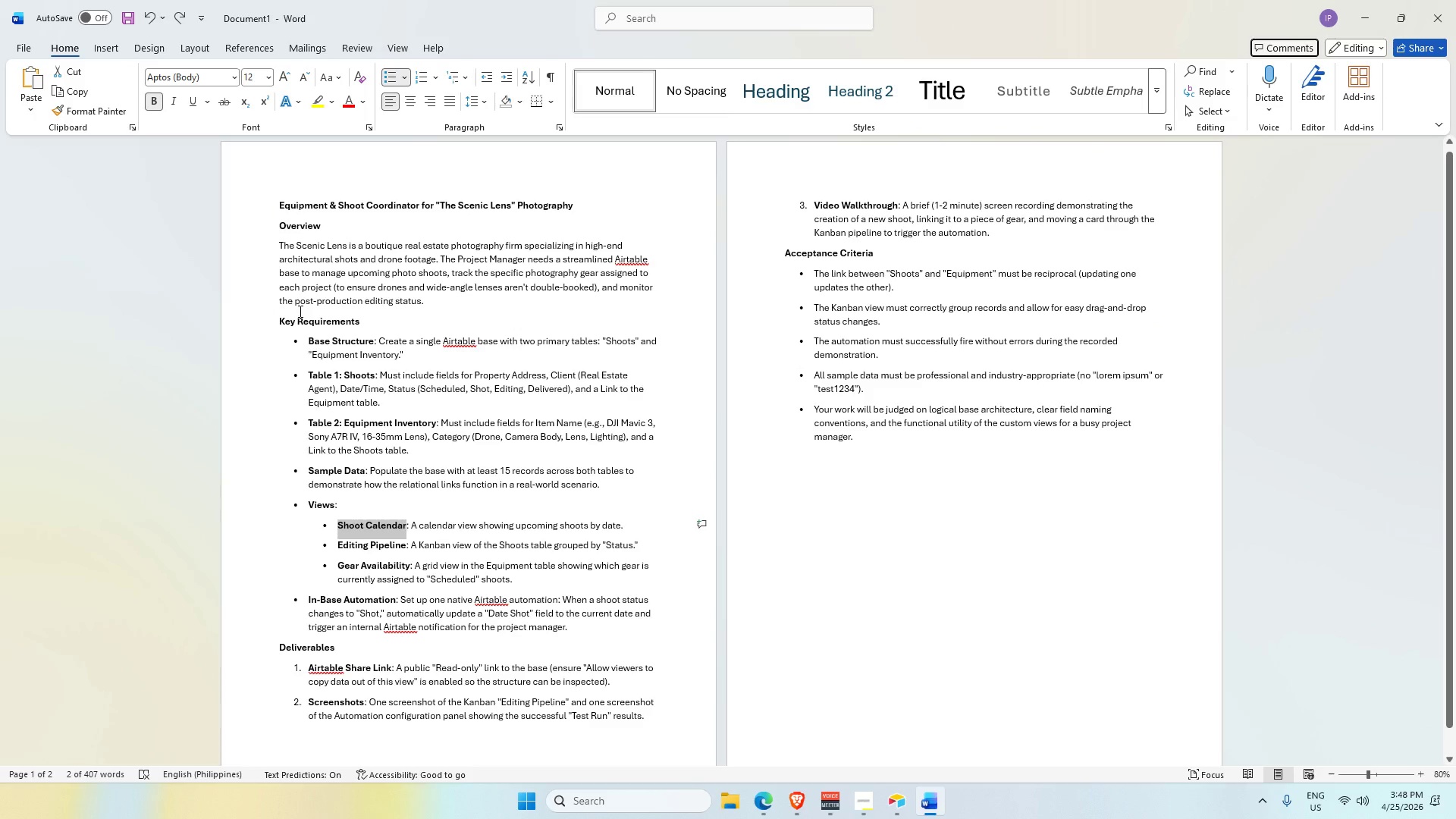 
key(Alt+Tab)
 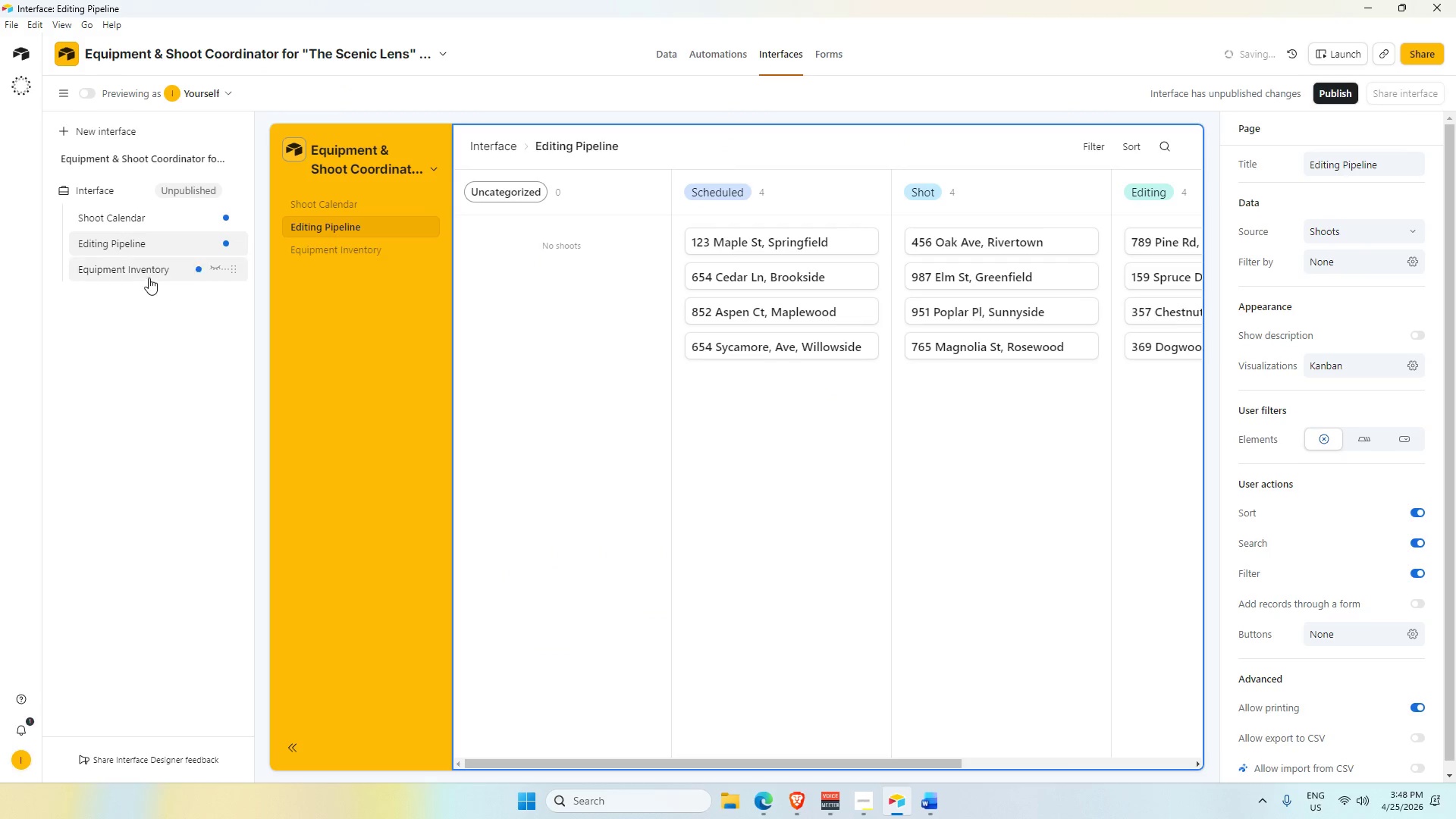 
double_click([145, 274])
 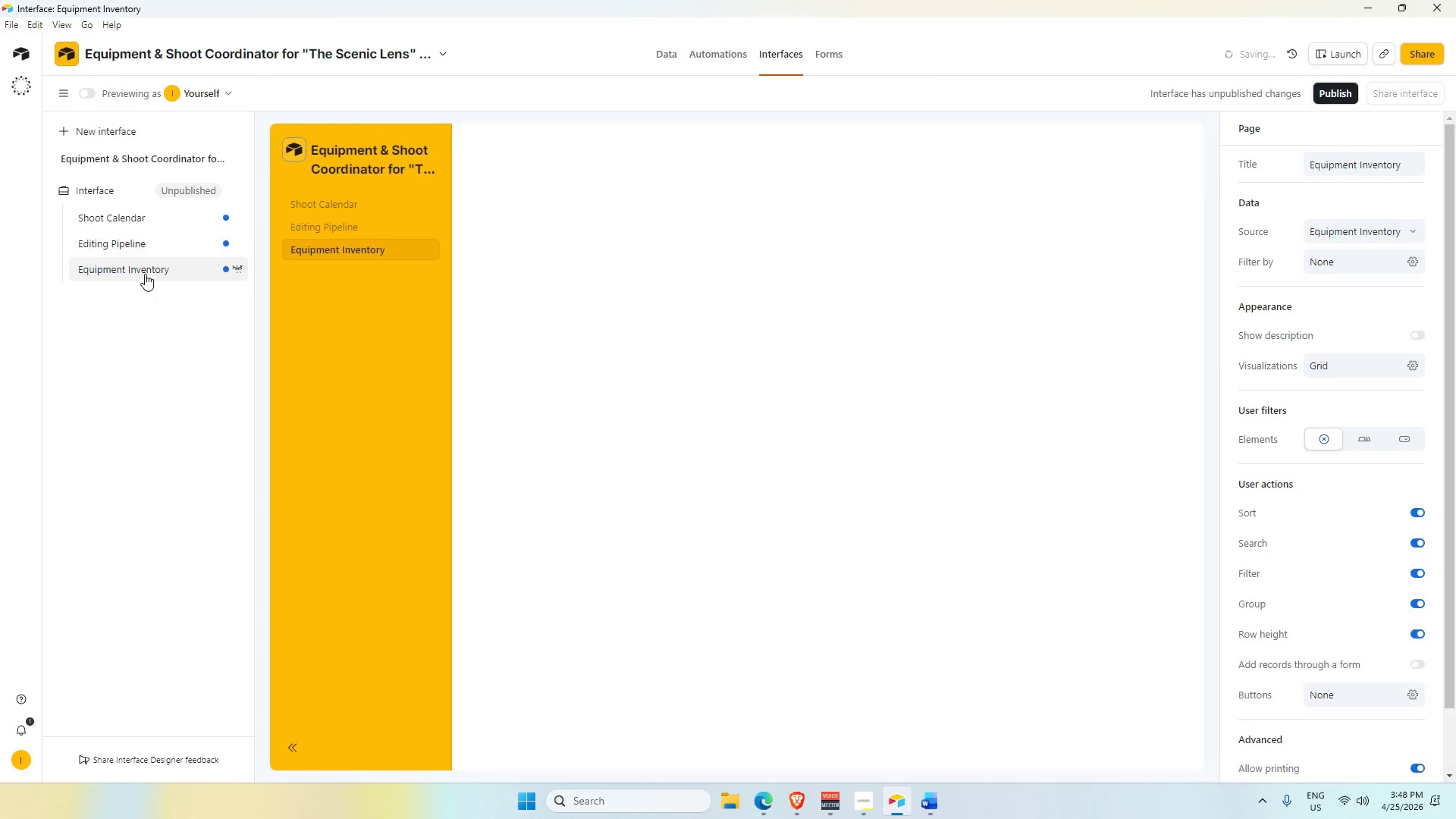 
key(Backspace)
type(Gear Availability)
 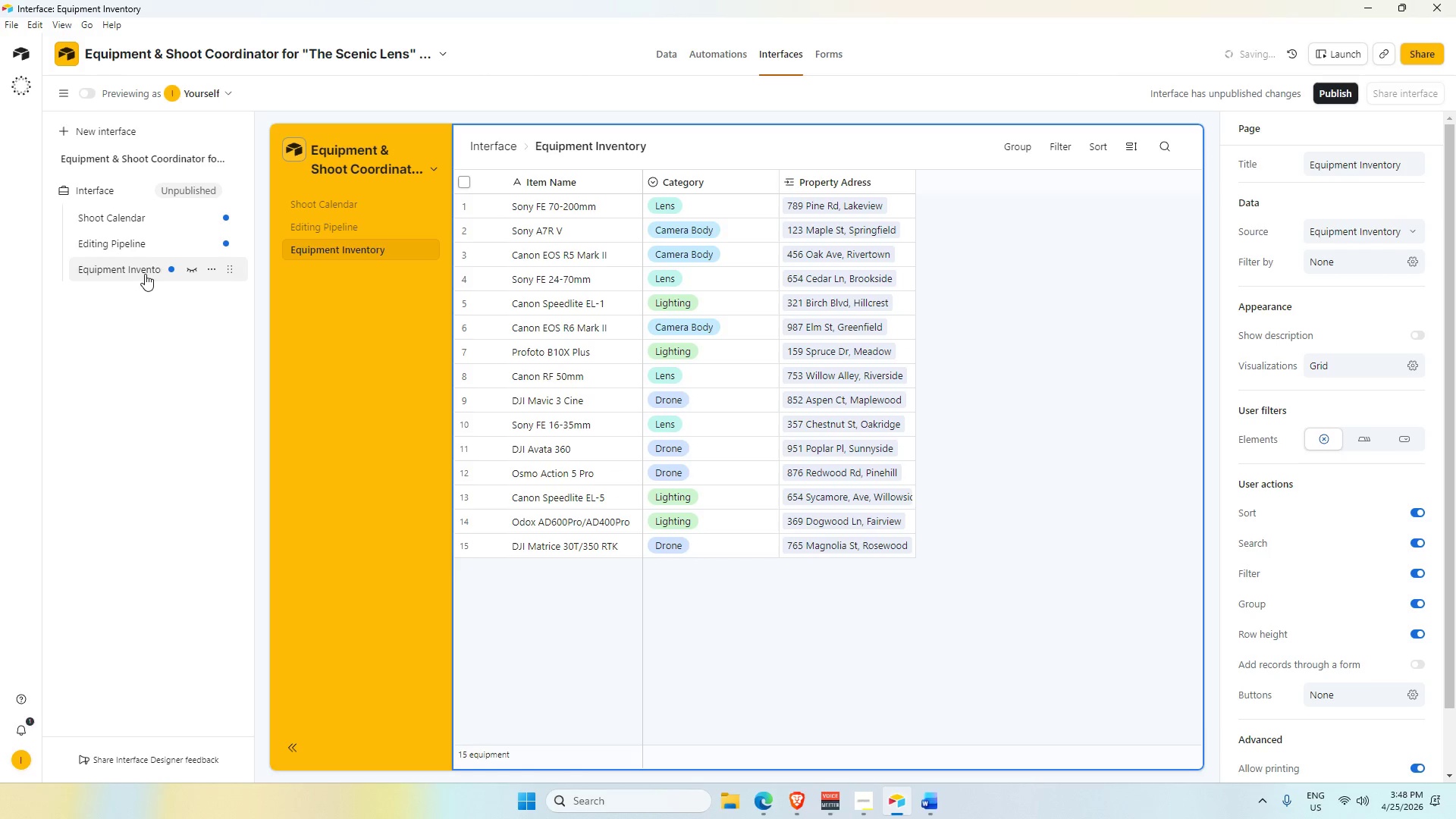 
double_click([119, 278])
 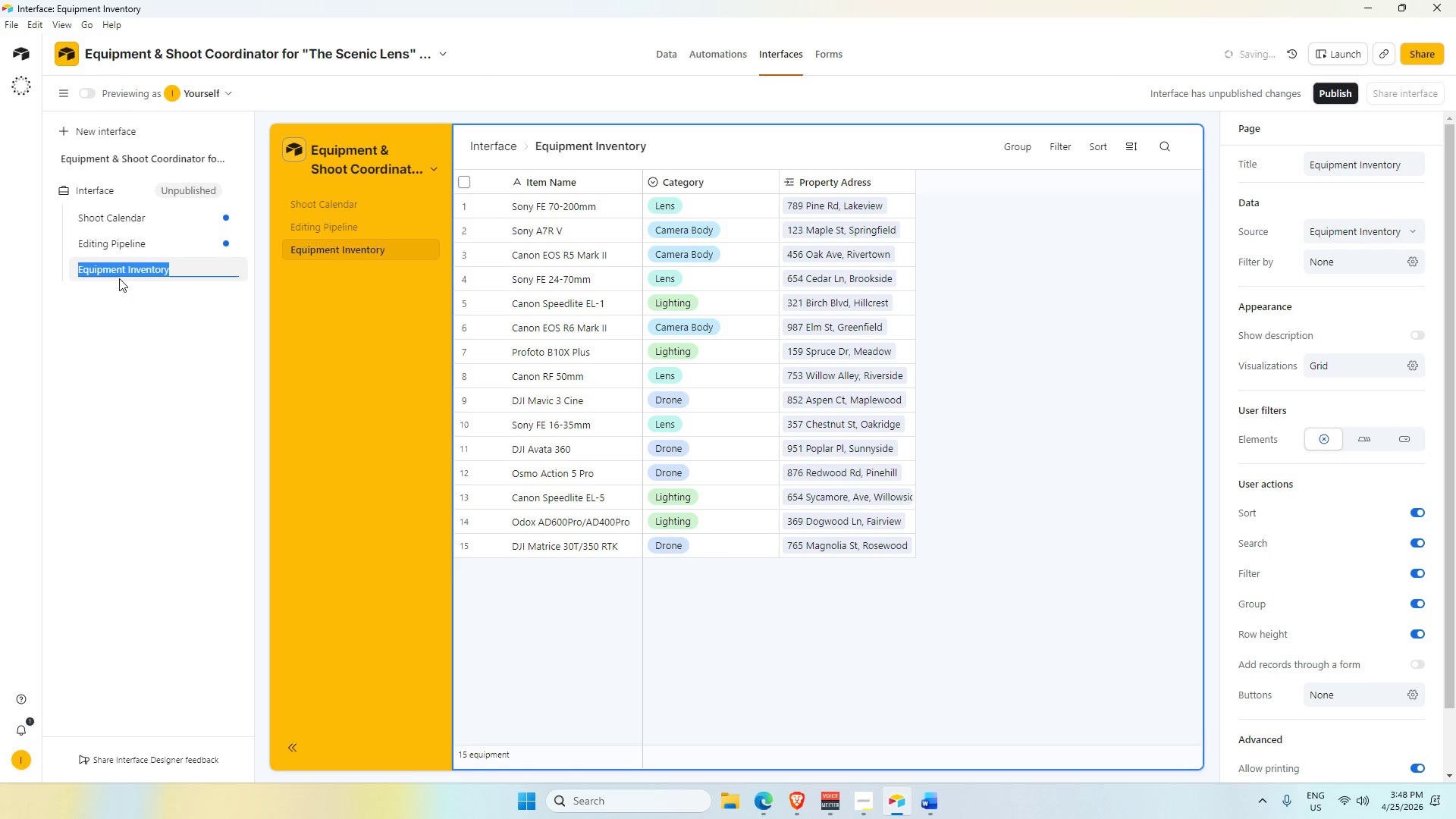 
type(Gear)
 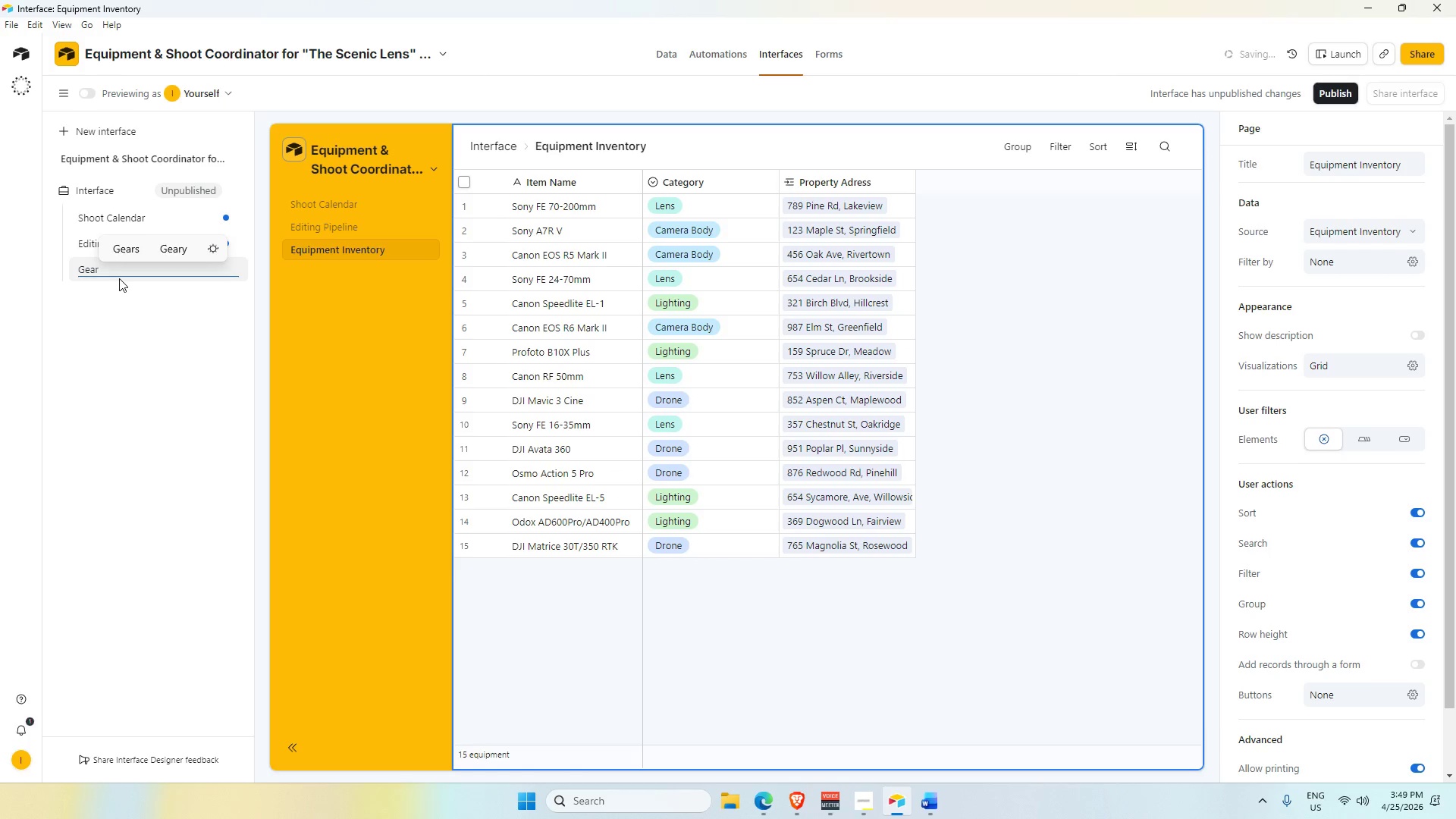 
type( Availability)
 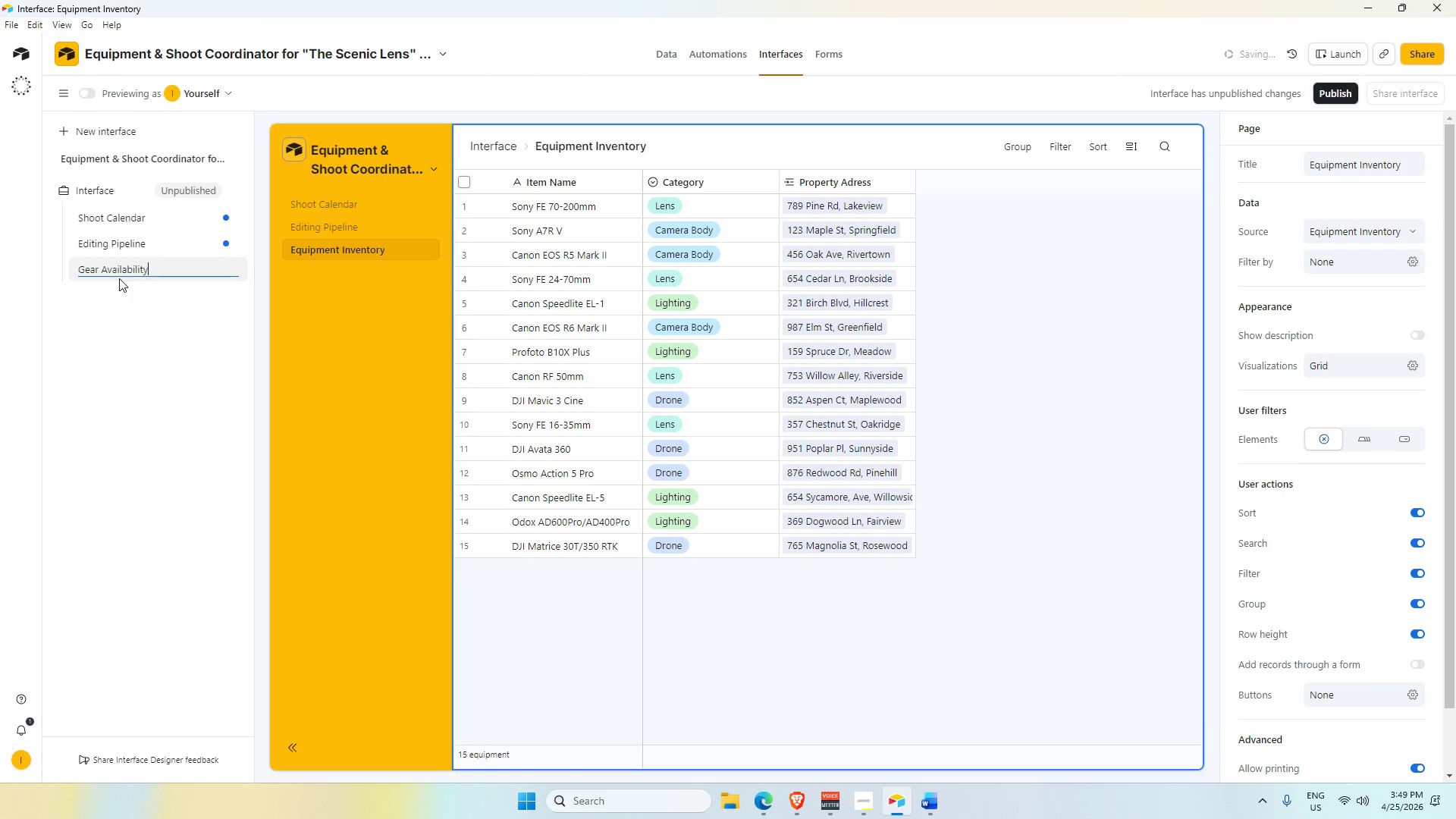 
key(Enter)
 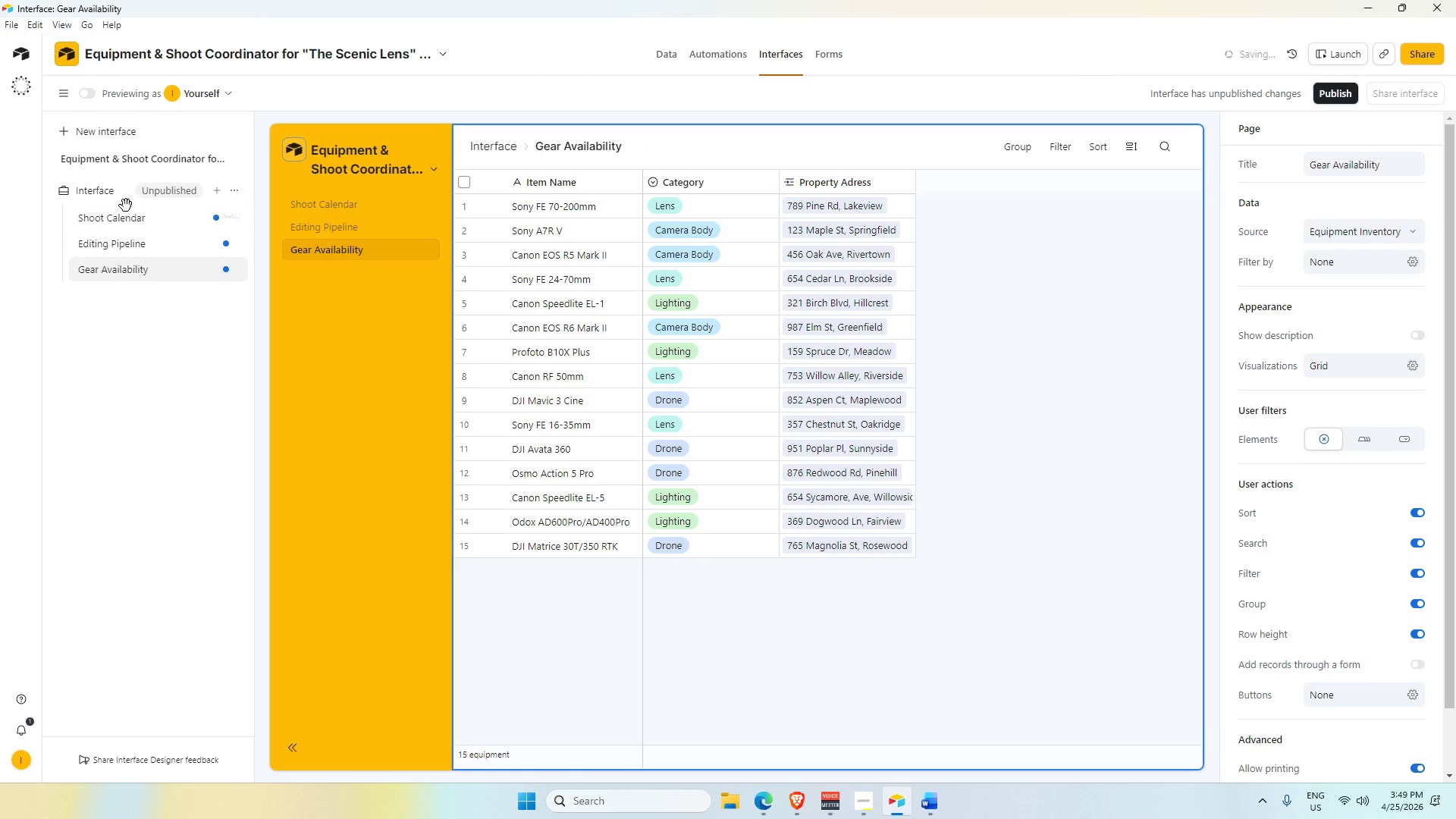 
left_click([129, 223])
 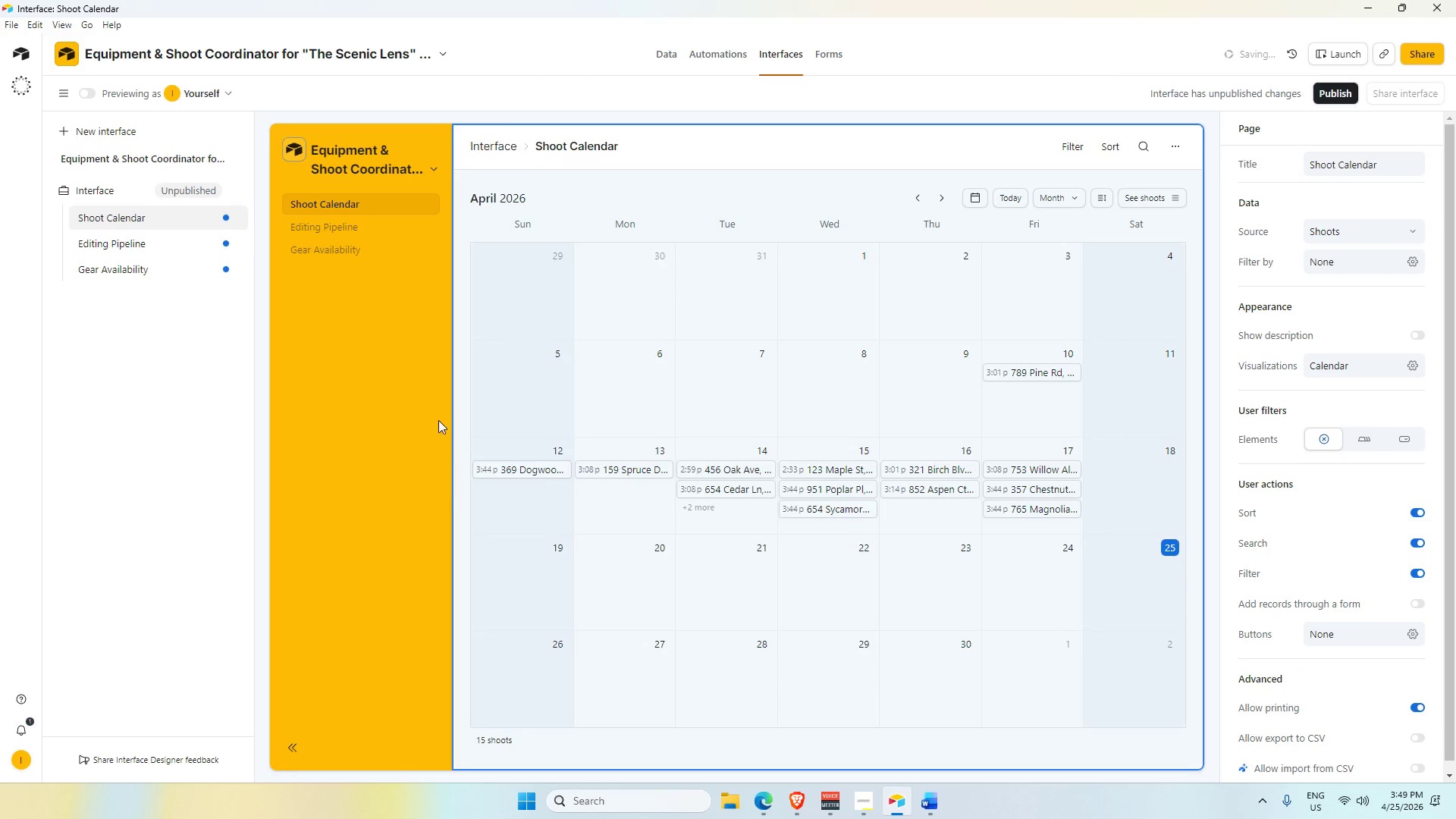 
left_click([355, 227])
 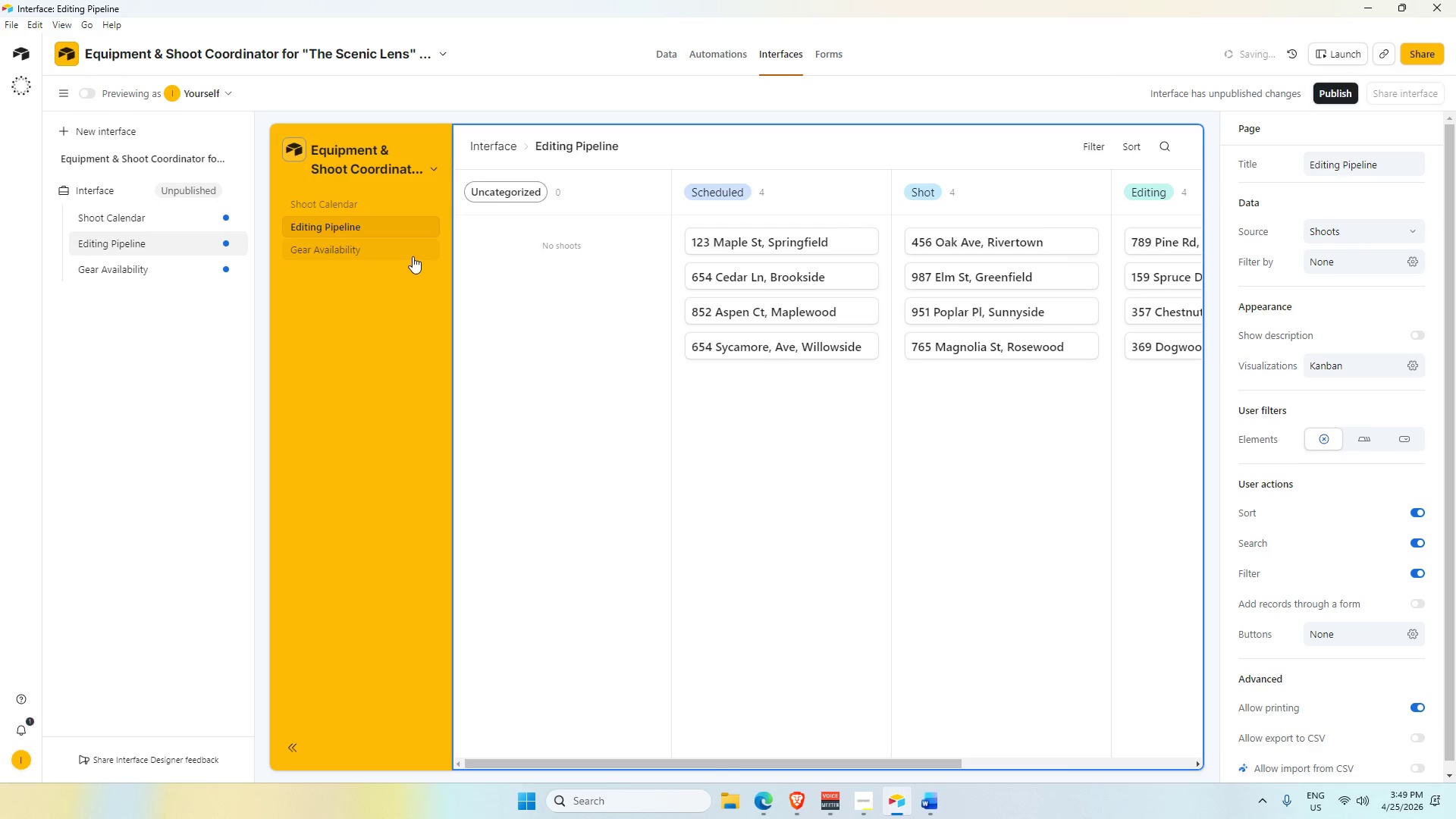 
wait(23.94)
 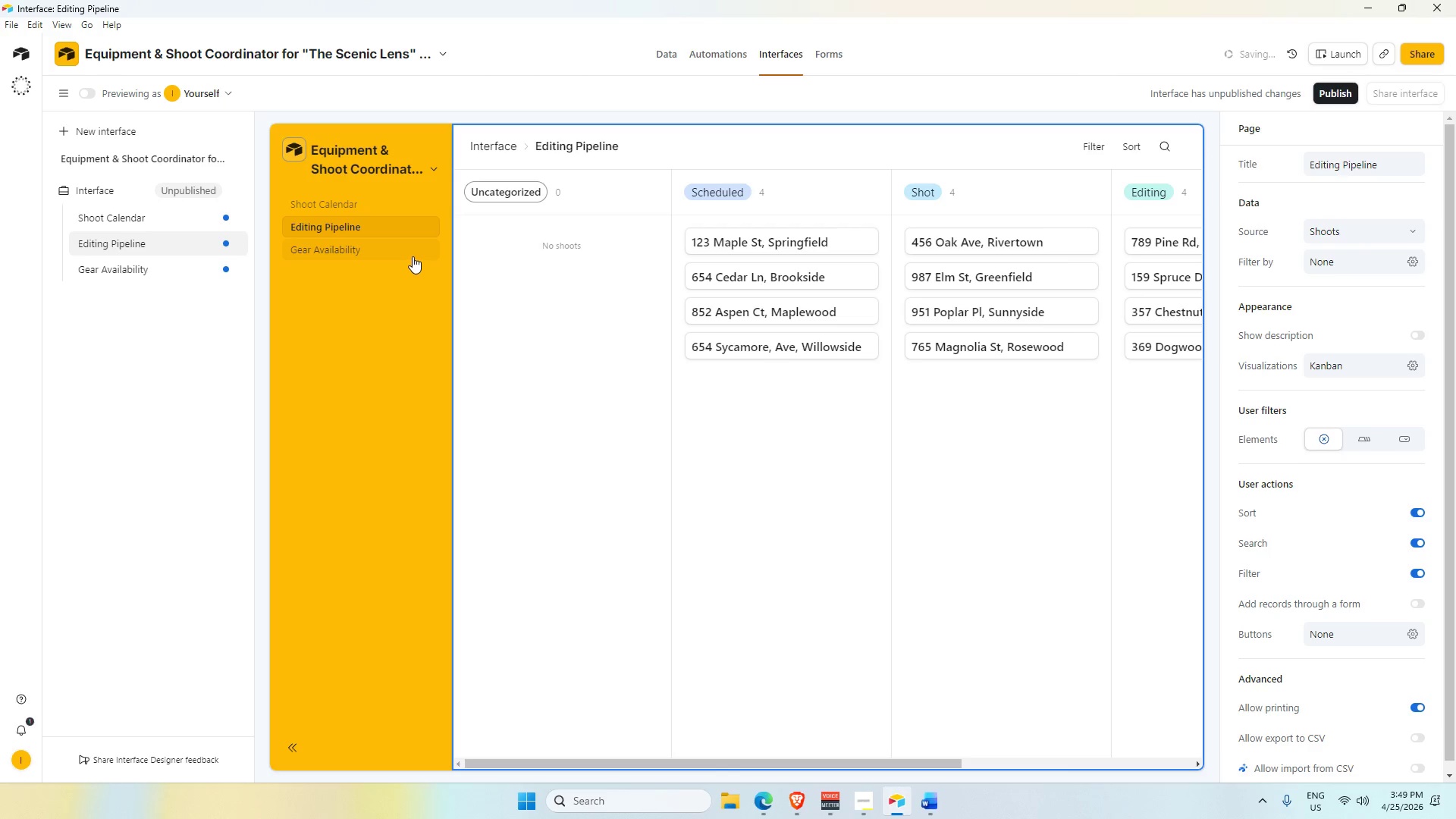 
left_click([1439, 477])
 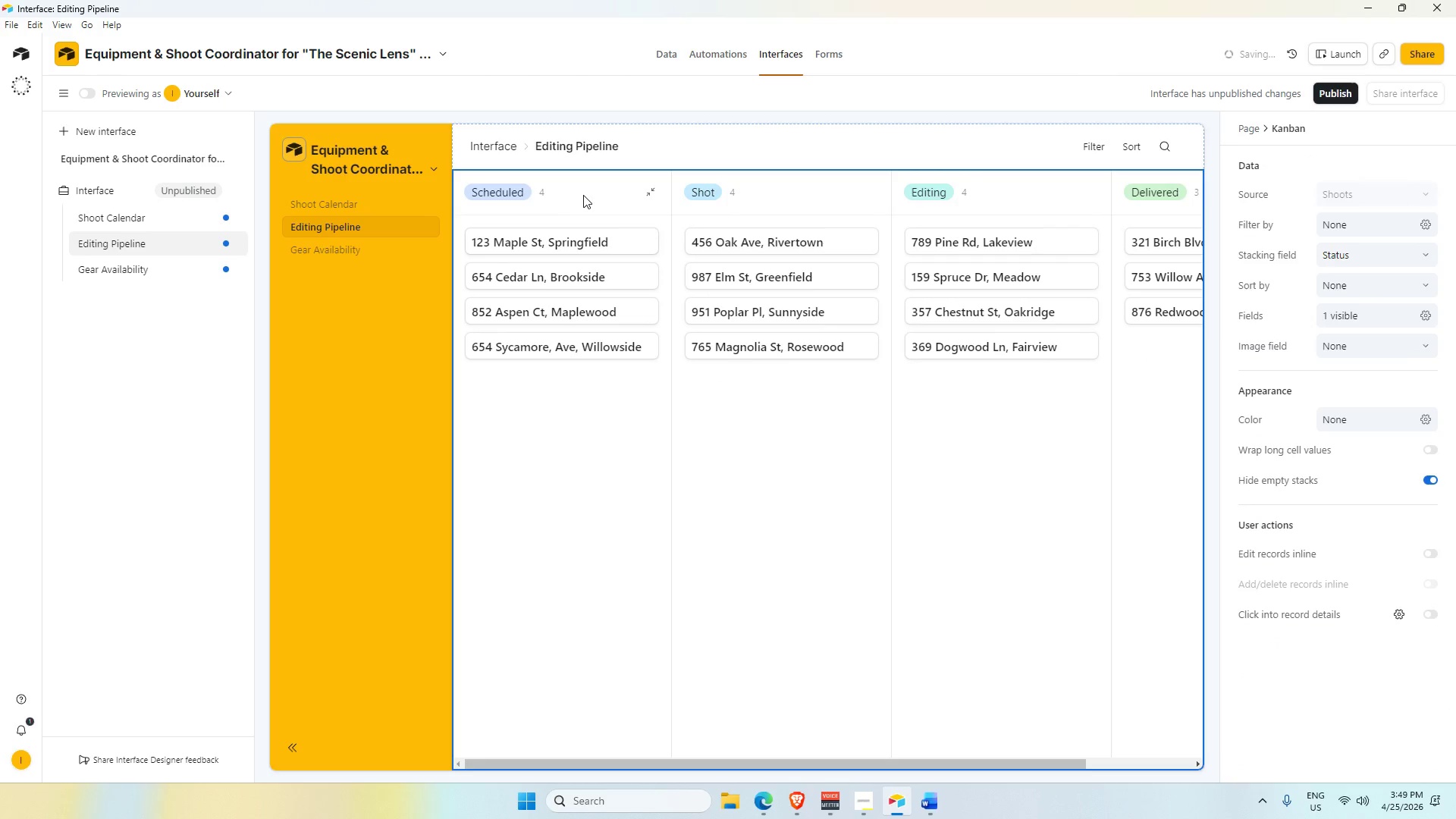 
scroll: coordinate [644, 327], scroll_direction: up, amount: 3.0
 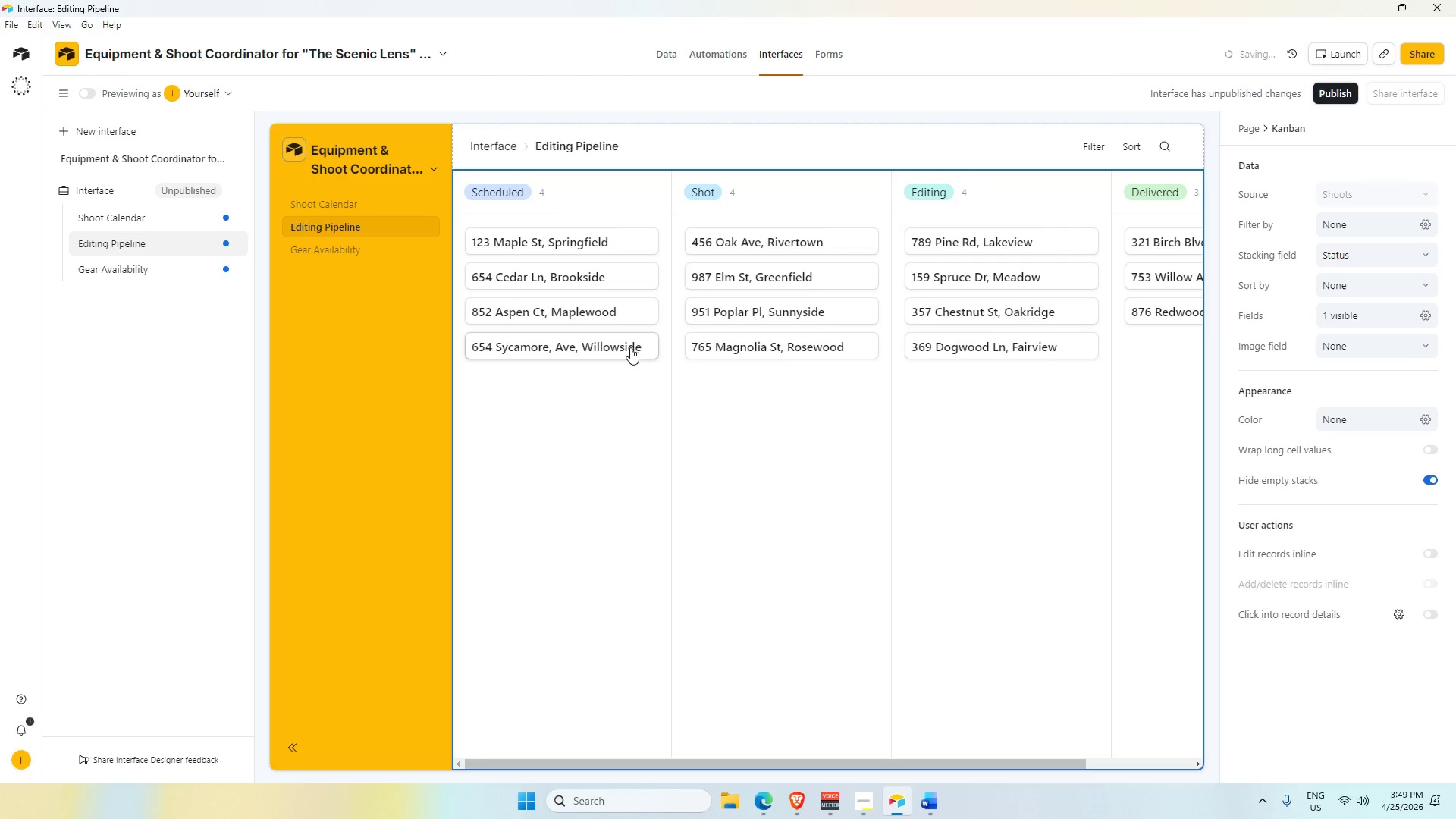 
mouse_move([637, 361])
 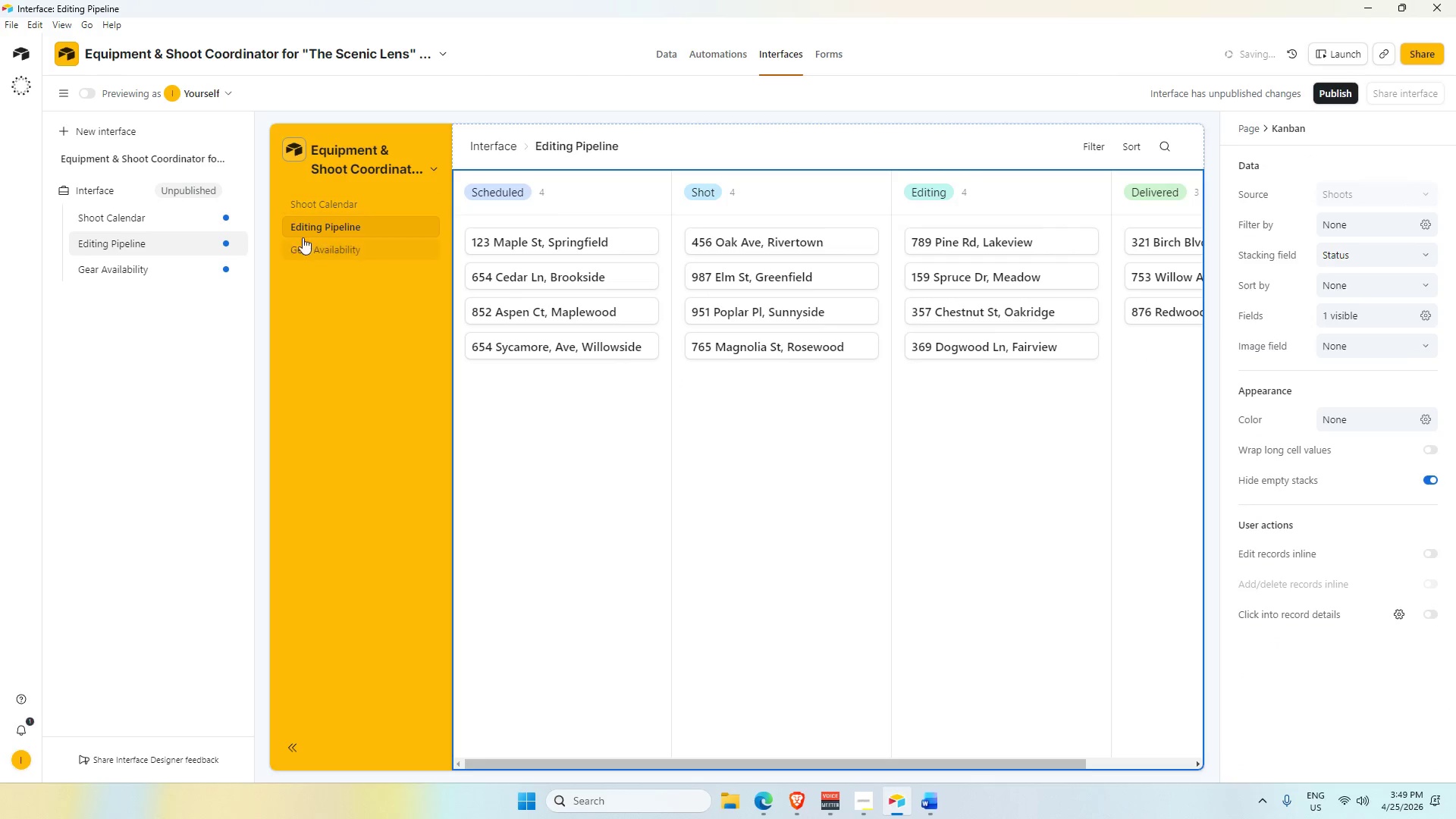 
left_click([322, 202])
 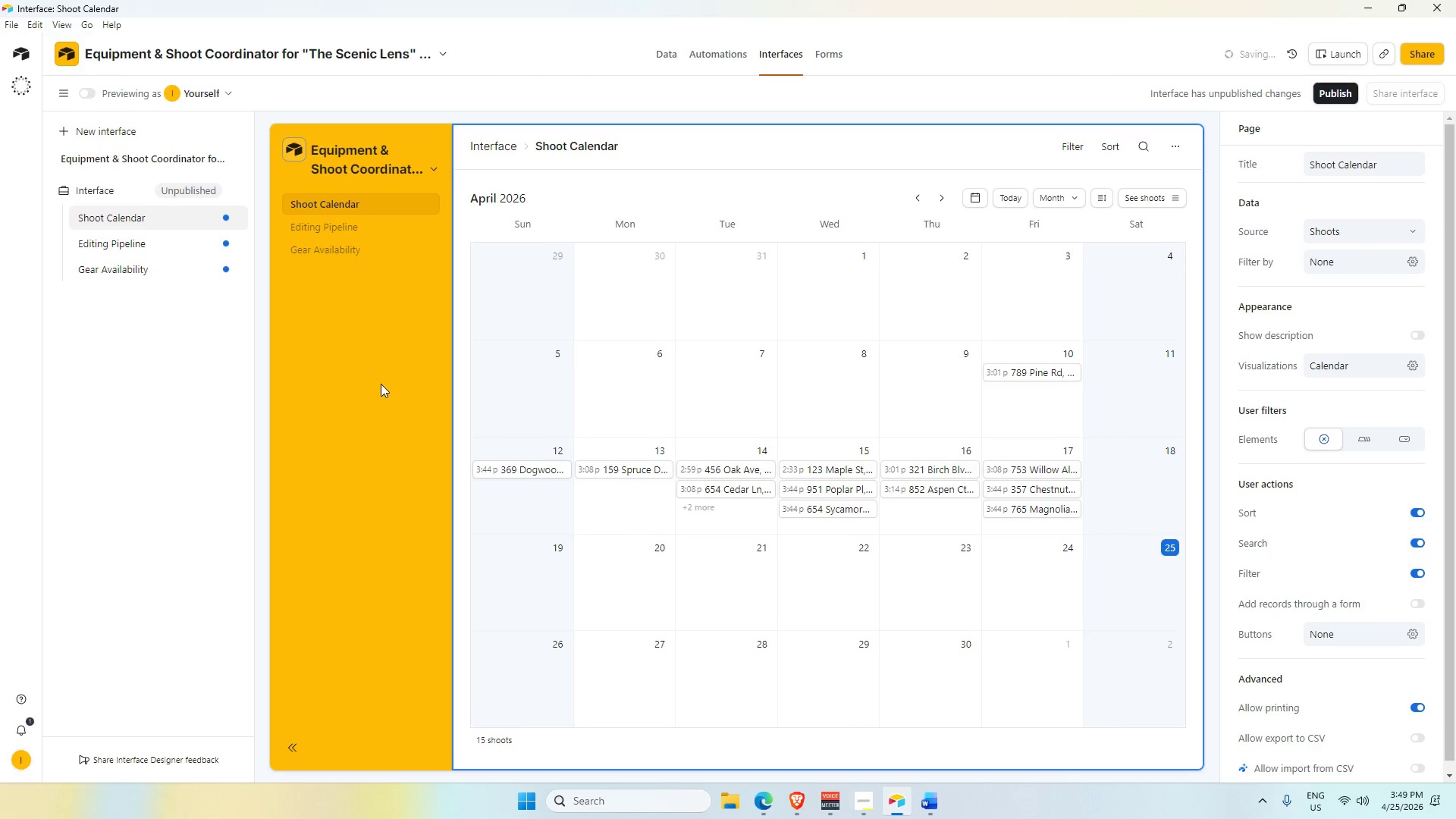 
wait(5.27)
 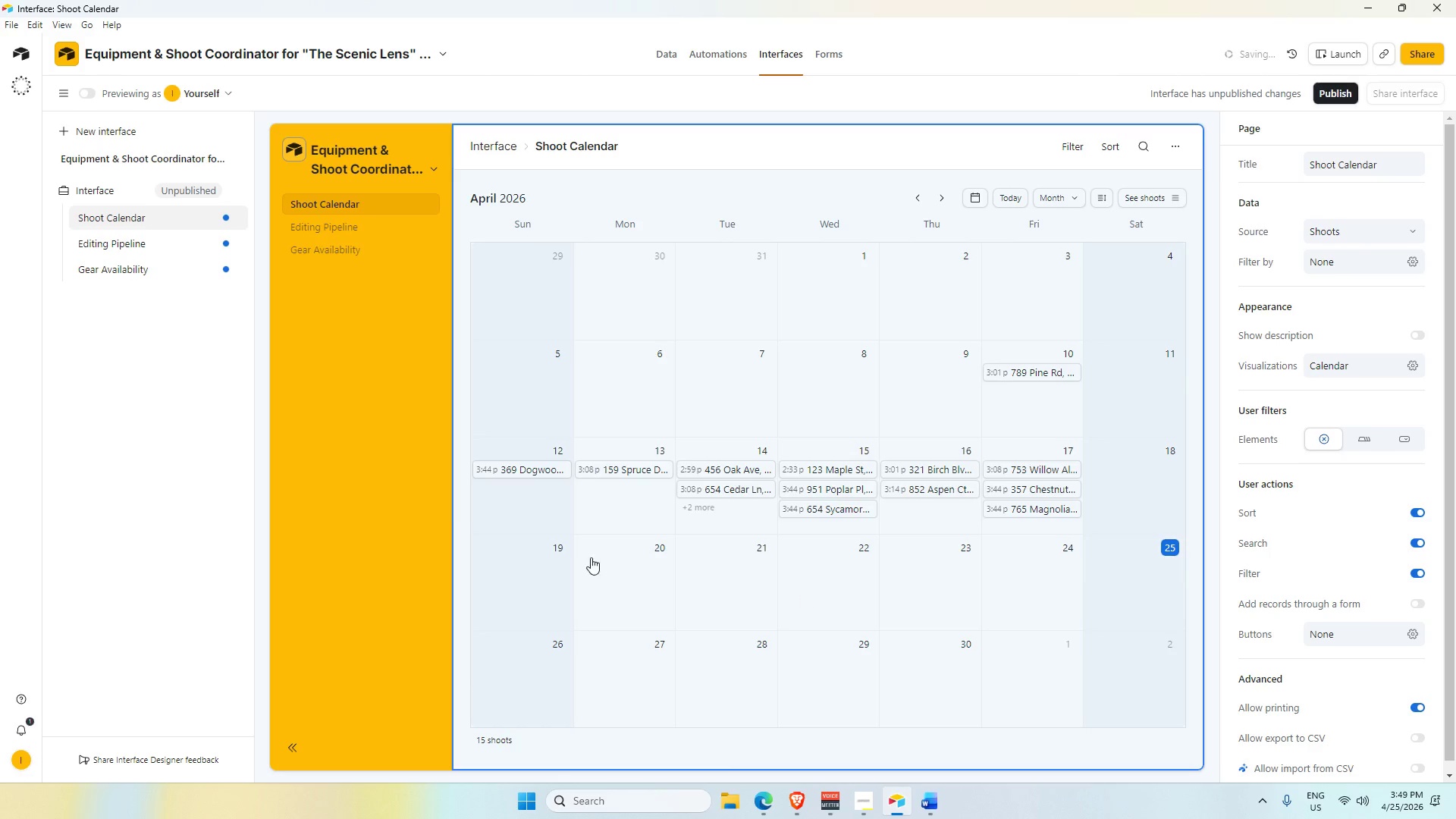 
left_click([361, 227])
 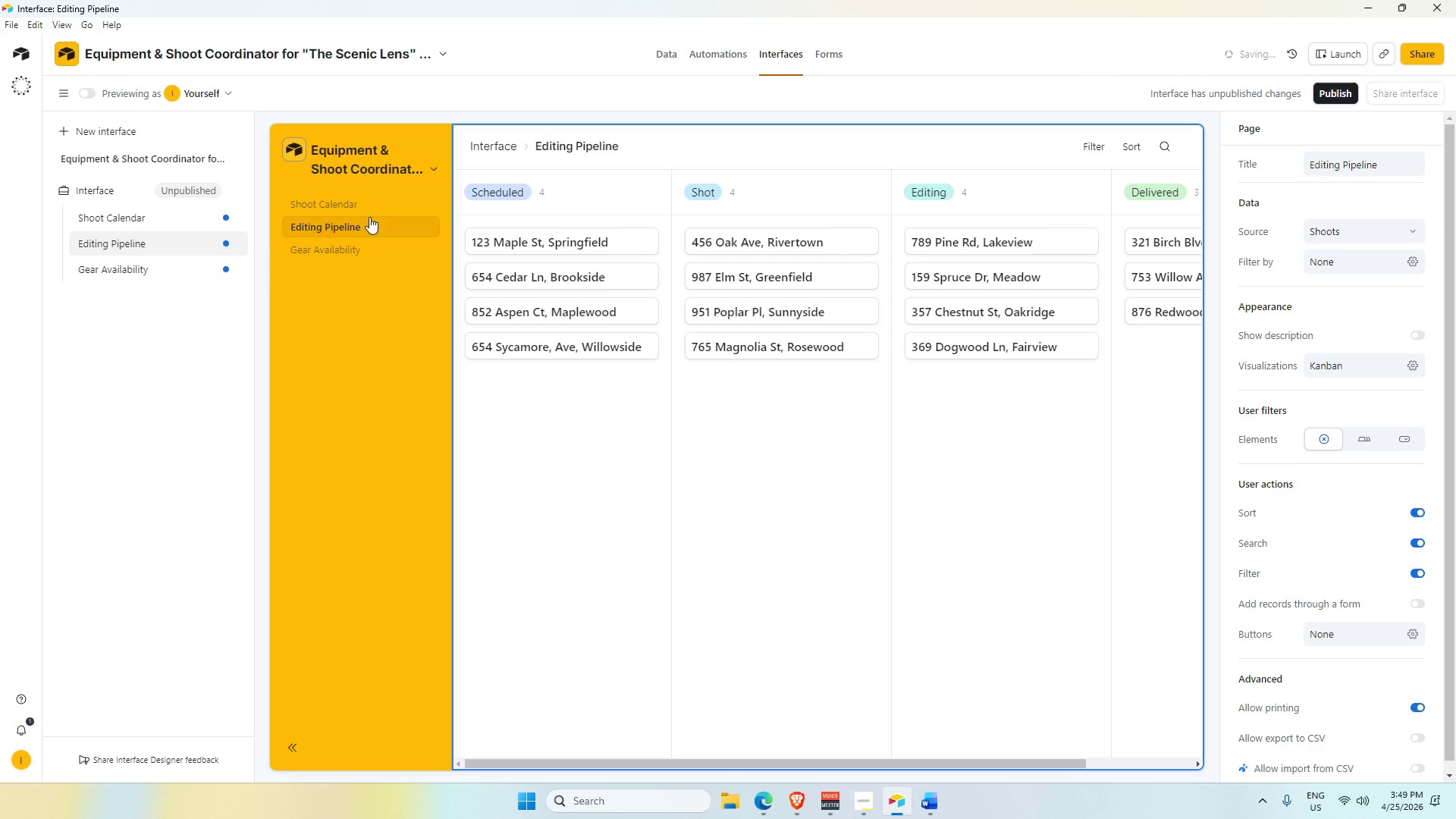 
left_click([374, 210])
 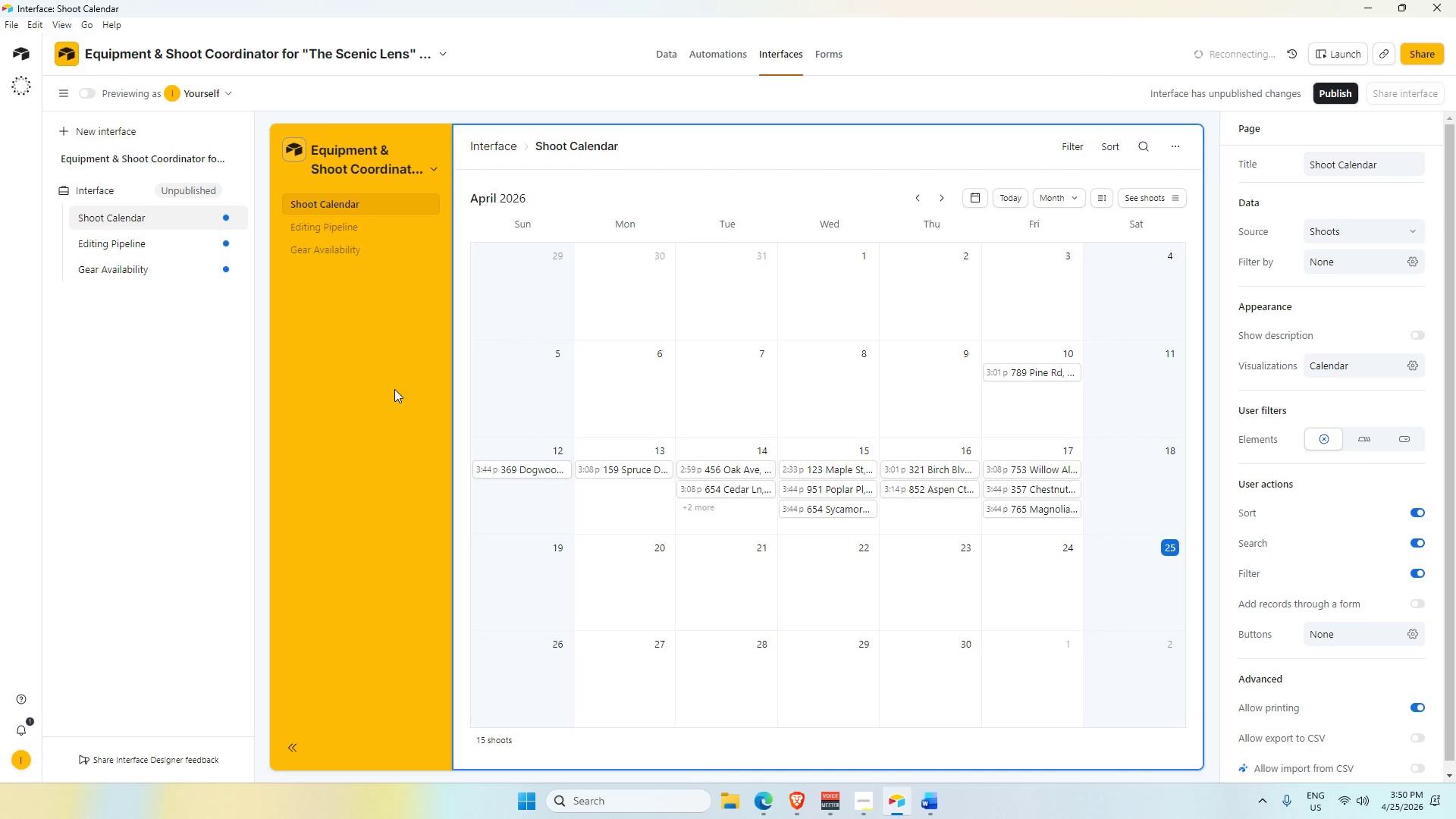 
wait(18.06)
 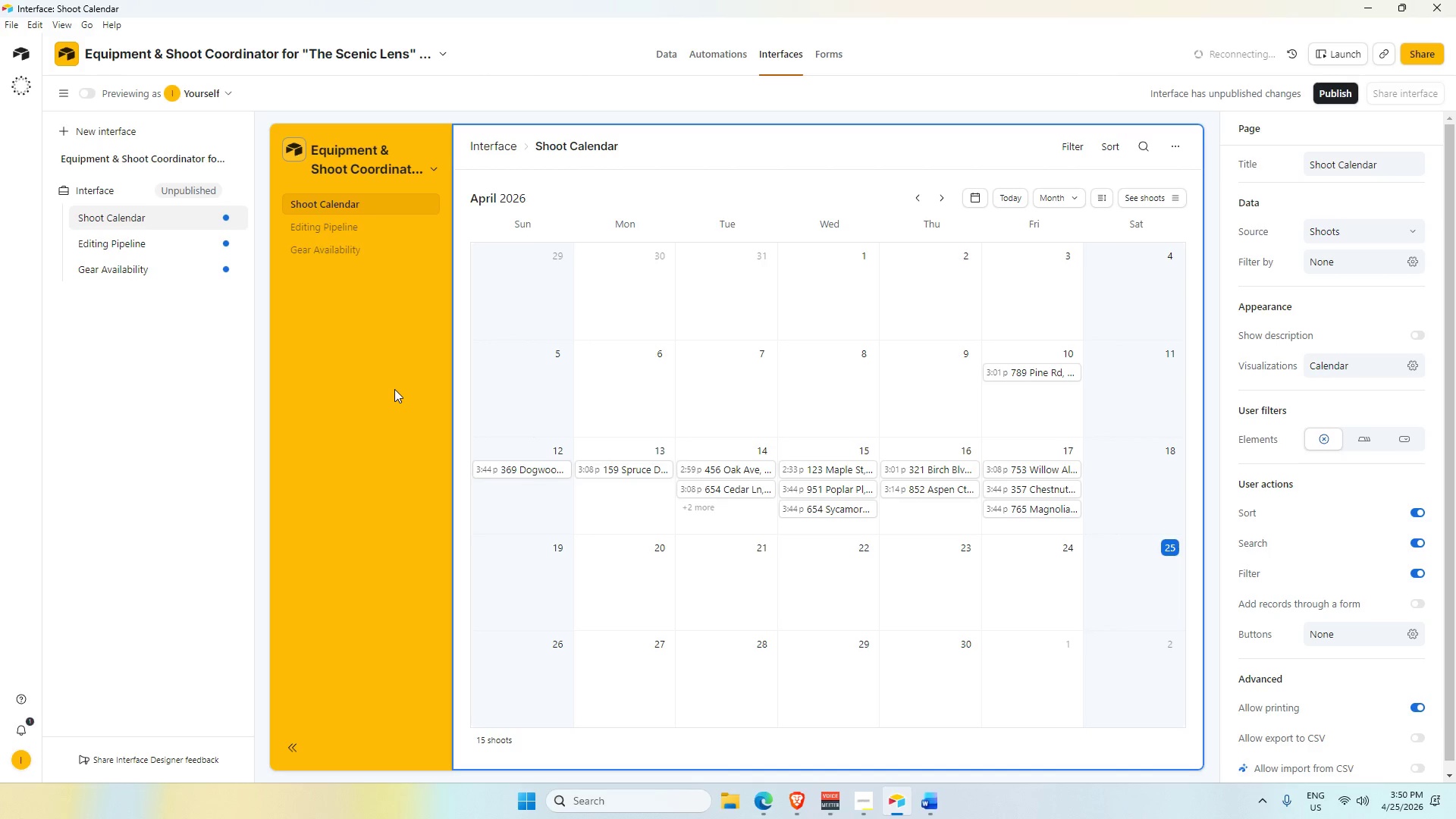 
key(Alt+AltLeft)
 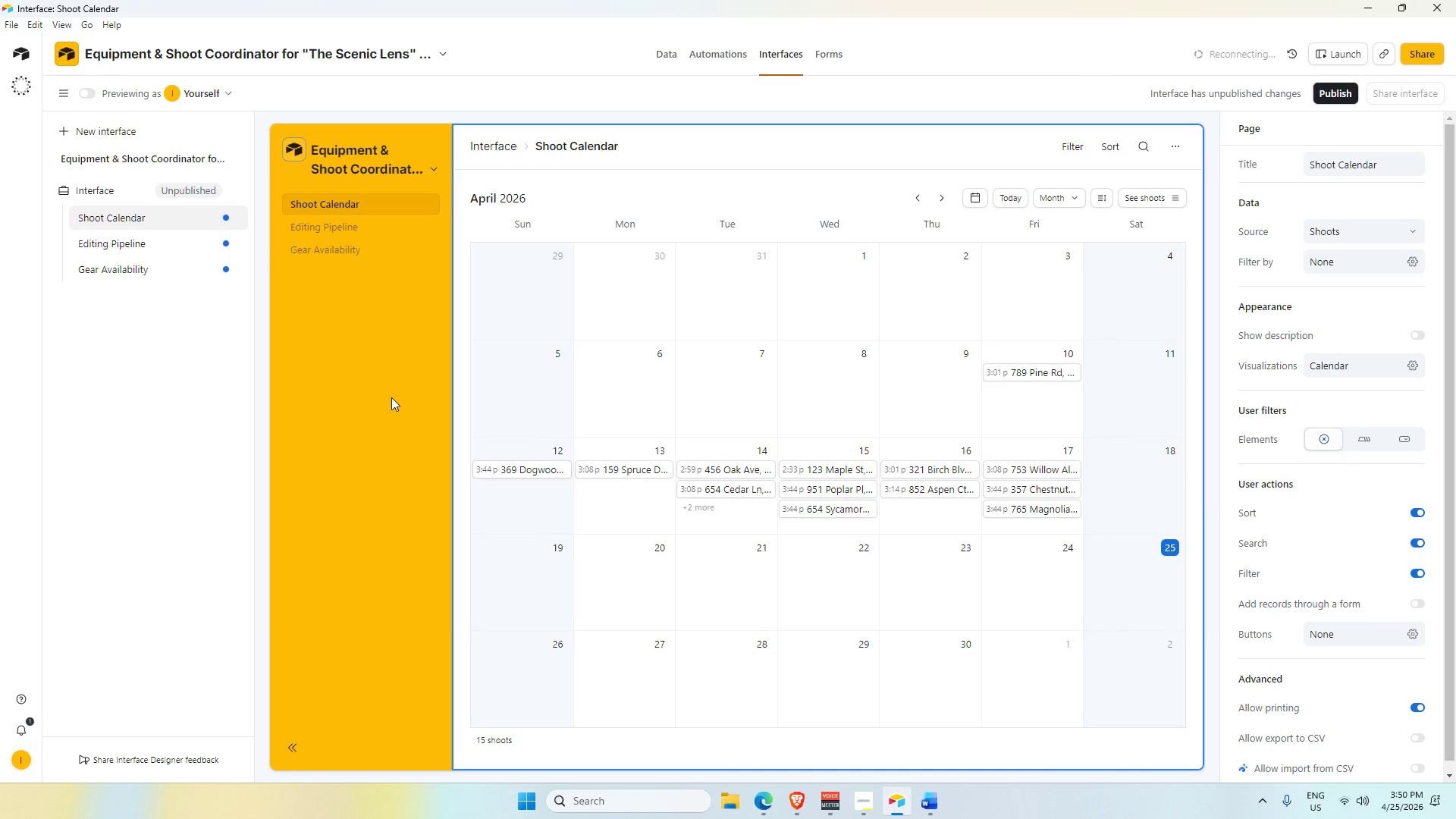 
key(Alt+Tab)
 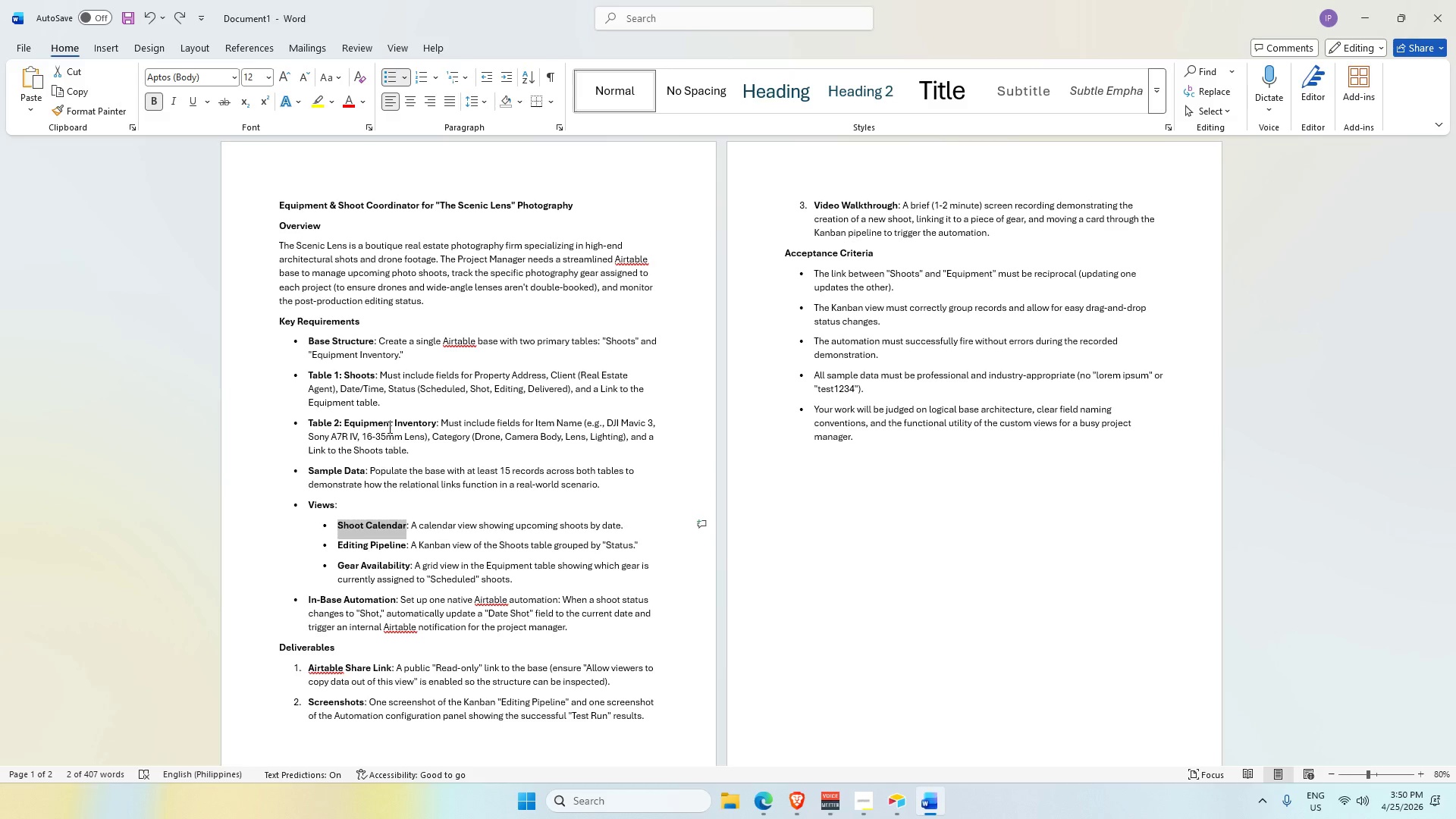 
wait(15.19)
 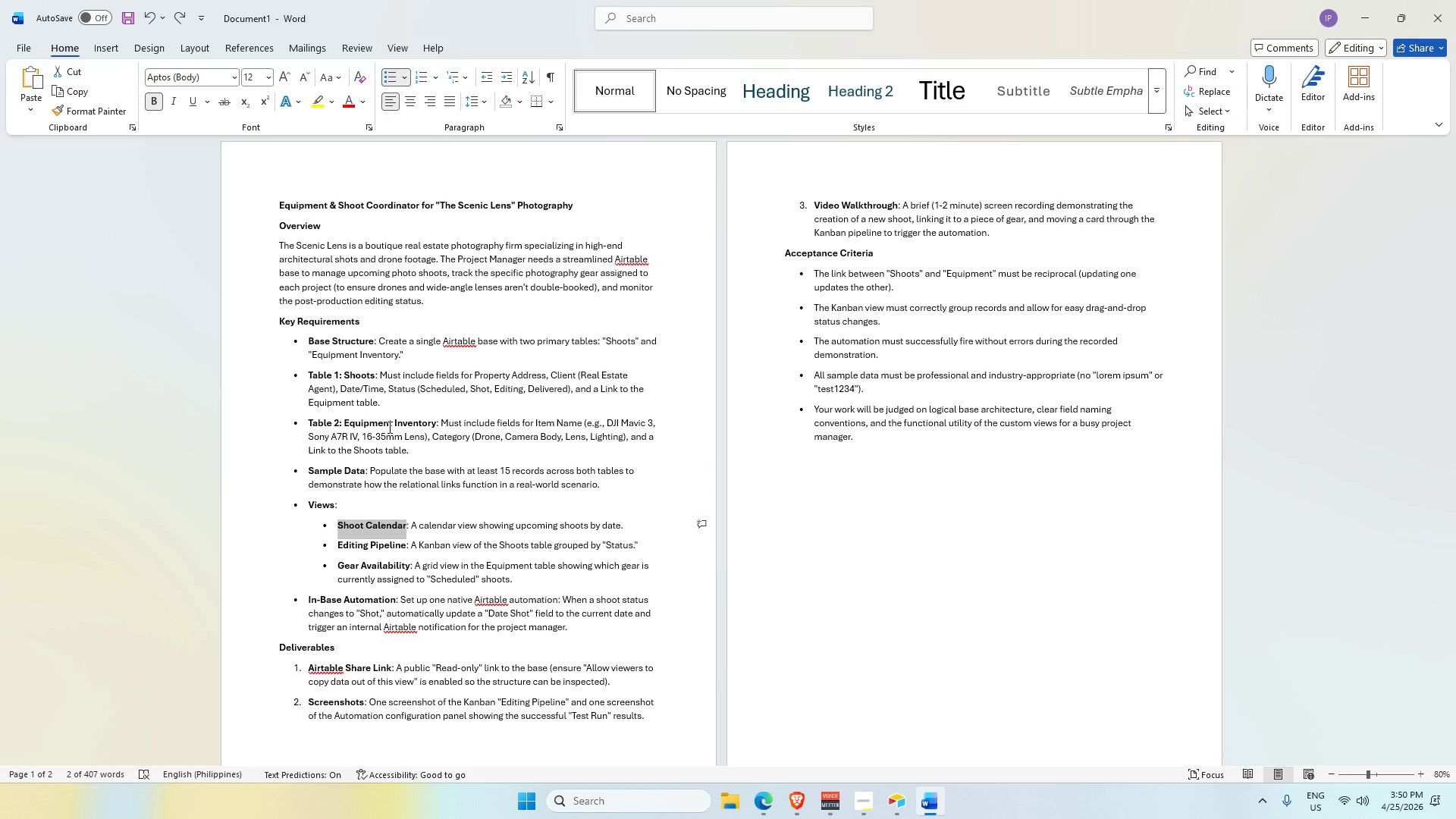 
key(Alt+AltLeft)
 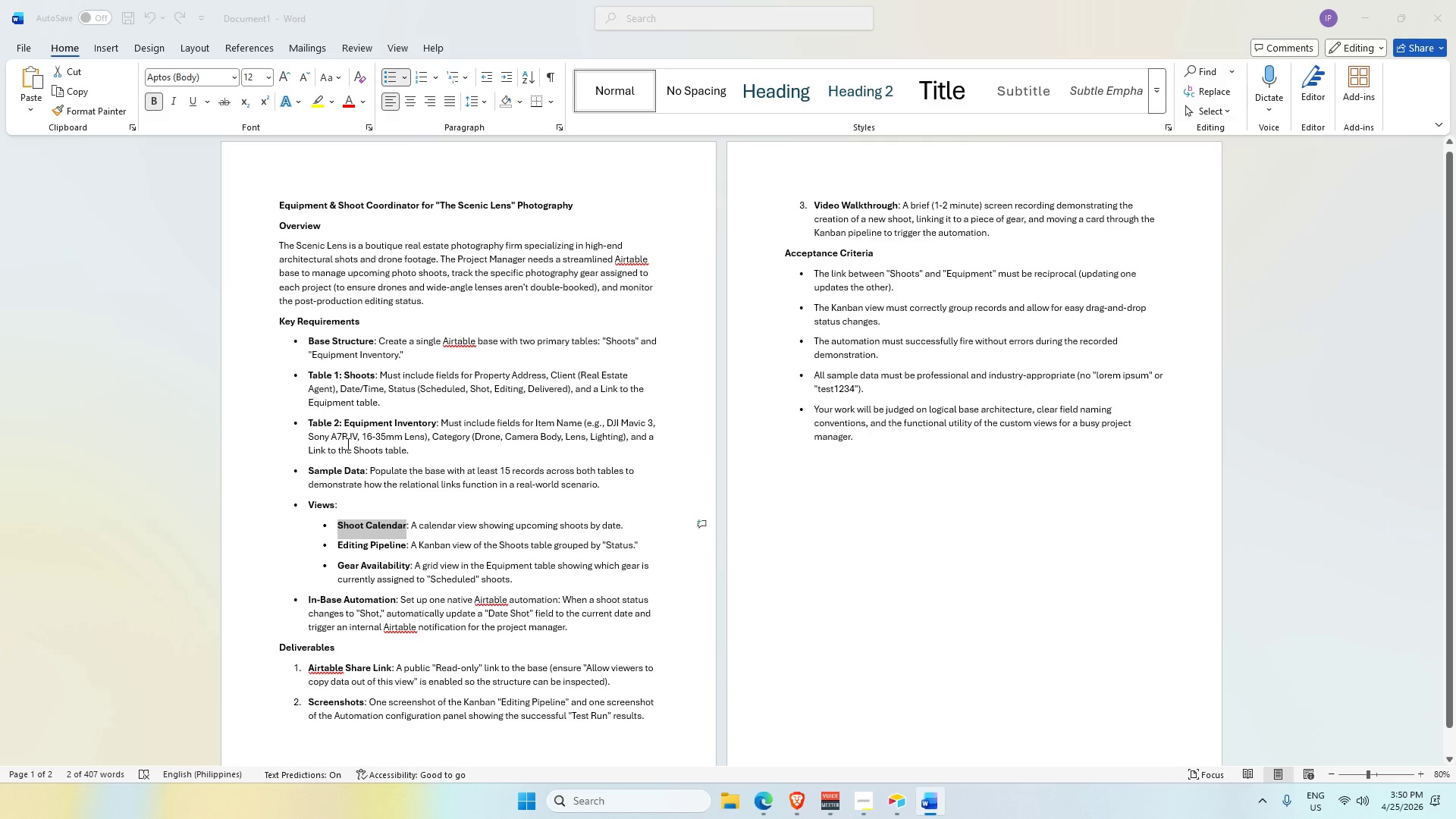 
key(Alt+Tab)
 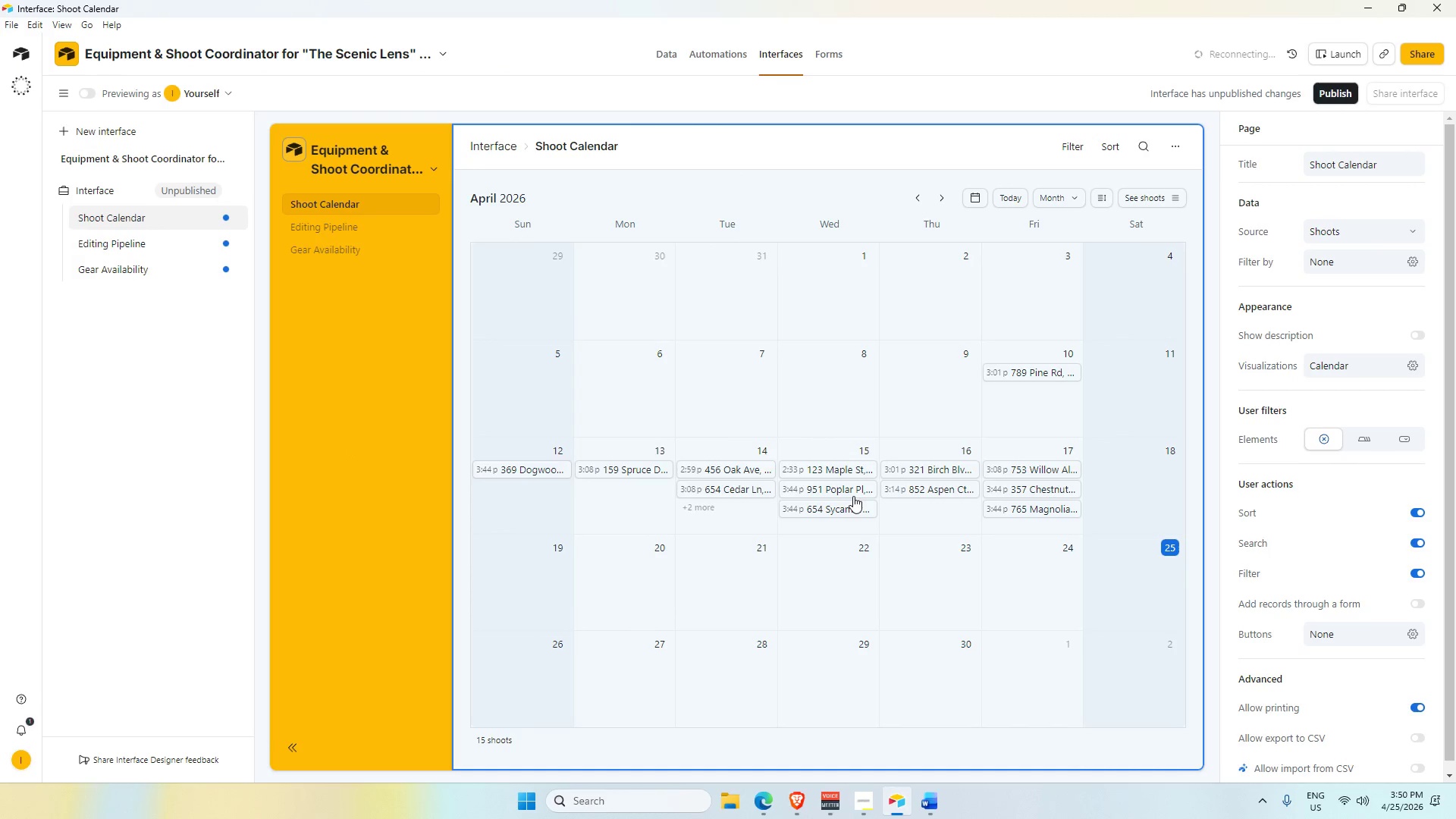 
key(Alt+AltLeft)
 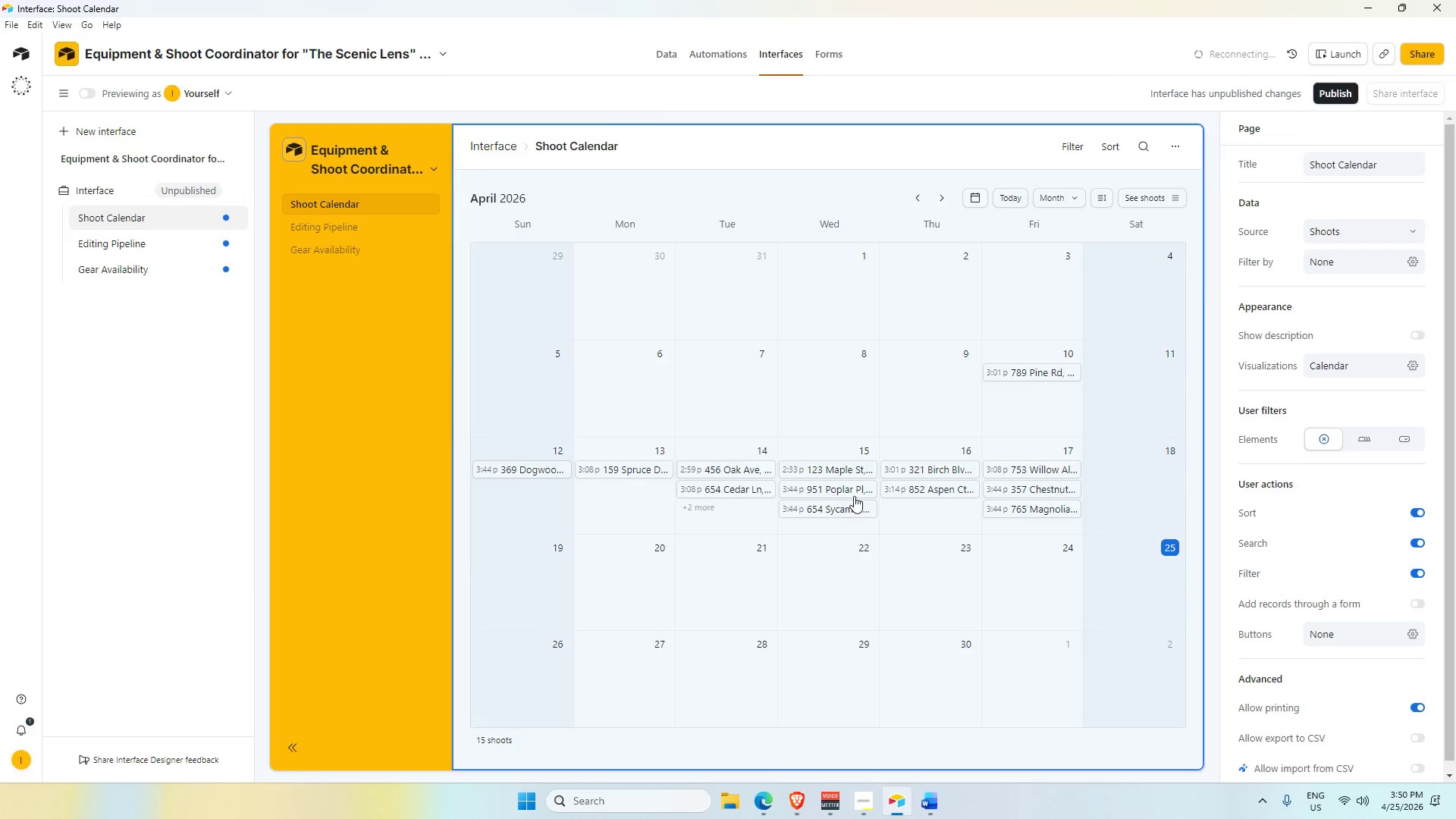 
key(Alt+Tab)
 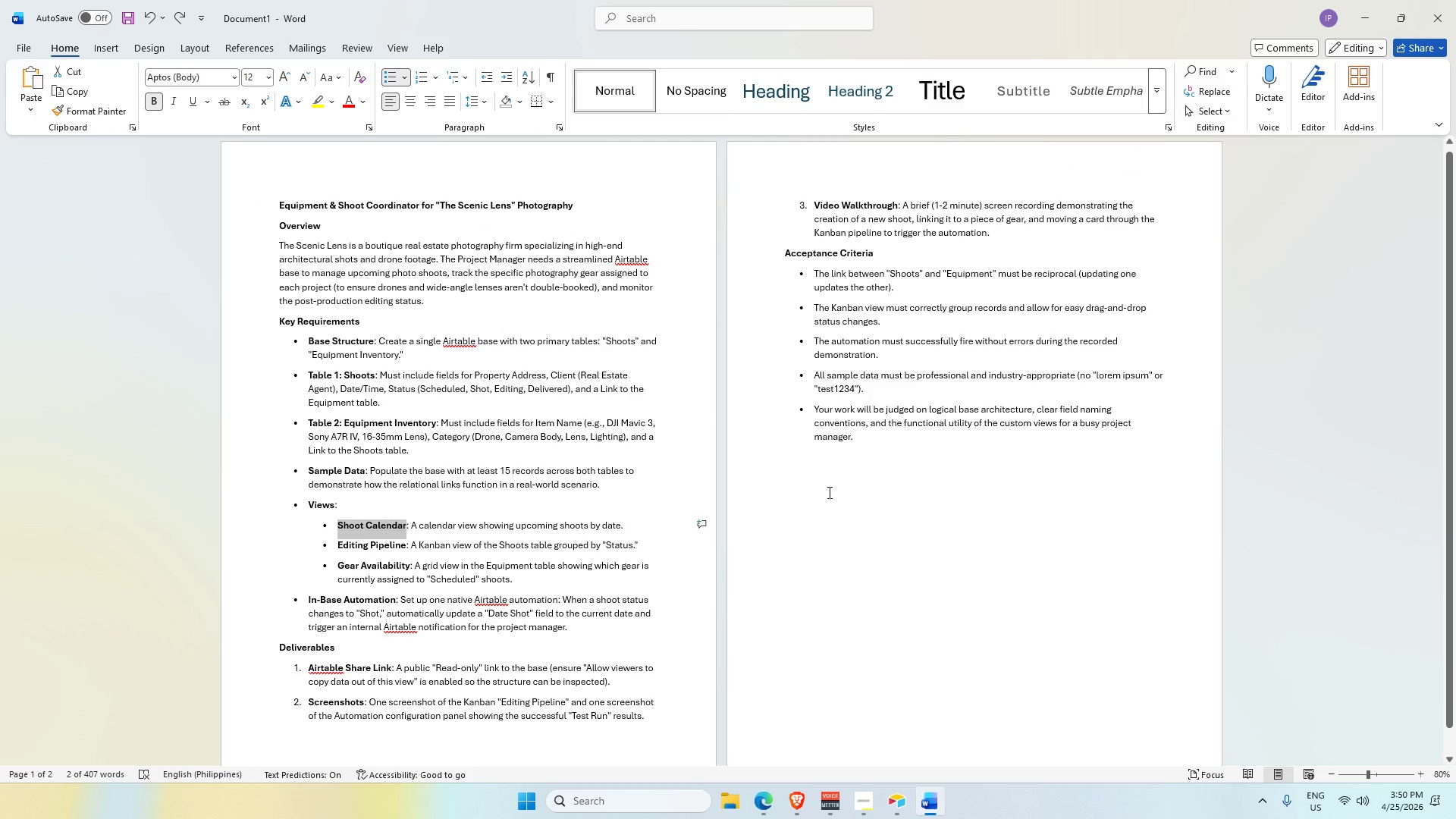 
hold_key(key=AltLeft, duration=0.47)
 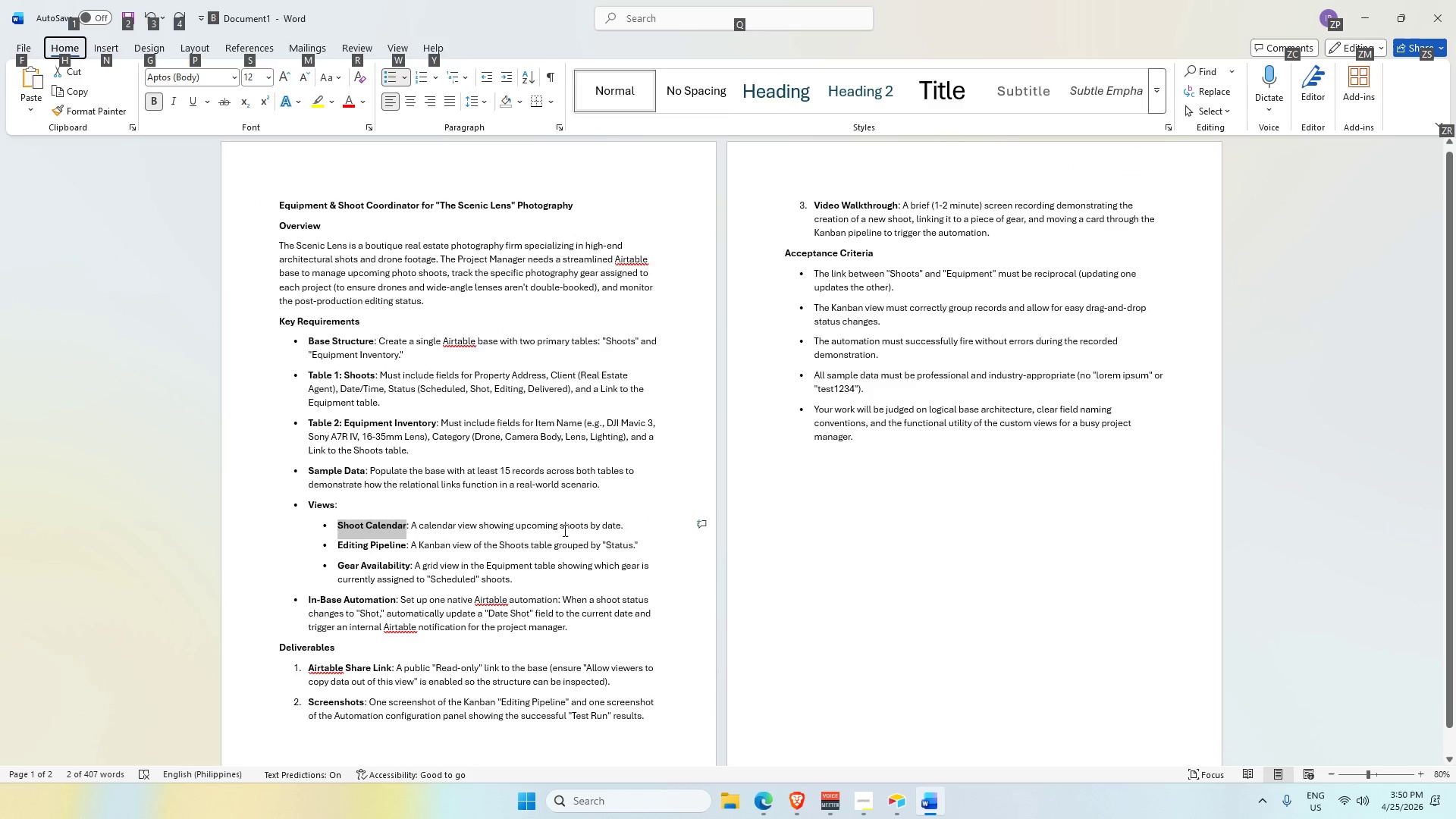 
key(Alt+Tab)
 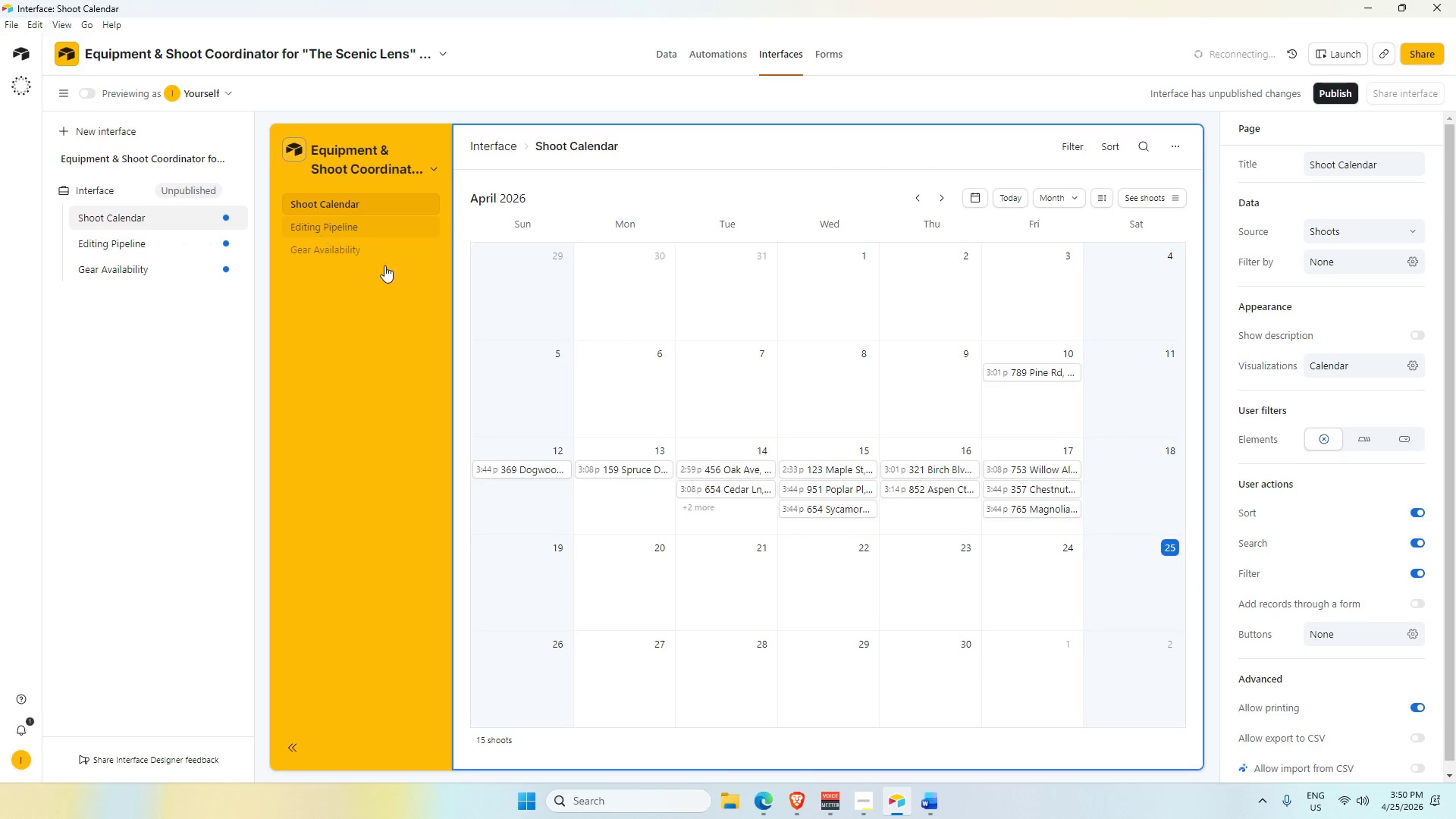 
wait(7.72)
 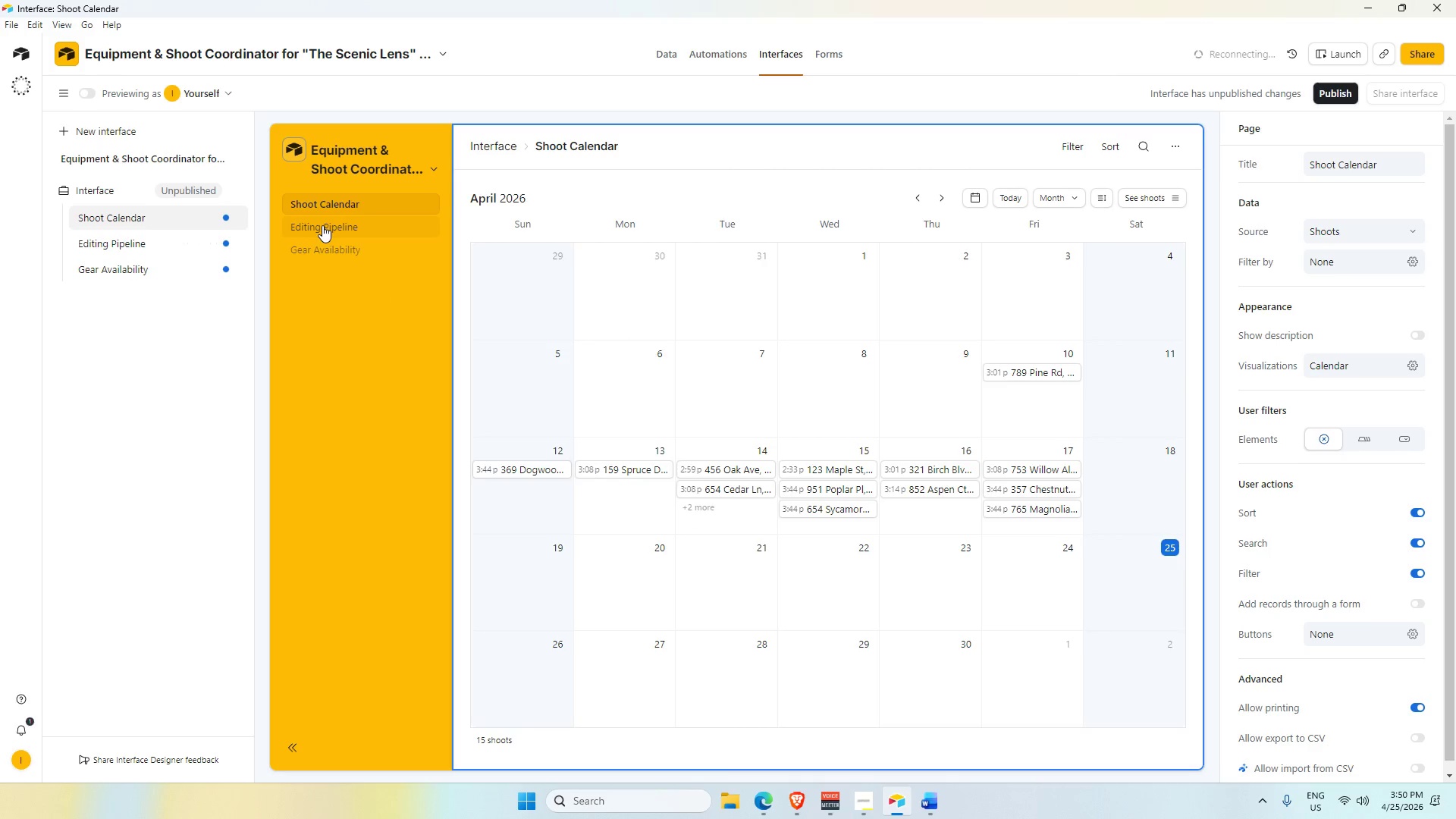 
left_click([1068, 411])
 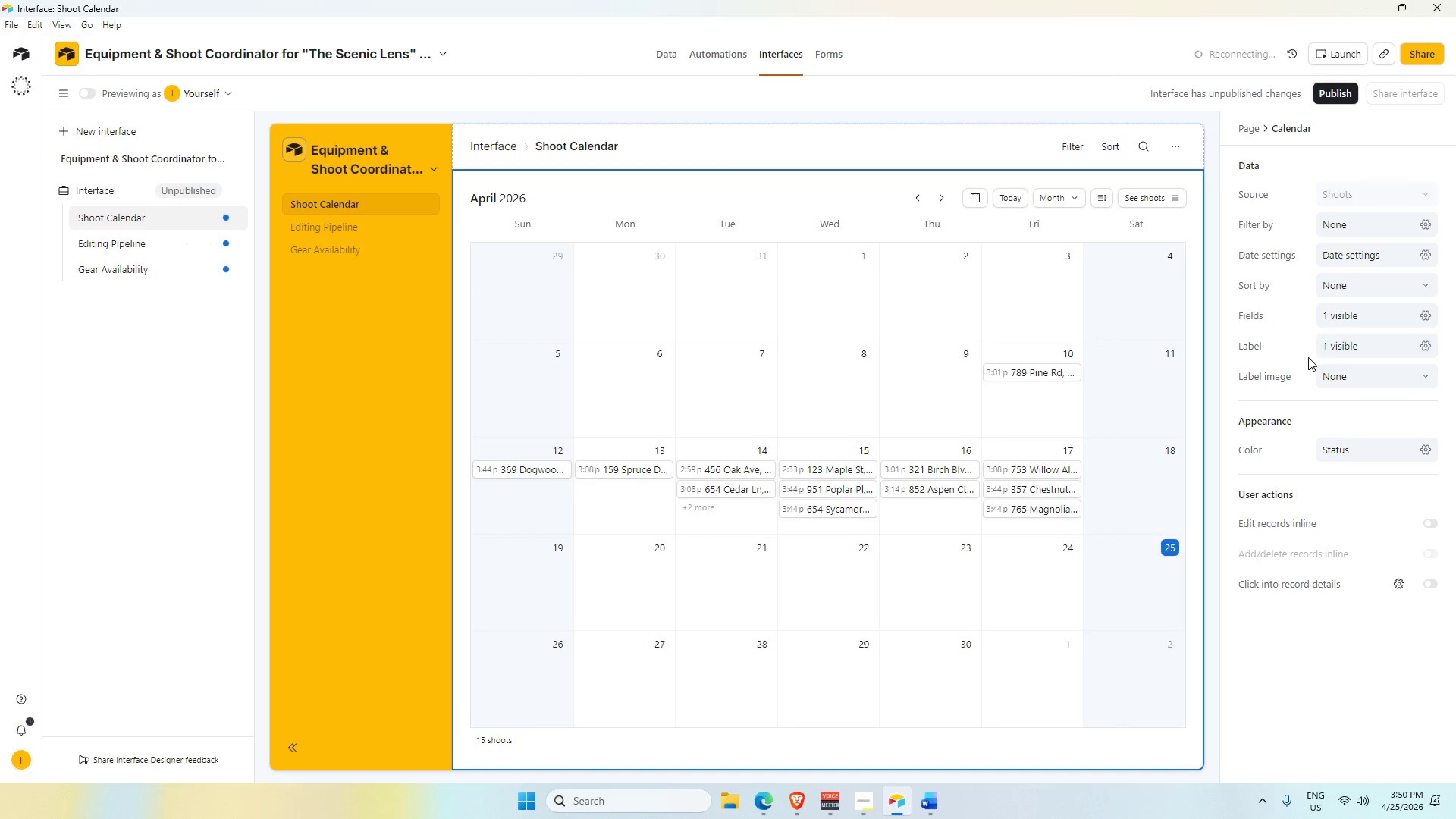 
left_click([1358, 347])
 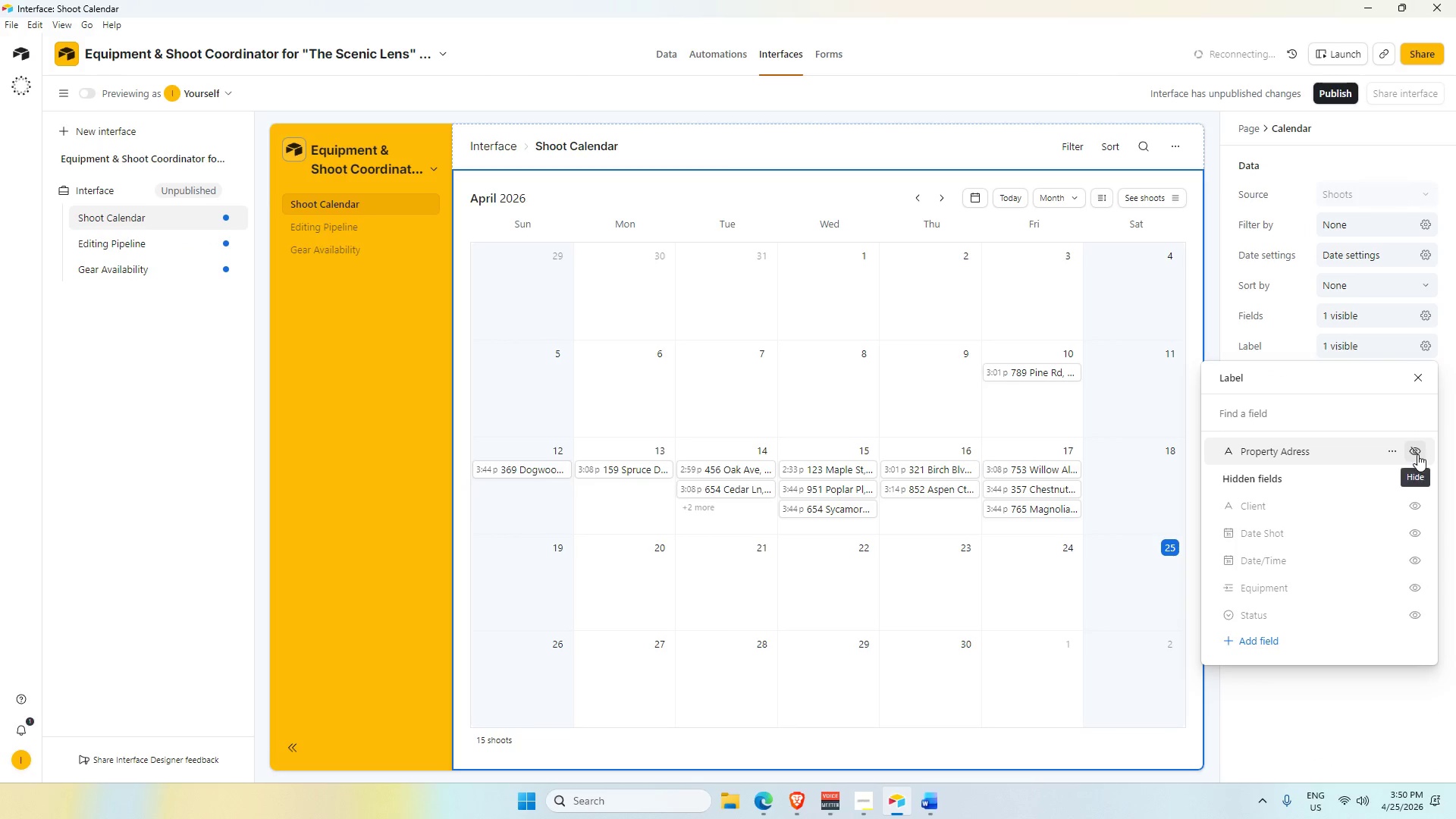 
left_click([1417, 453])
 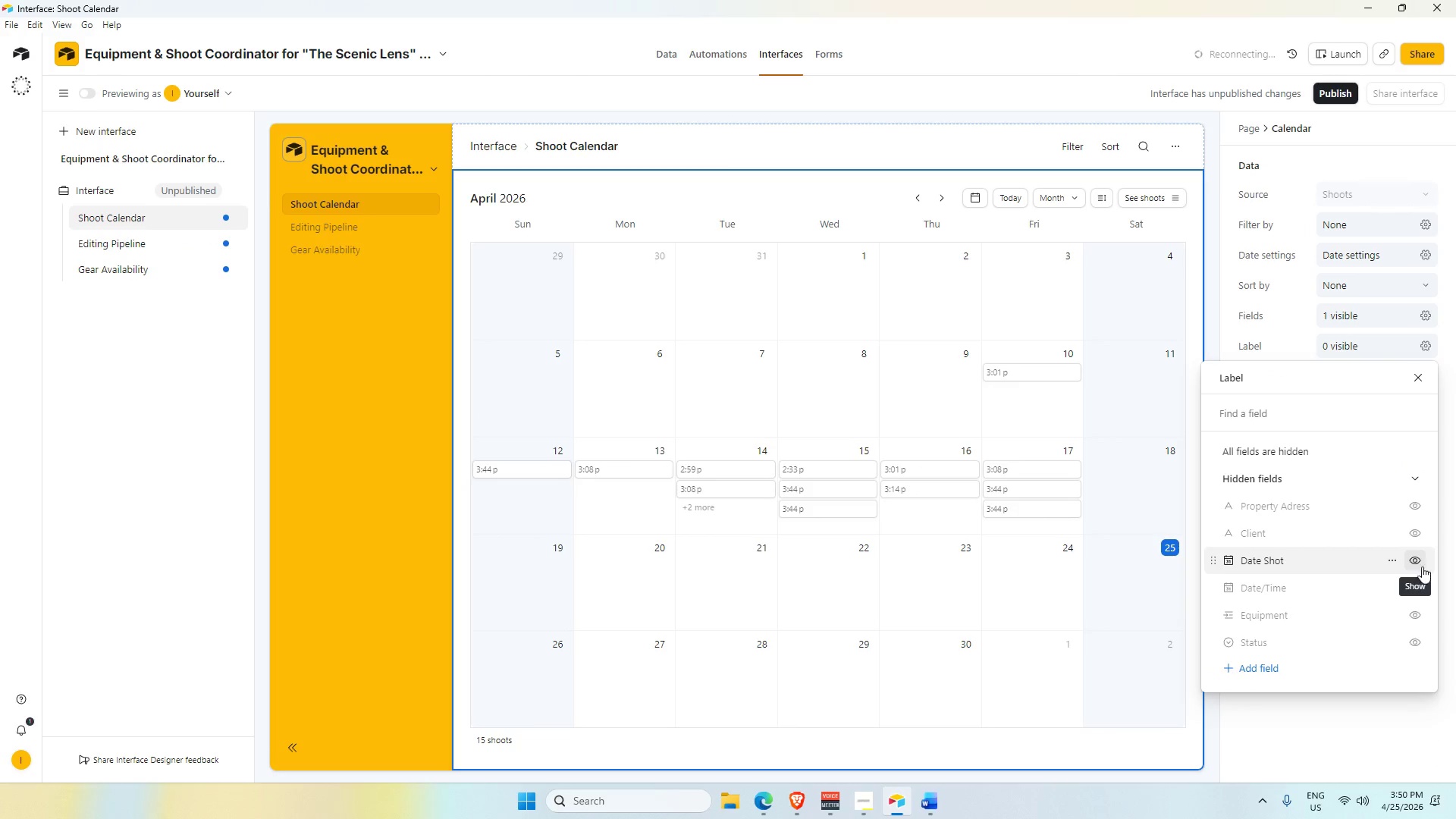 
wait(5.58)
 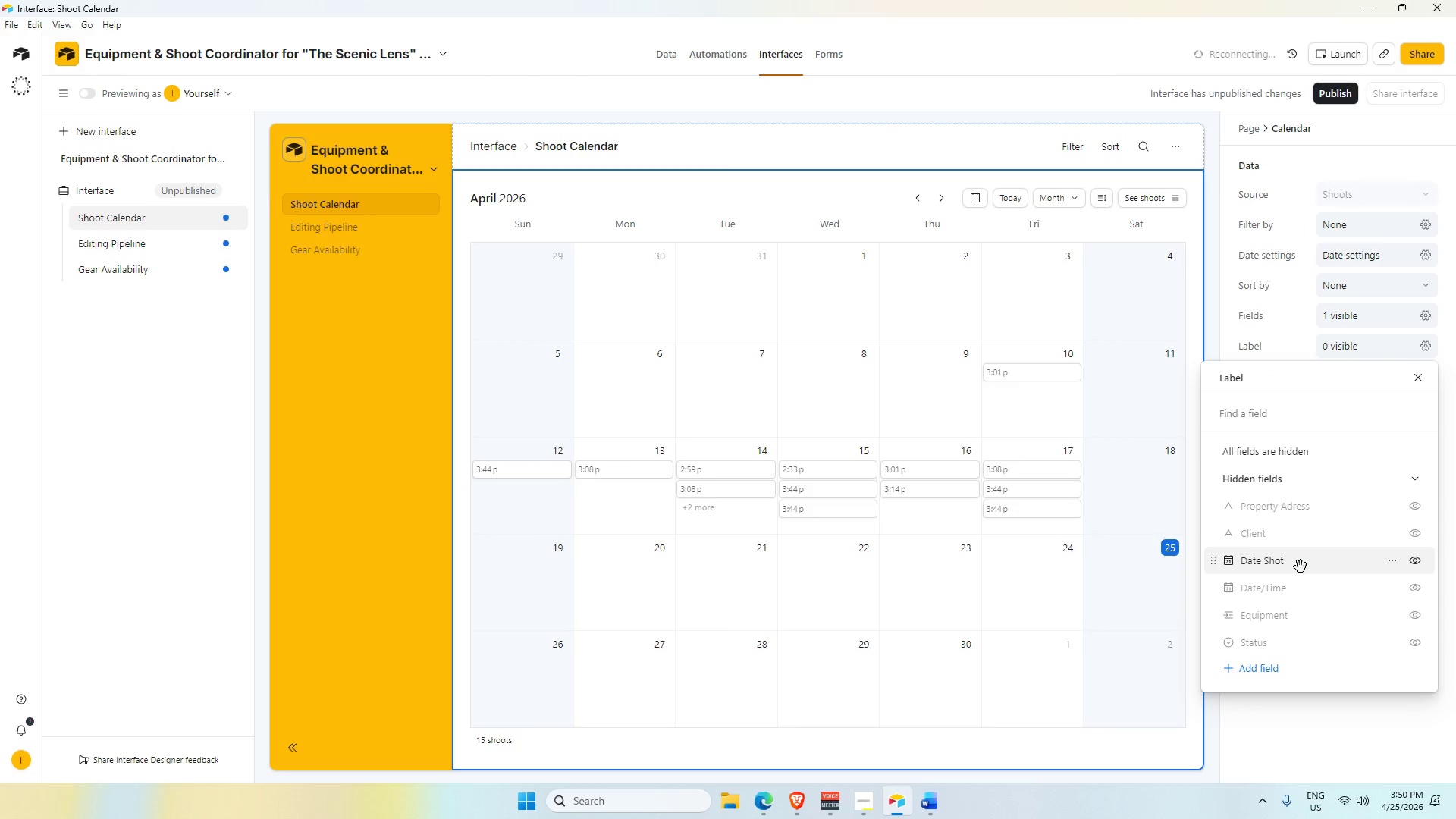 
left_click([1420, 585])
 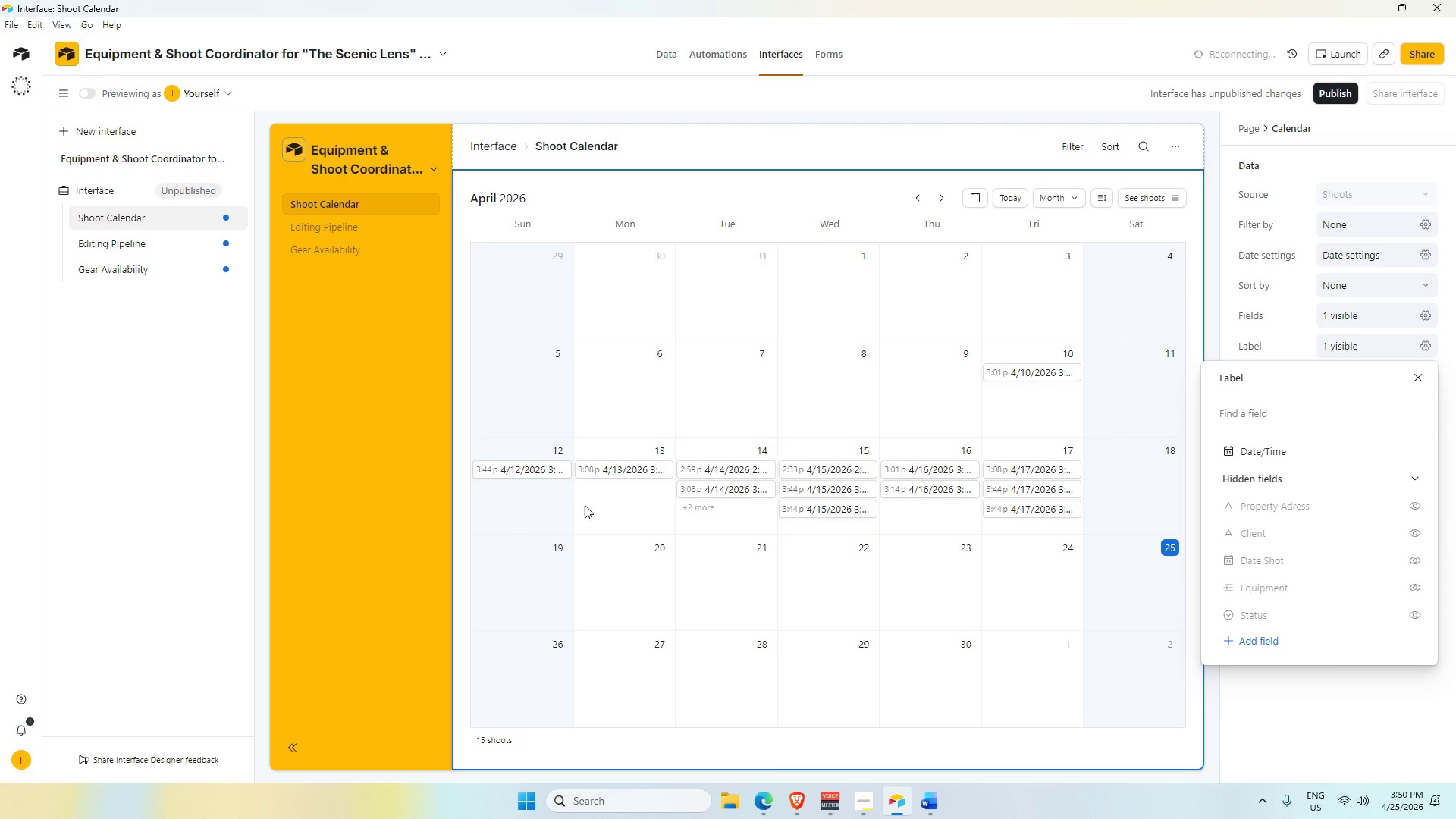 
left_click([388, 477])
 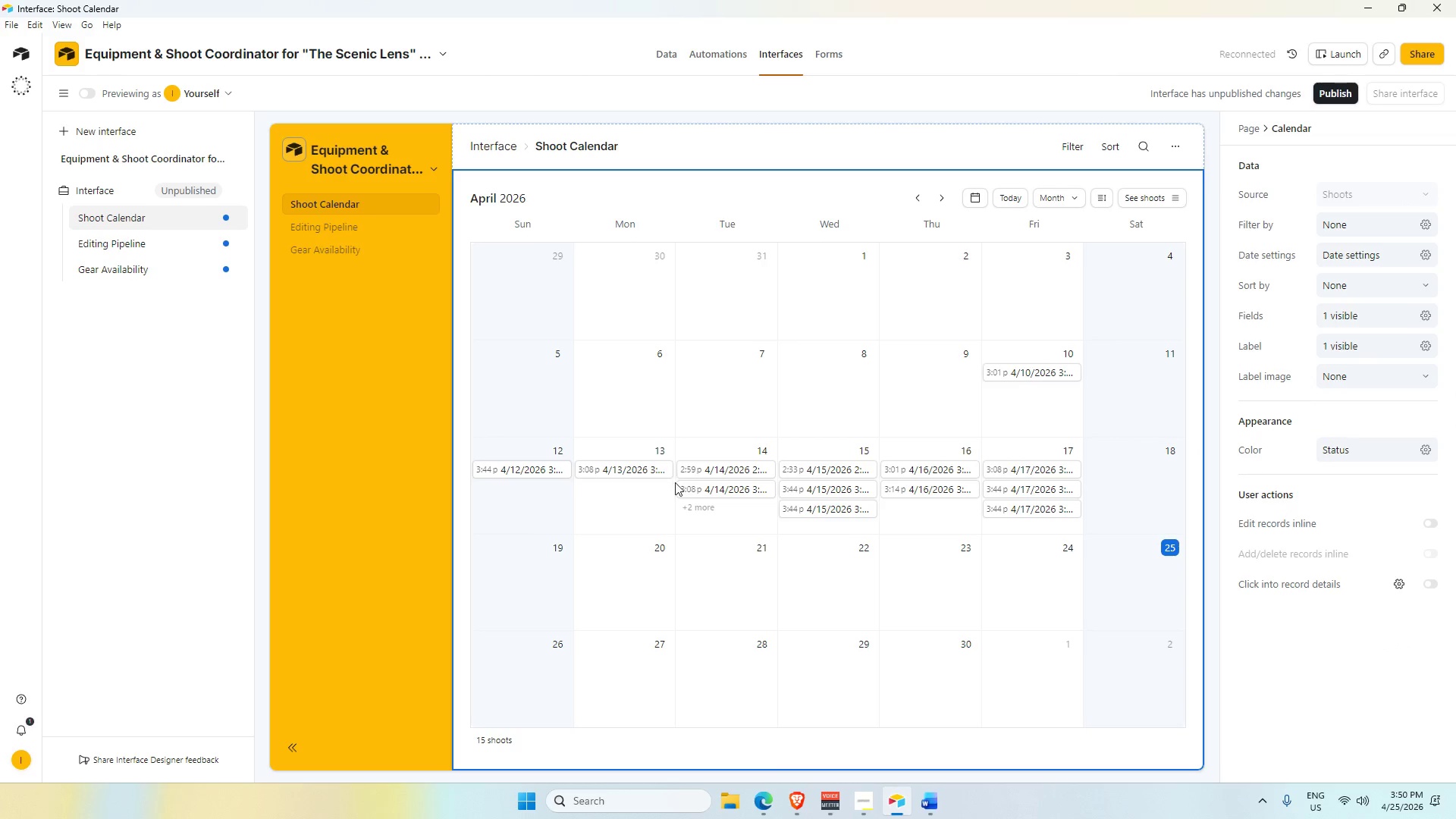 
wait(6.95)
 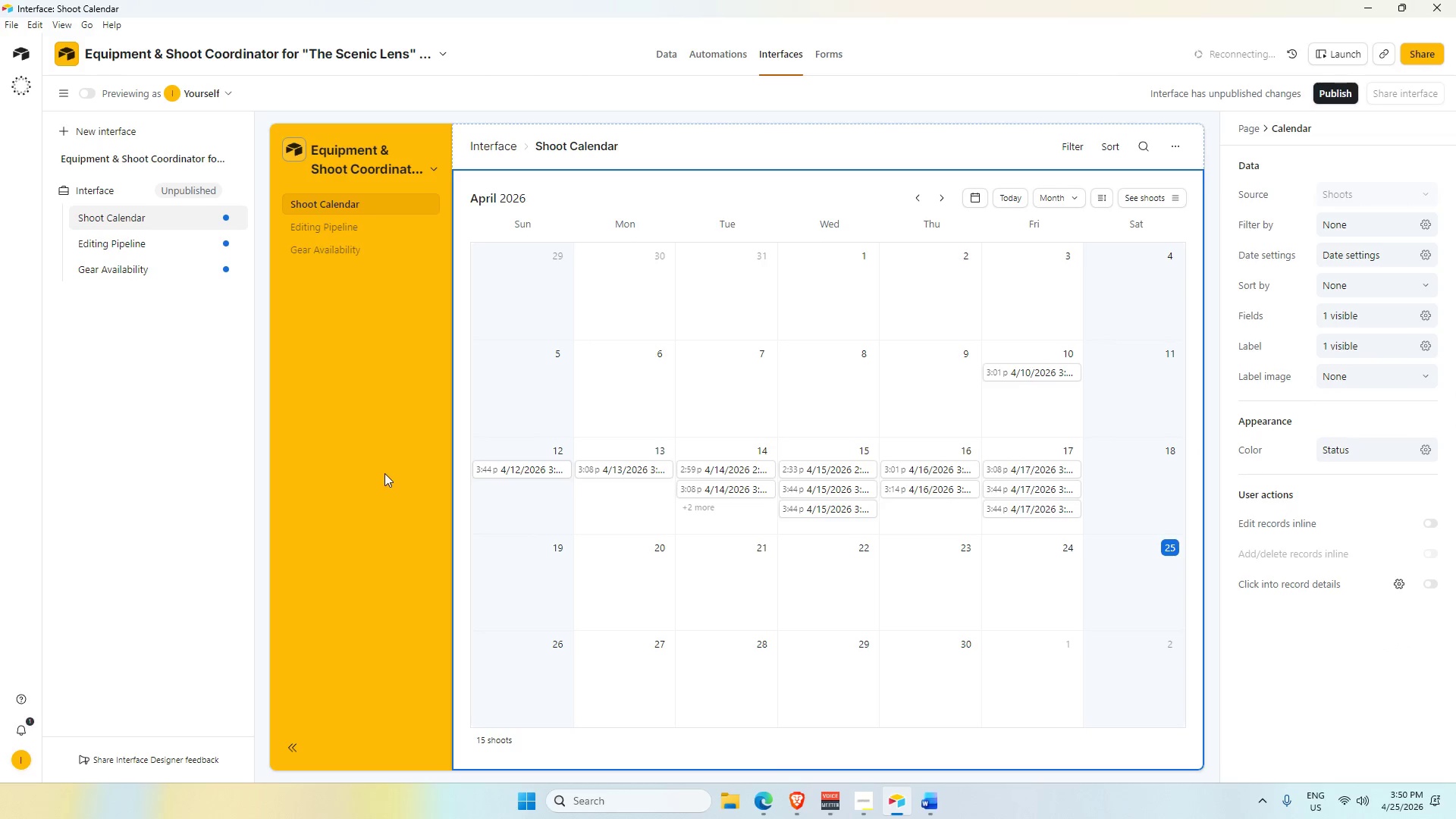 
left_click([354, 230])
 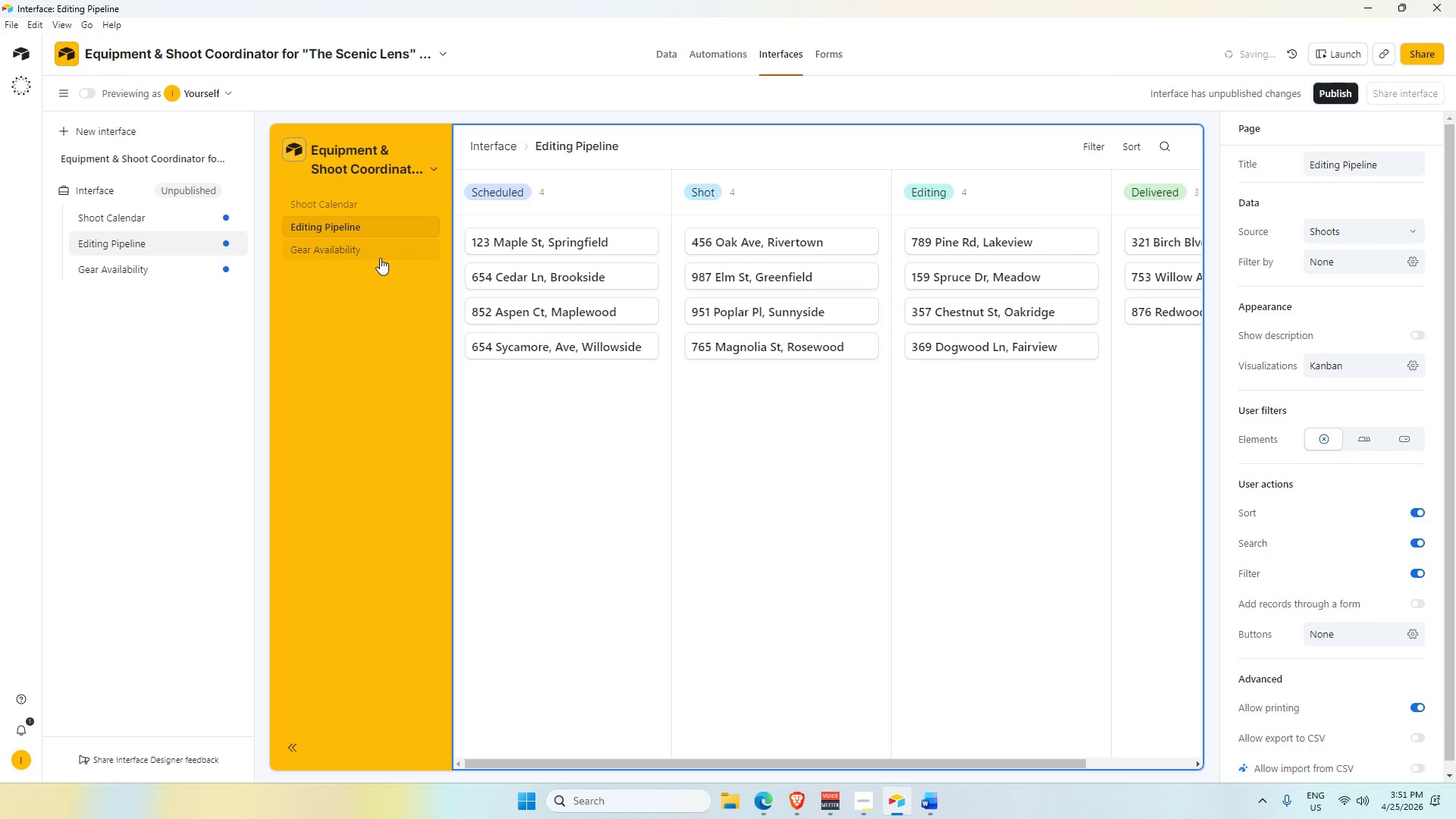 
wait(15.53)
 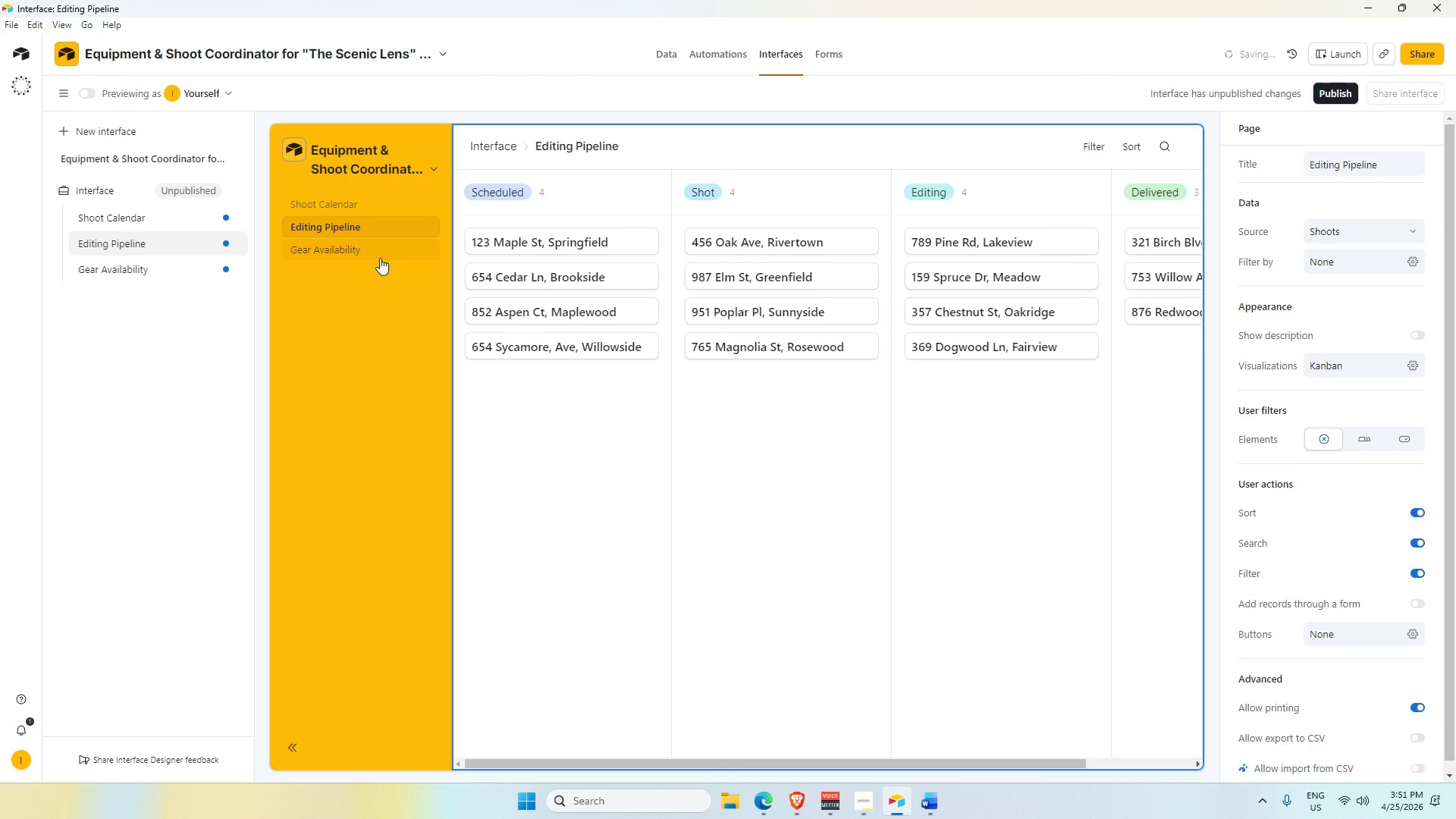 
left_click([872, 796])
 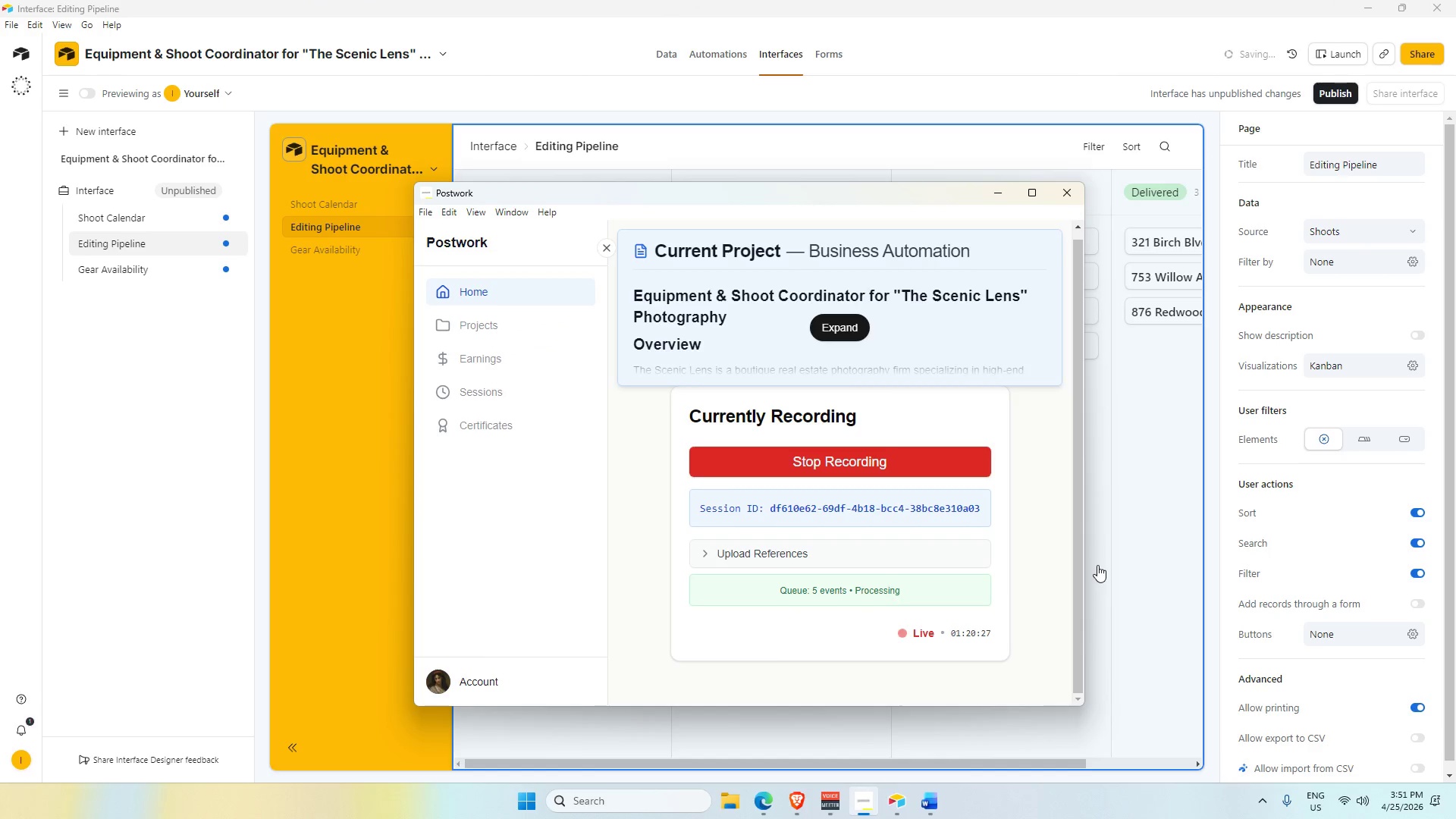 
left_click([130, 517])
 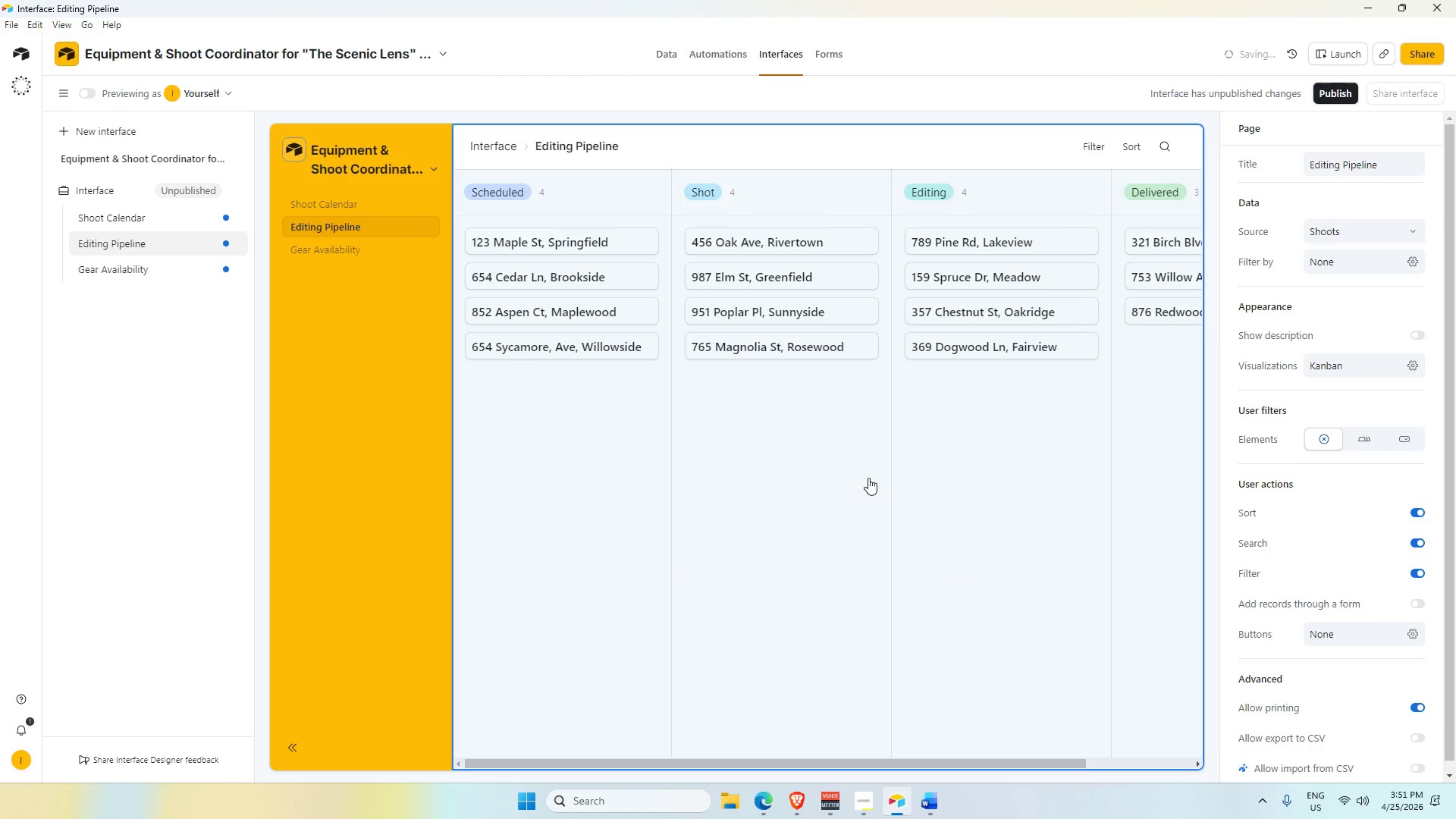 
left_click([868, 477])
 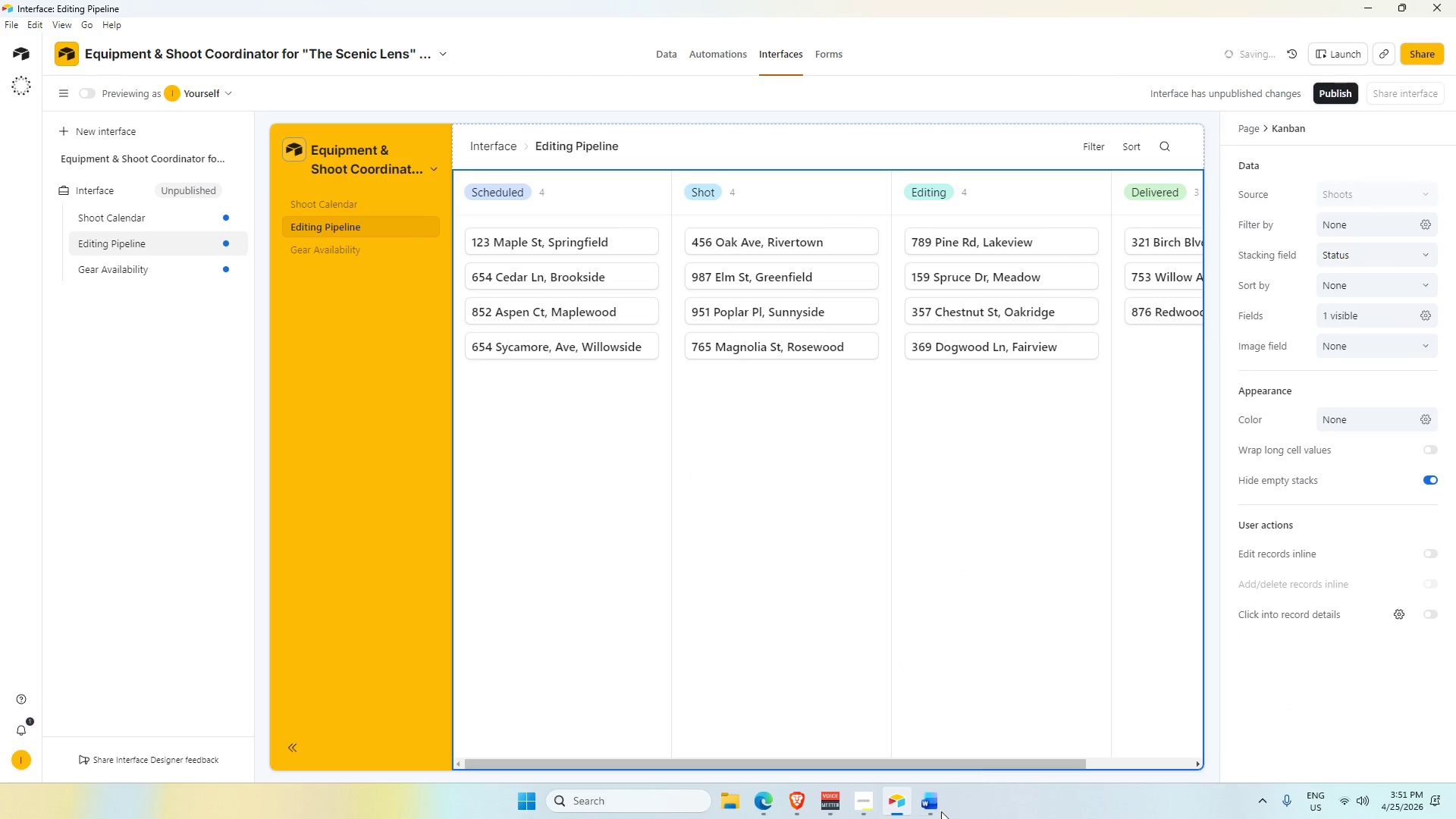 
left_click([936, 814])
 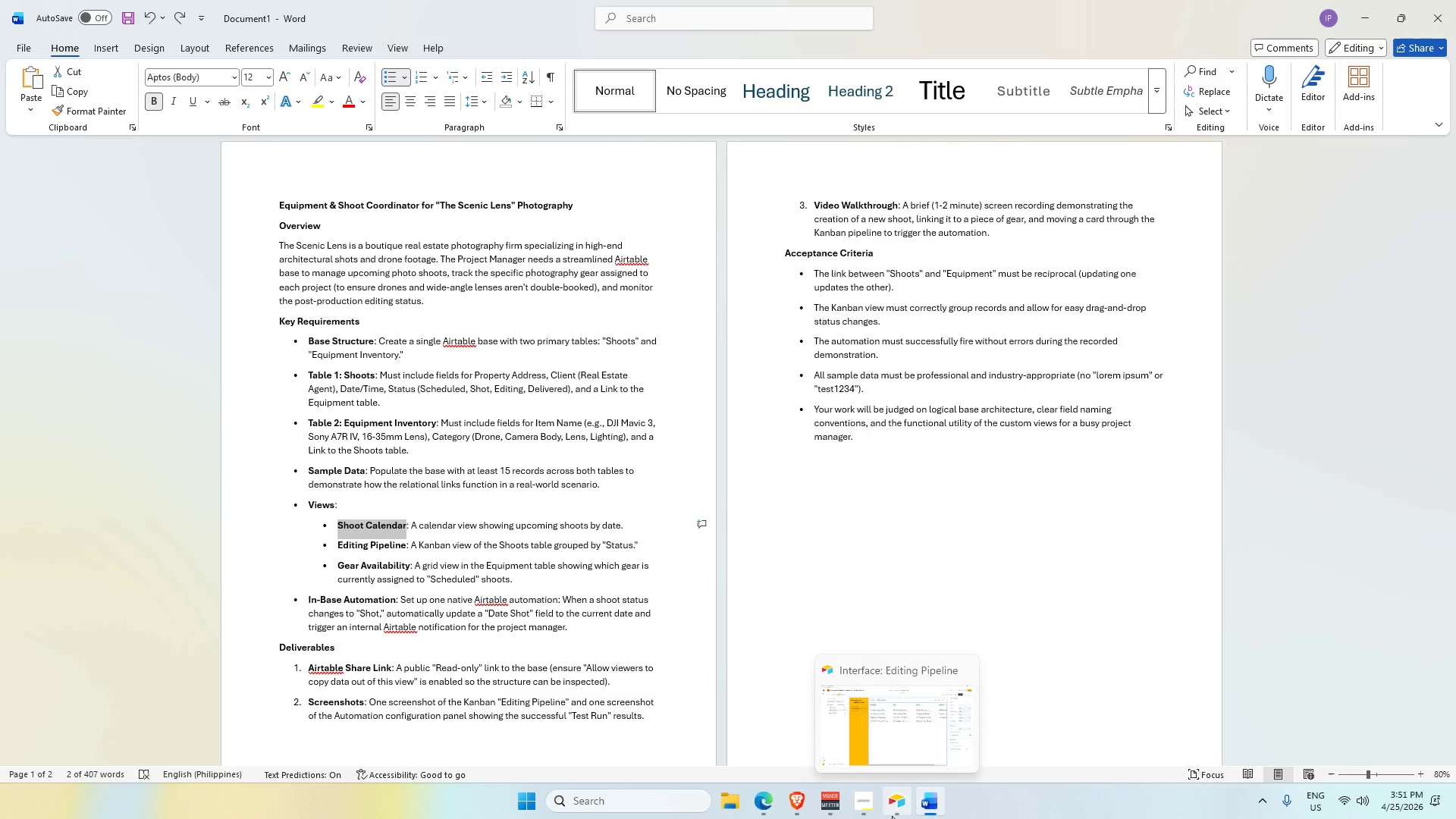 
wait(5.47)
 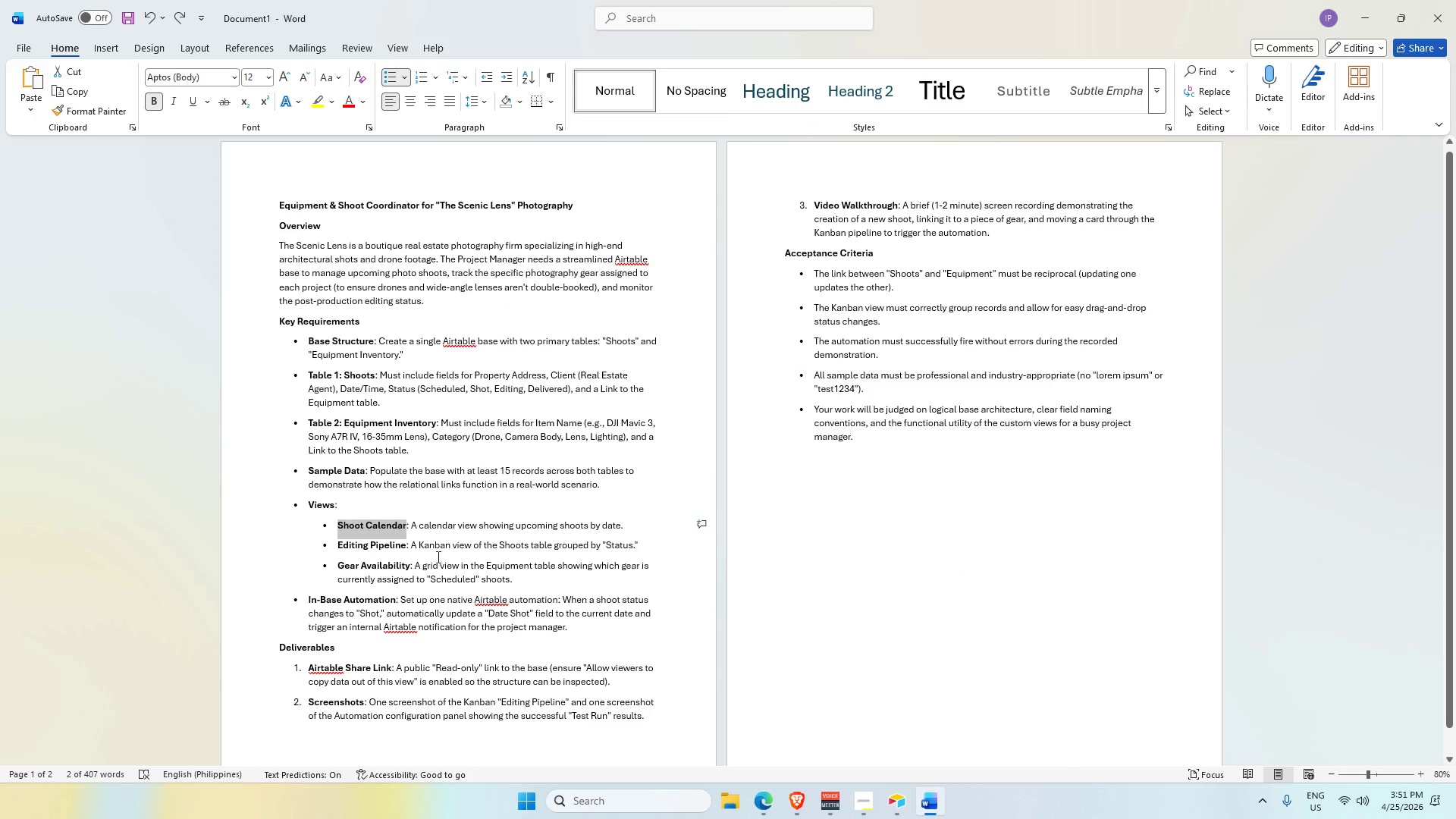 
left_click([663, 467])
 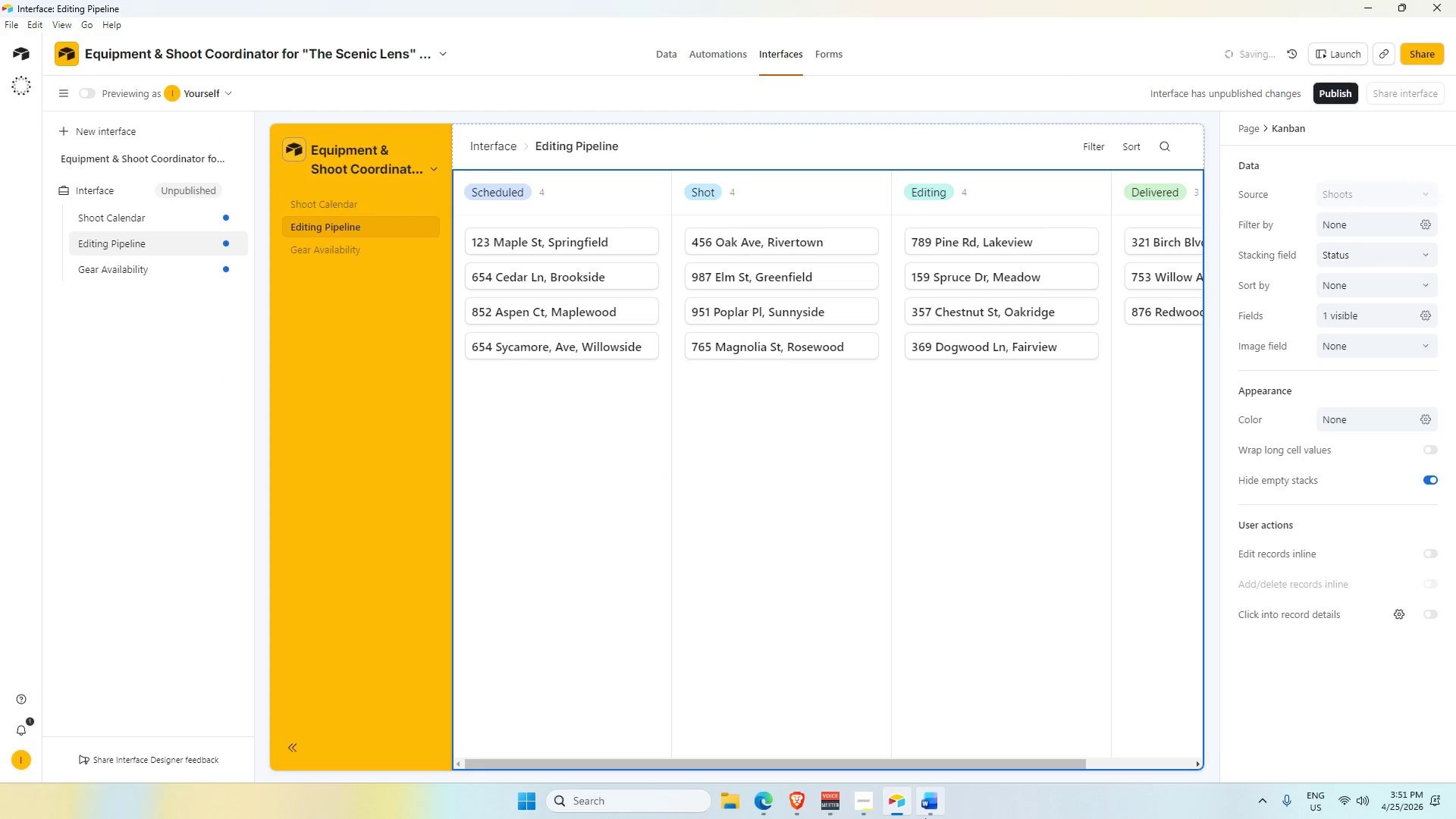 
left_click([386, 377])
 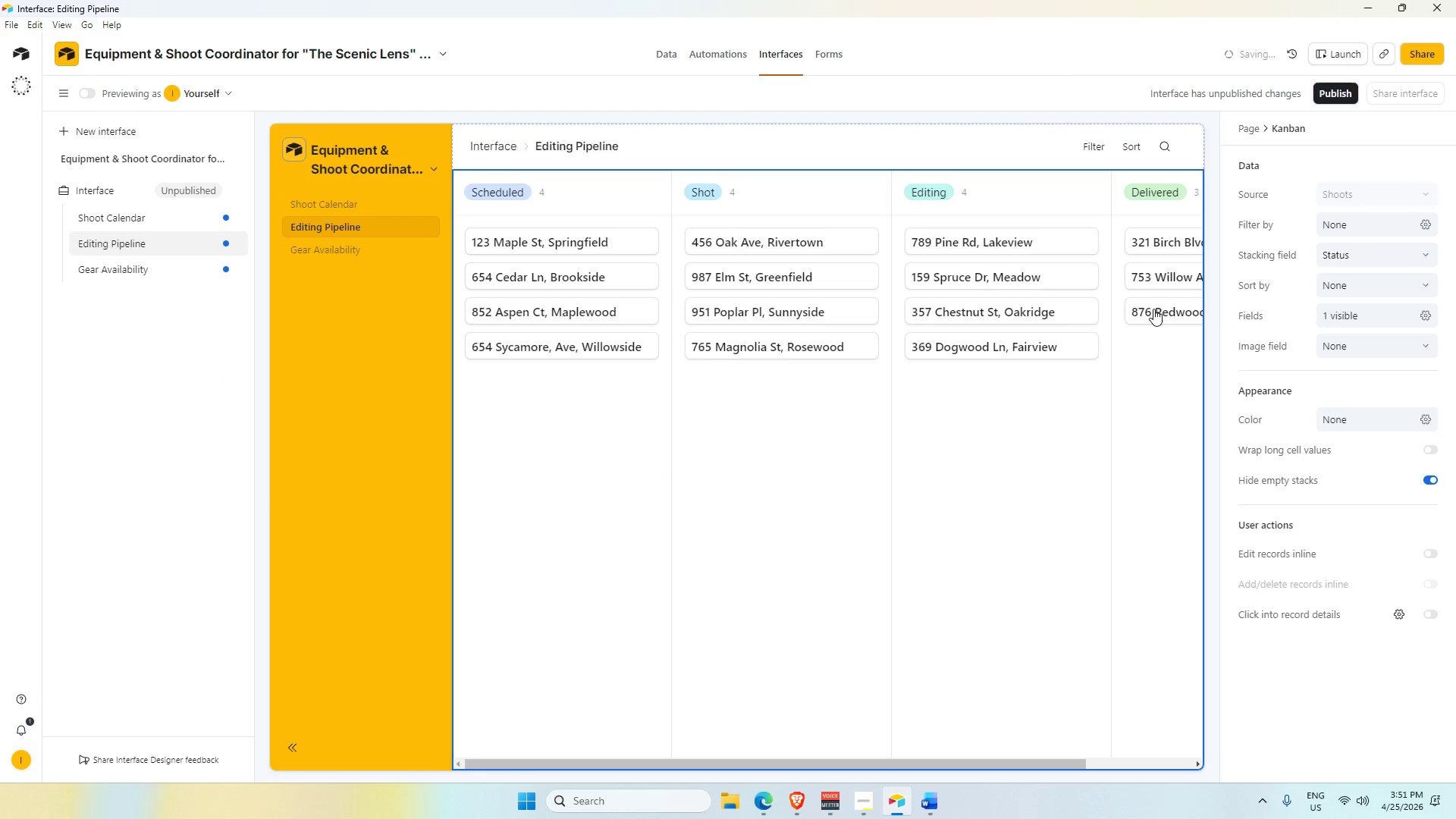 
left_click([1147, 265])
 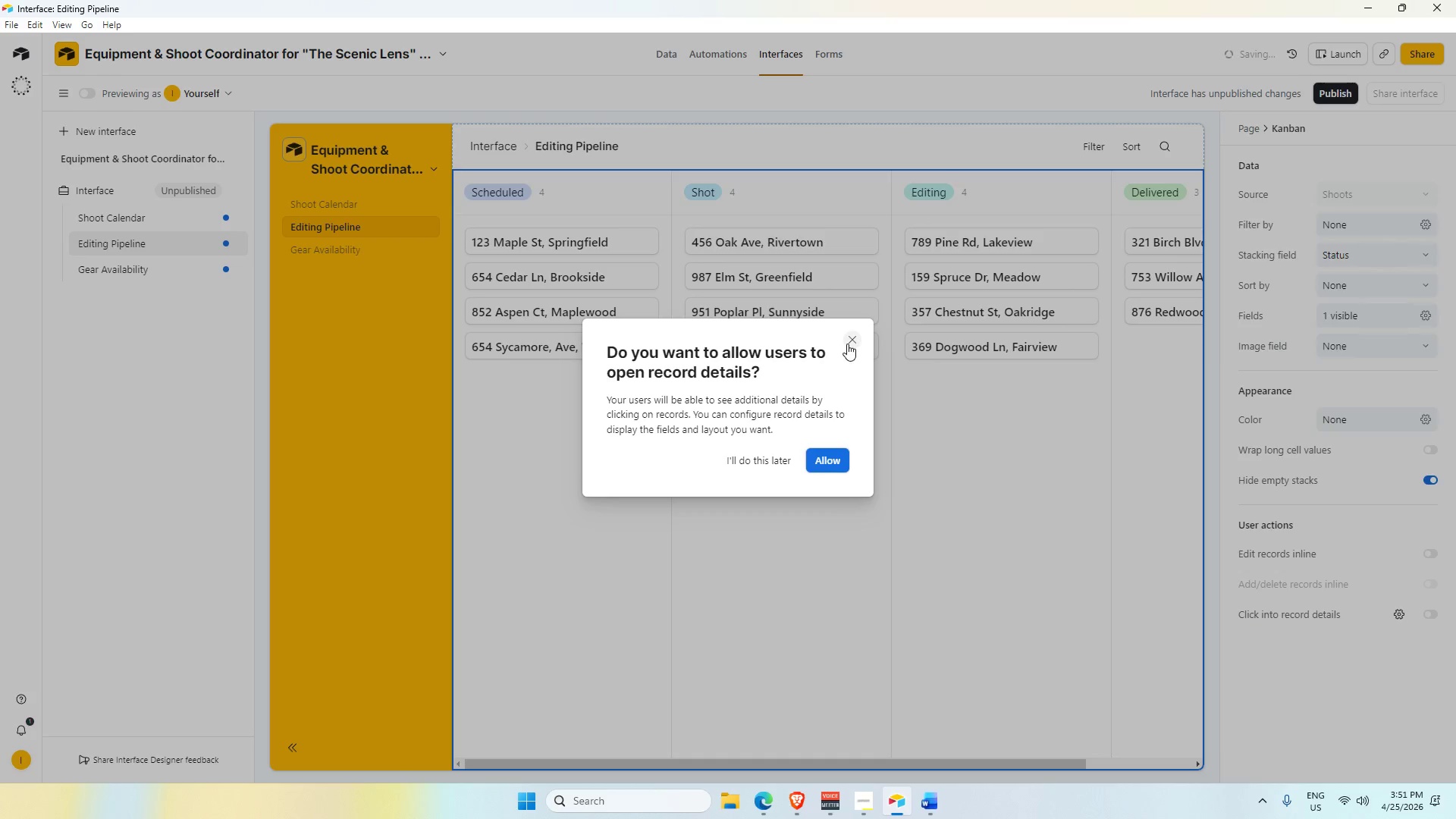 
double_click([765, 537])
 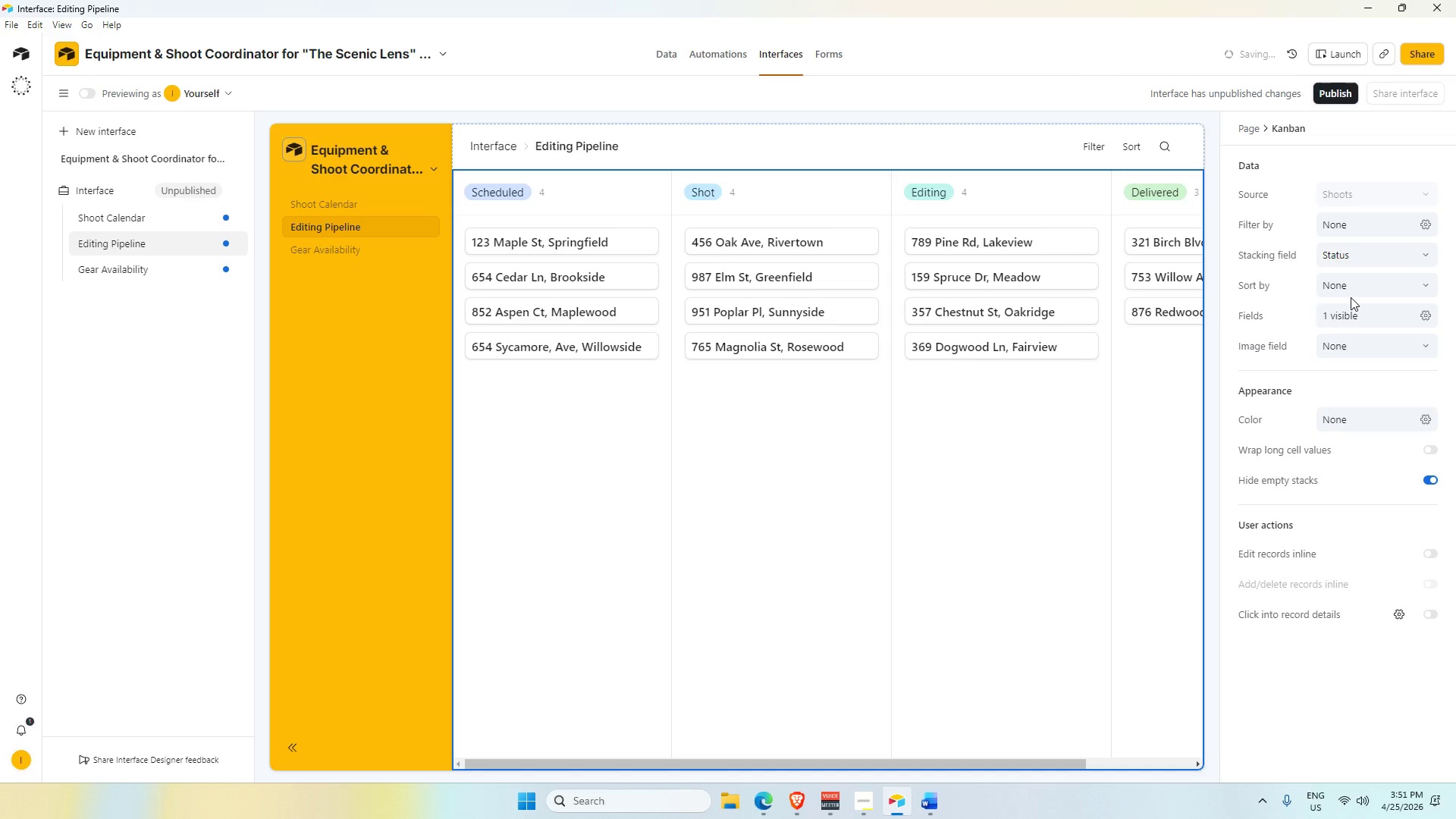 
left_click([1348, 309])
 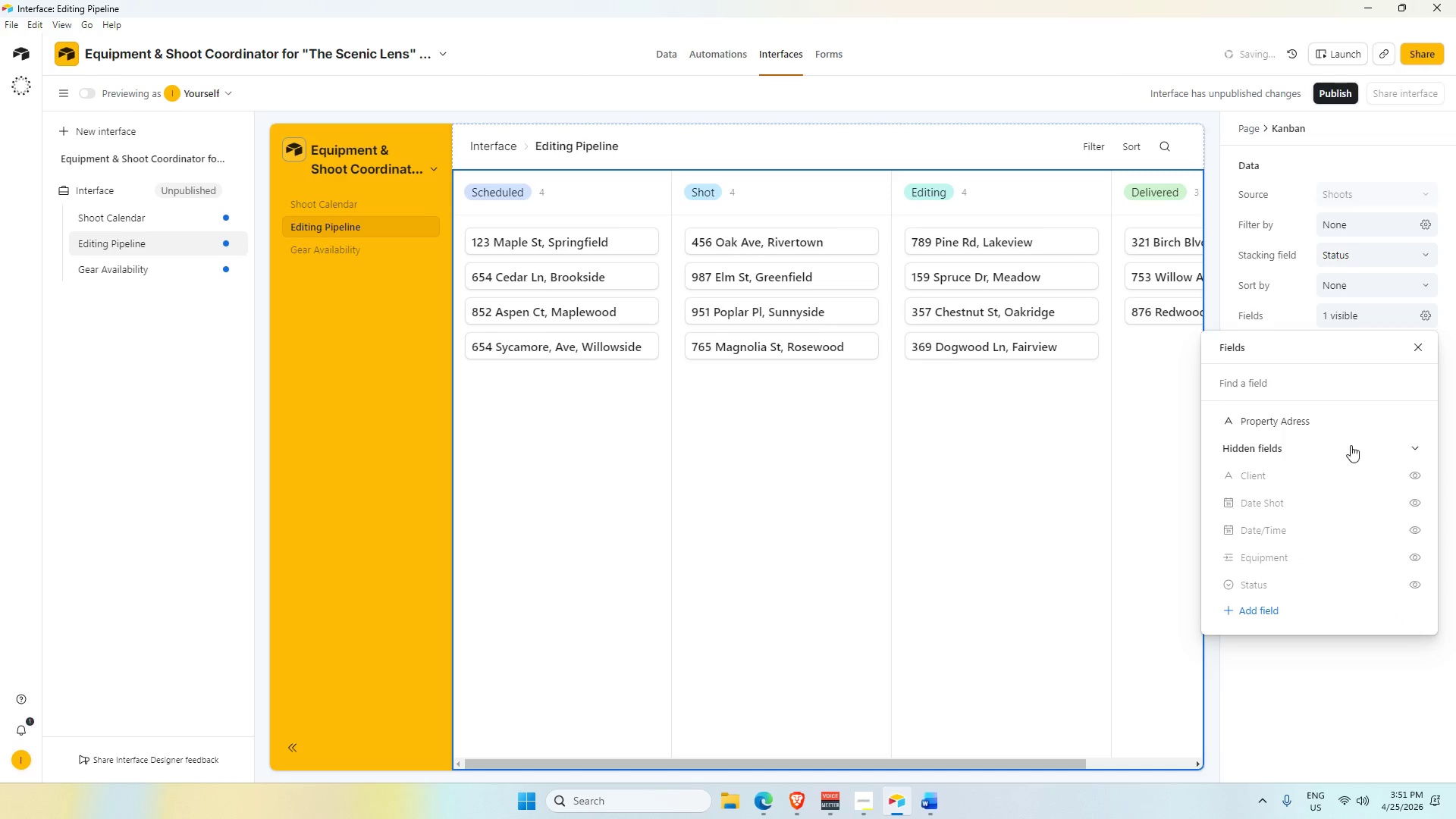 
mouse_move([1416, 487])
 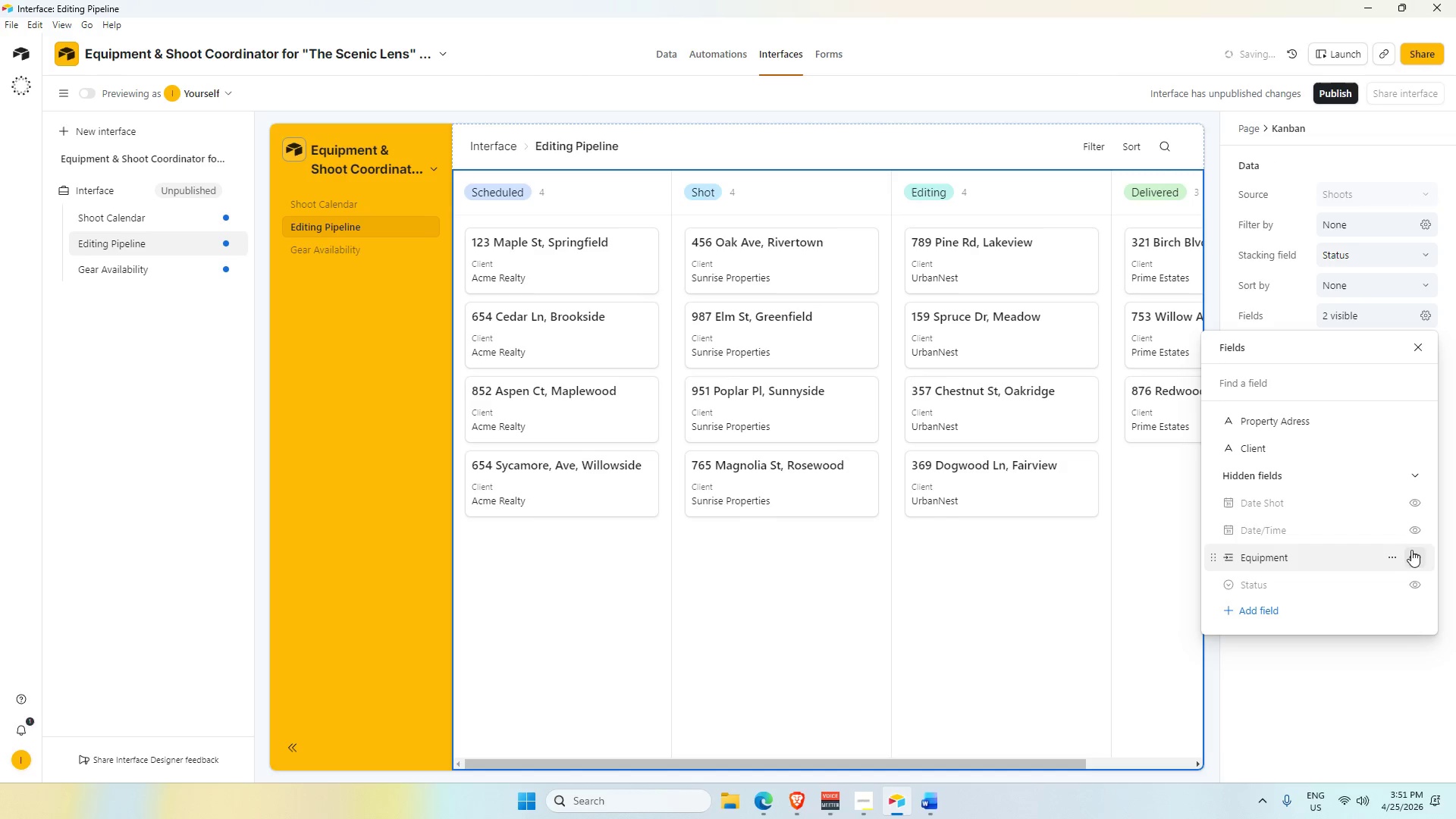 
left_click([1417, 560])
 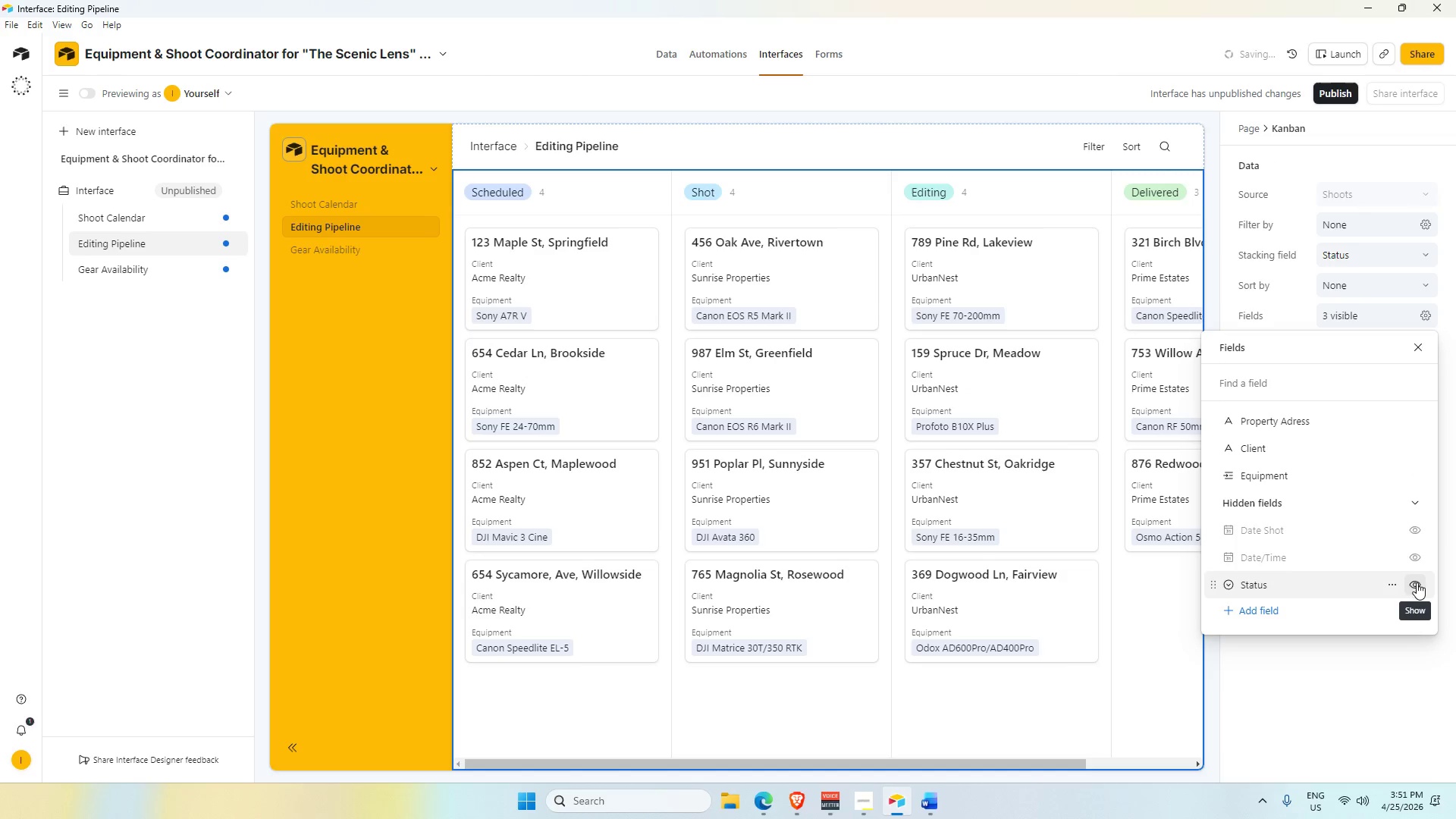 
wait(5.38)
 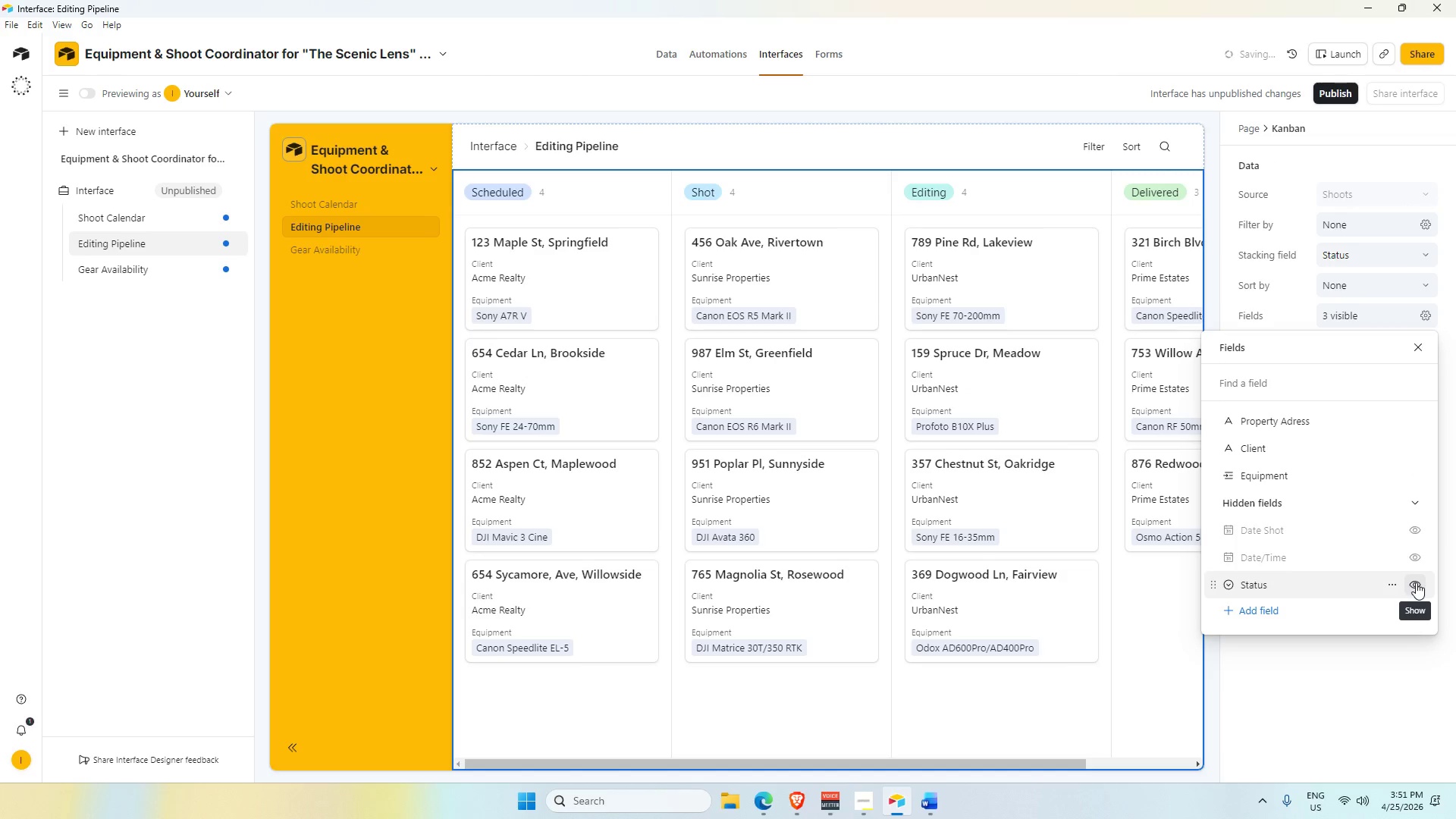 
left_click([1417, 582])
 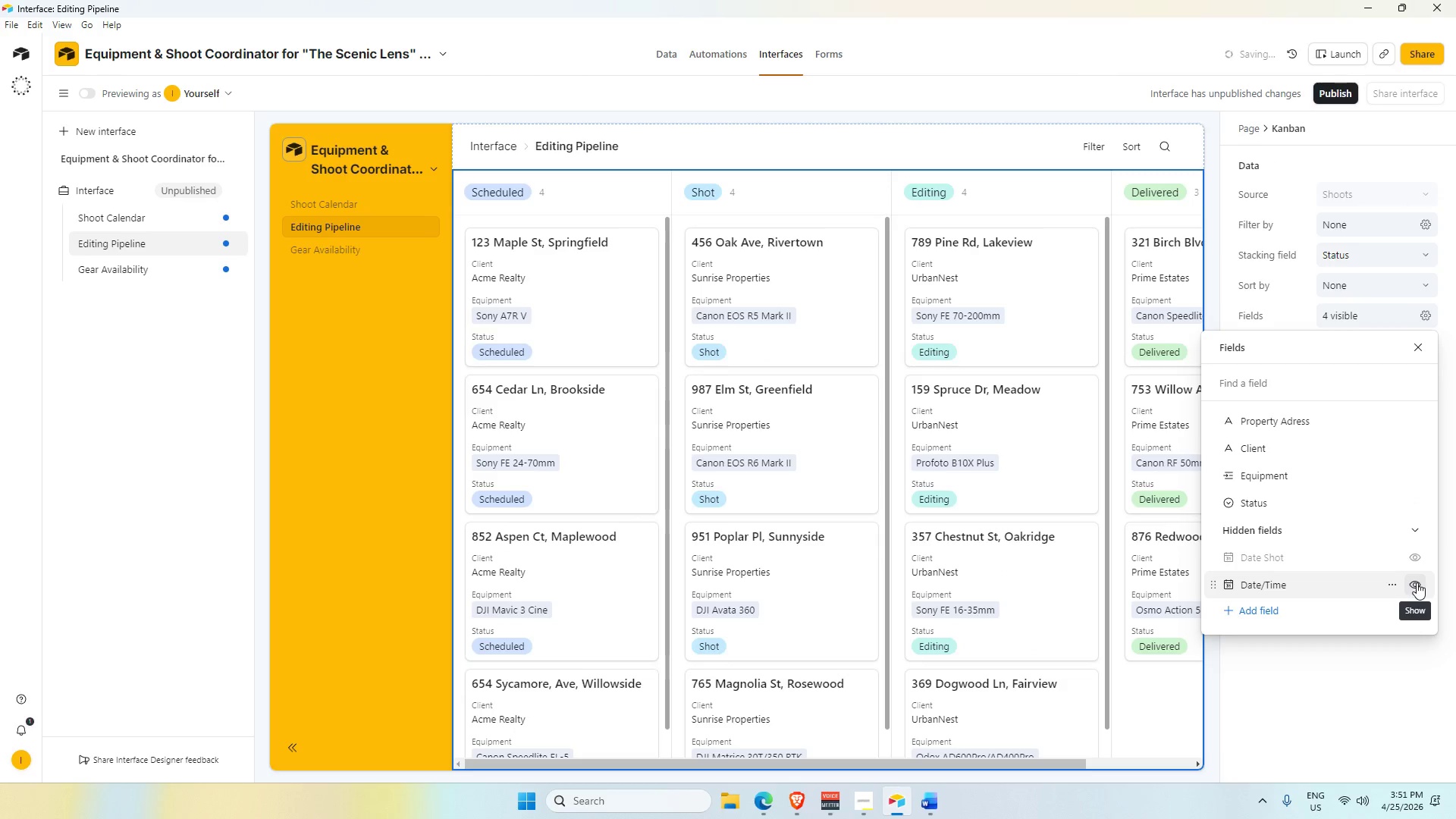 
left_click([1417, 582])
 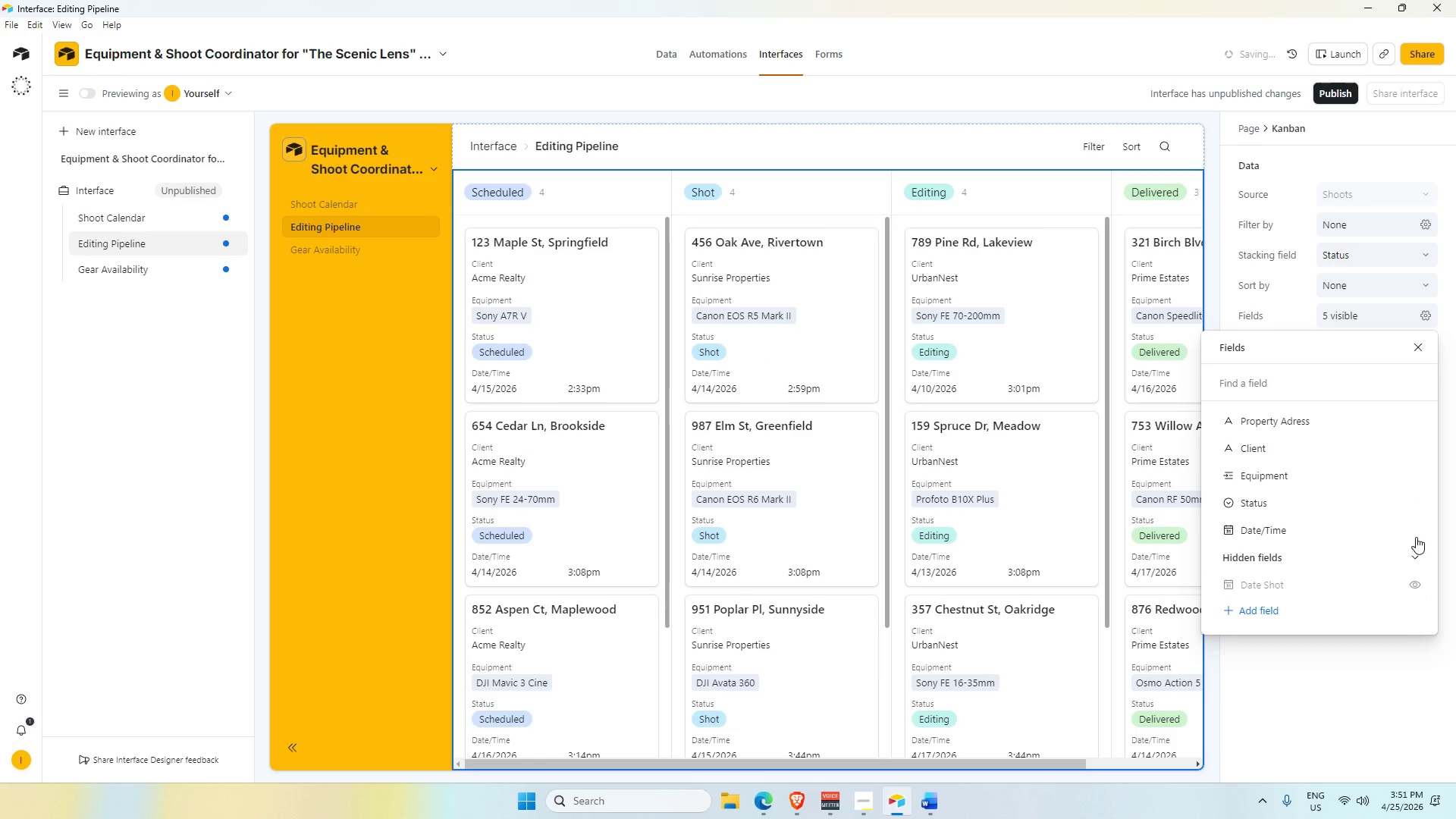 
left_click([1420, 532])
 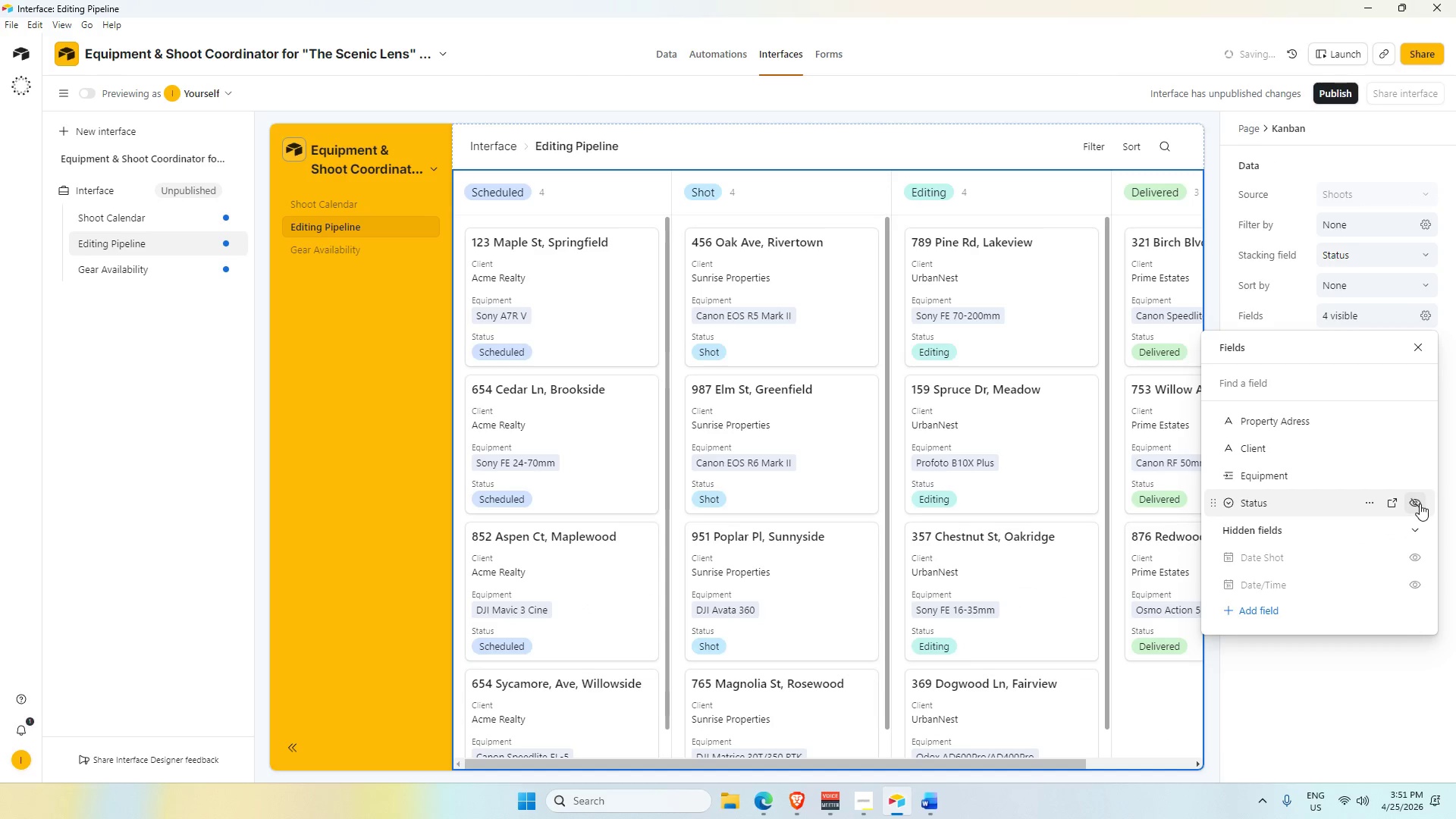 
left_click([1420, 504])
 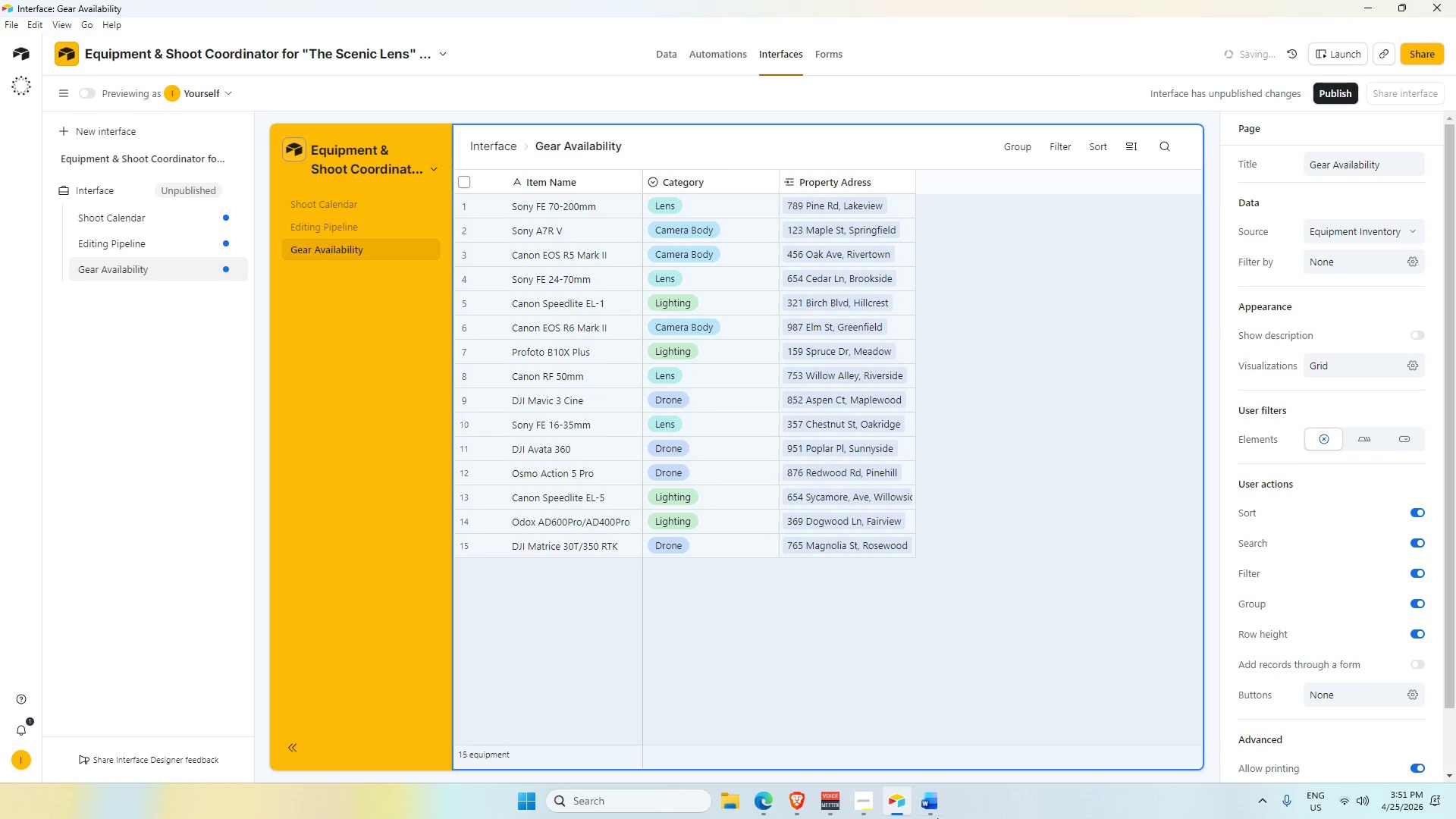 
left_click([937, 795])
 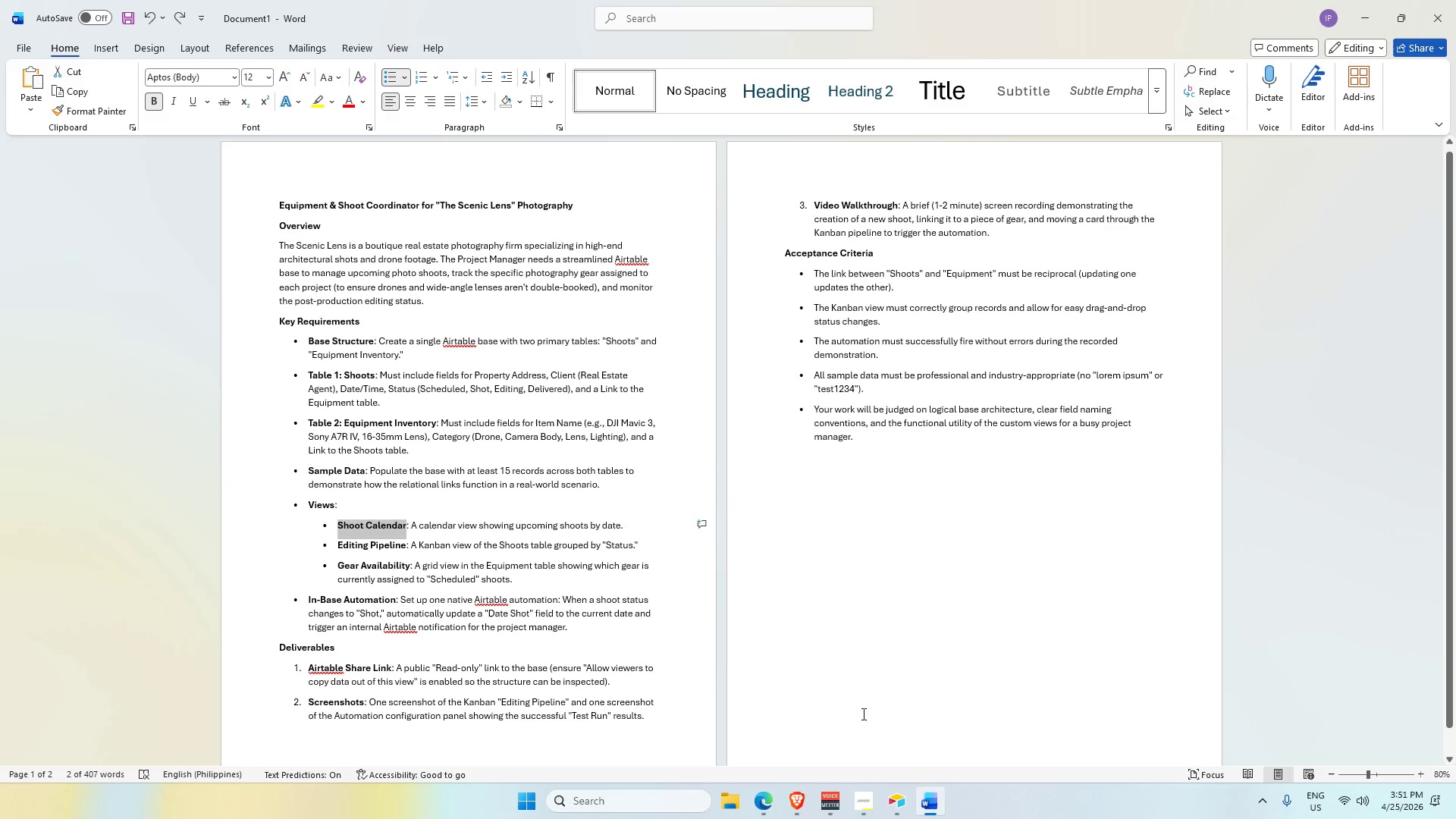 
wait(6.31)
 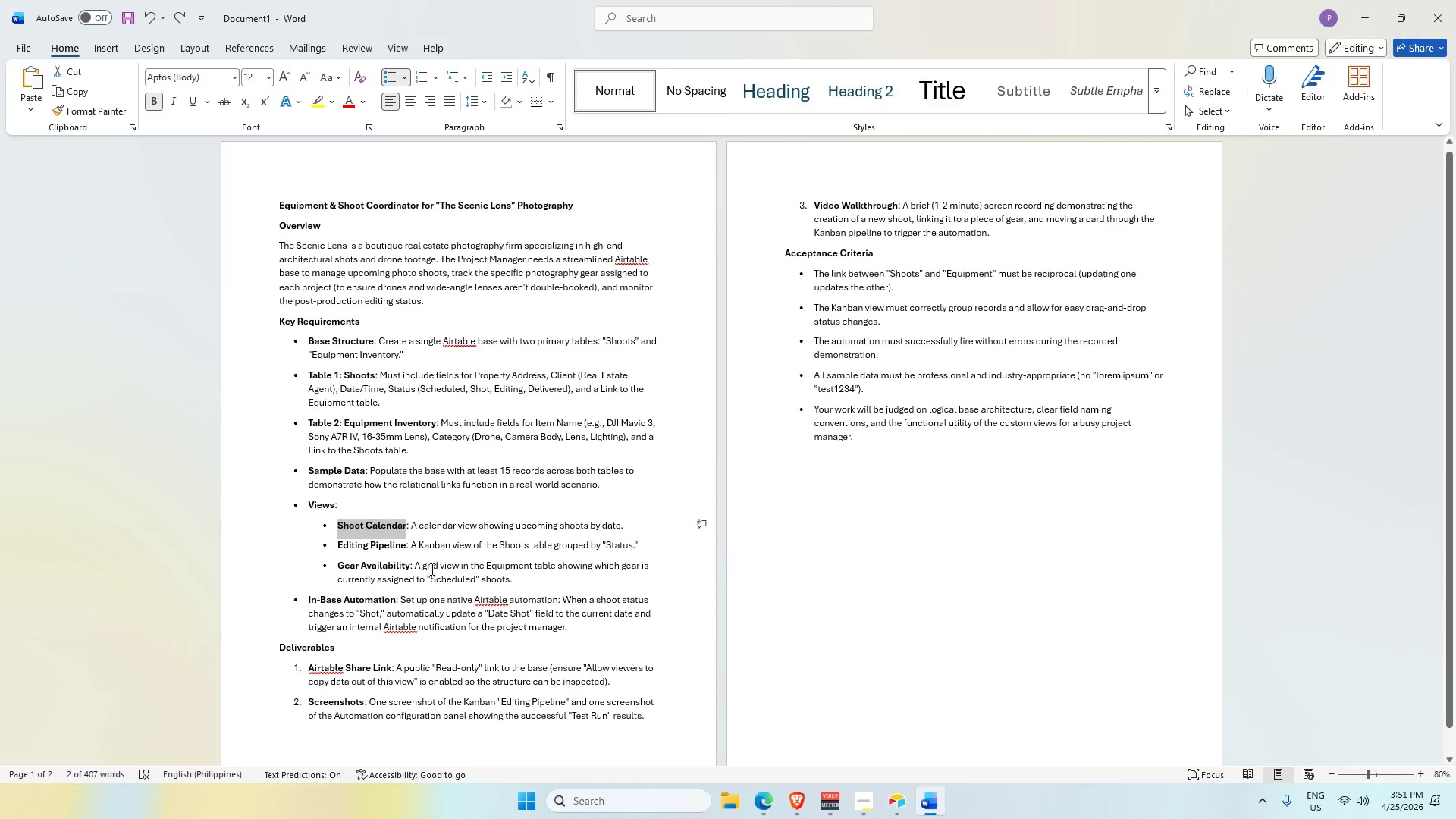 
left_click([907, 803])
 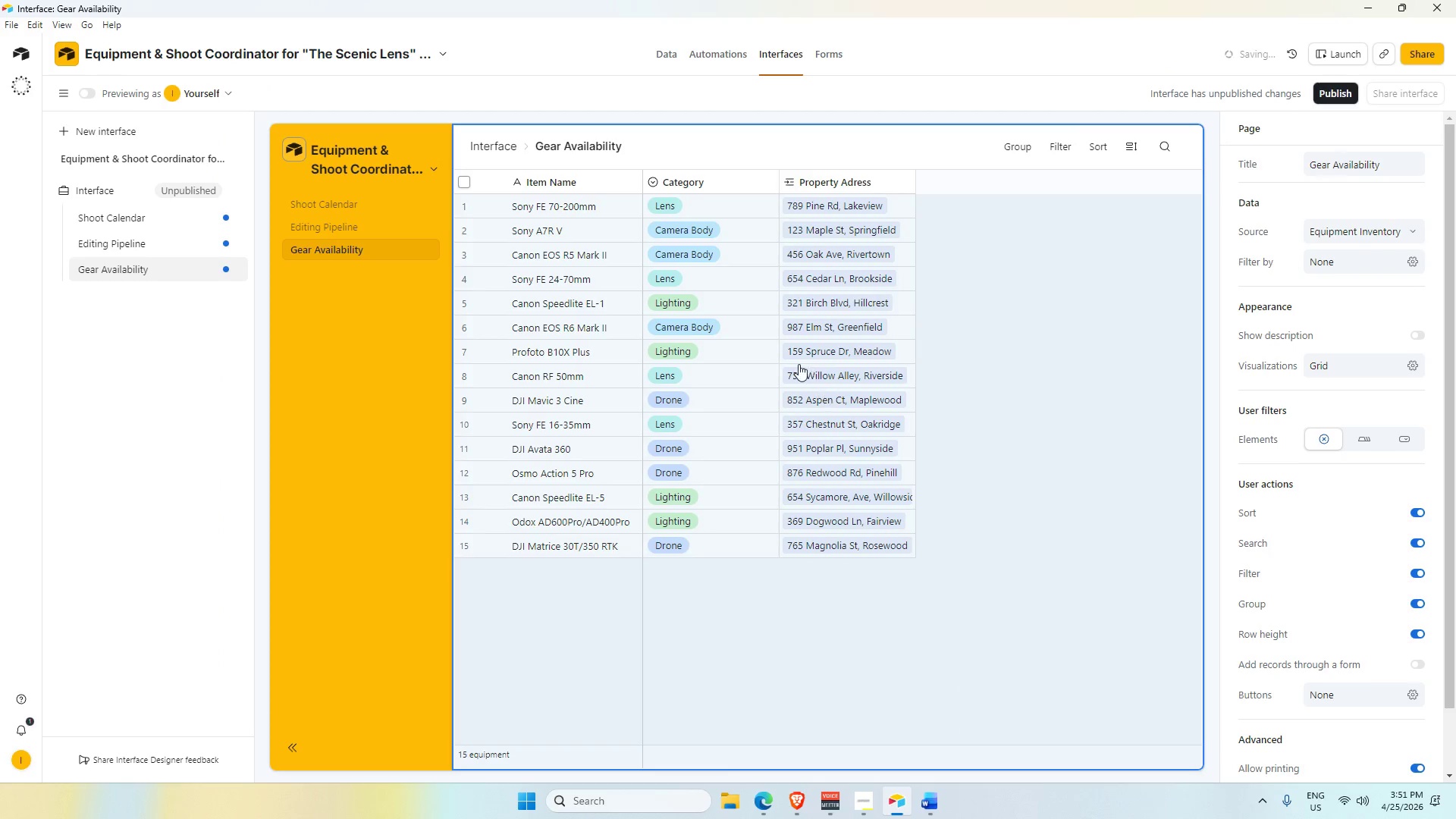 
left_click([1023, 366])
 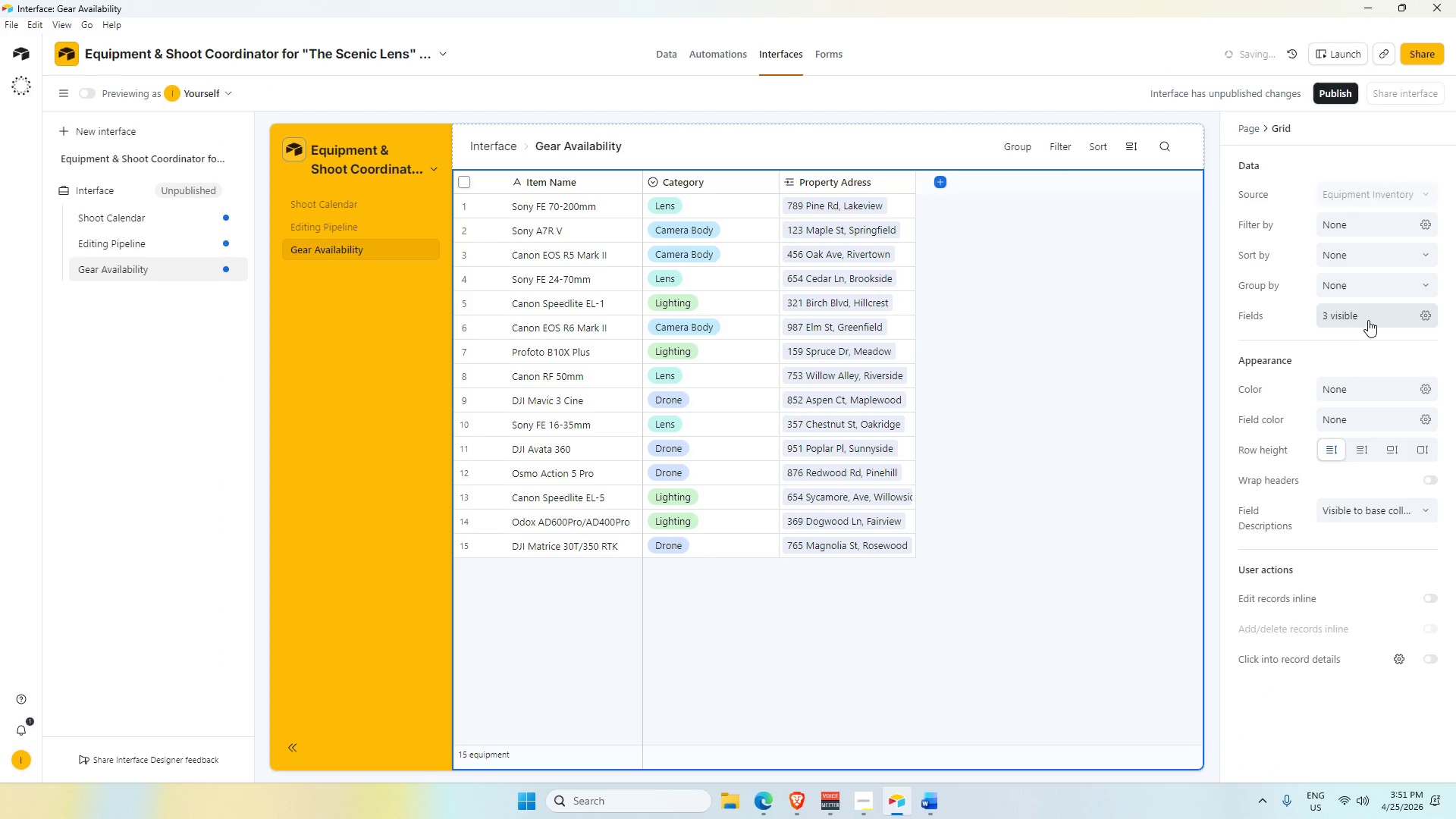 
scroll: coordinate [787, 372], scroll_direction: up, amount: 1.0
 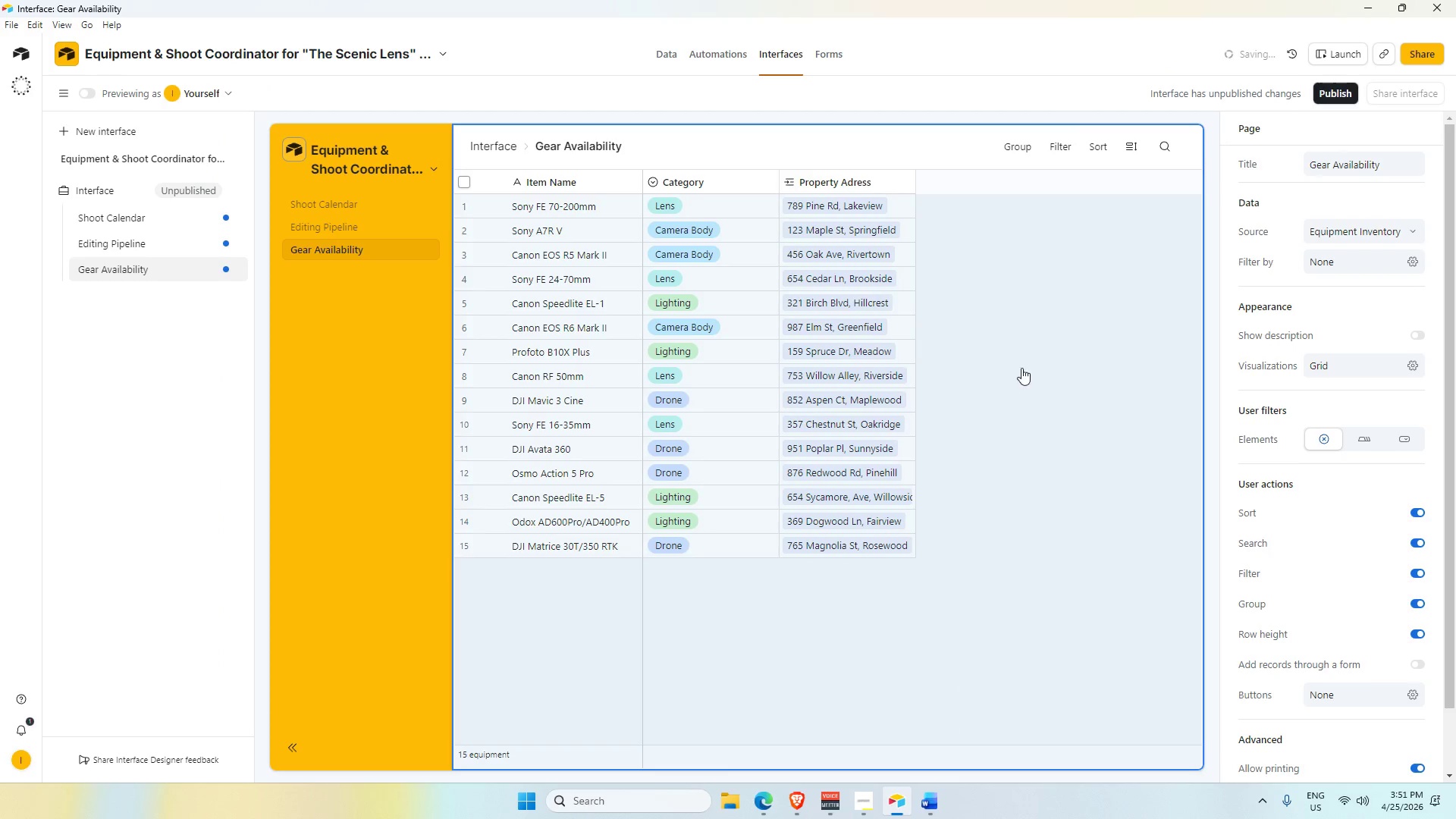 
left_click([1368, 318])
 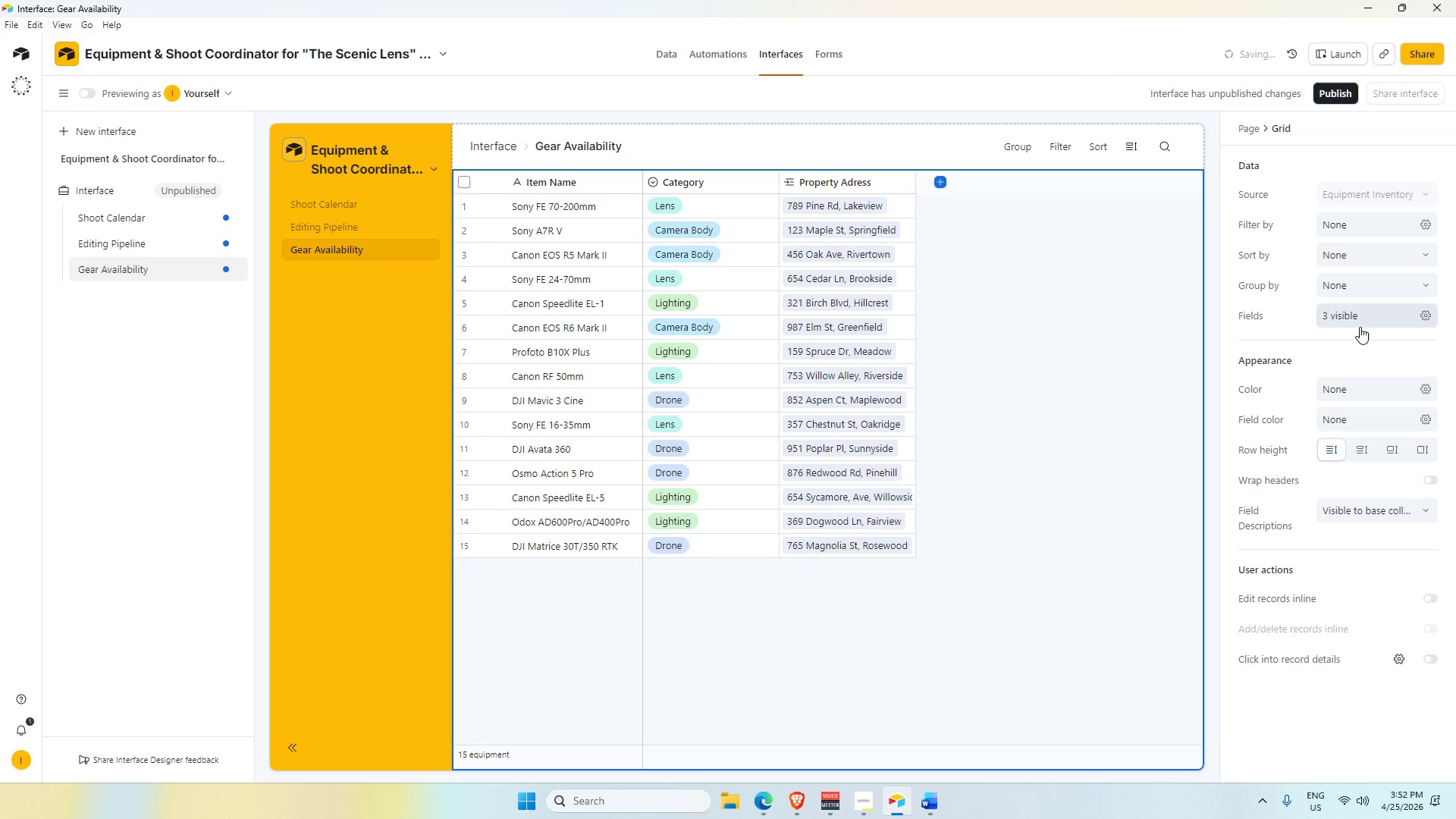 
wait(7.53)
 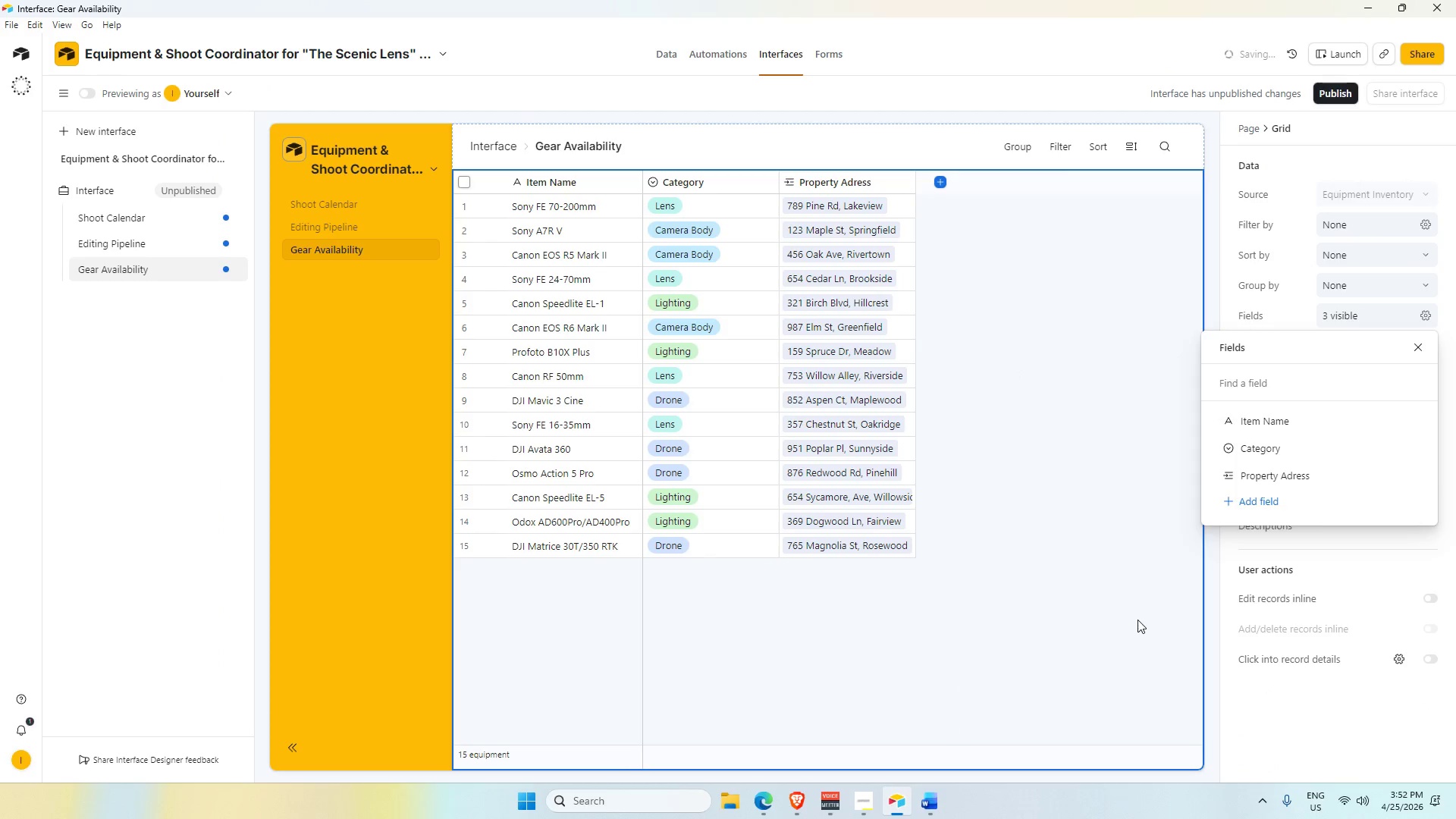 
double_click([936, 187])
 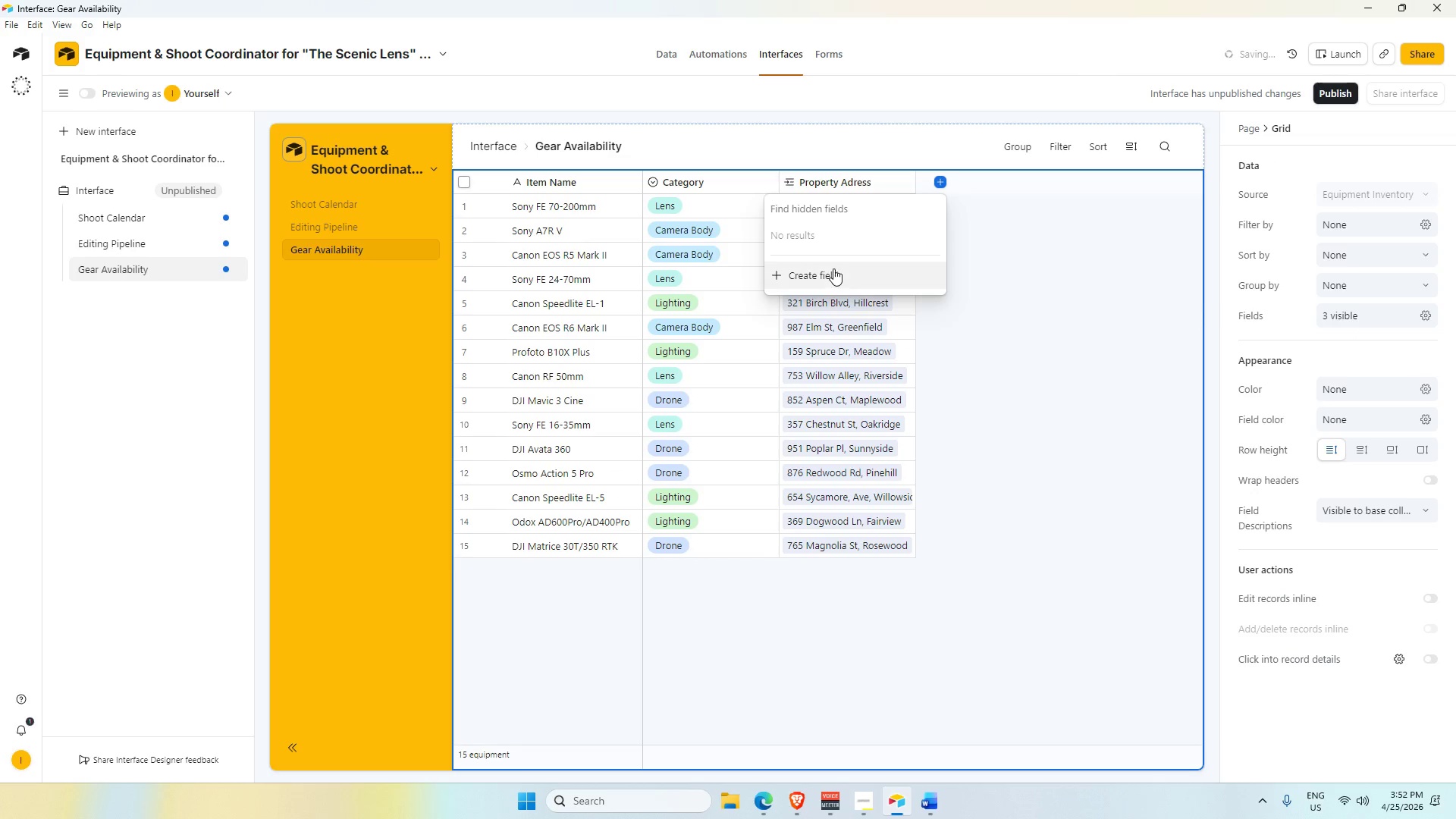 
left_click([829, 275])
 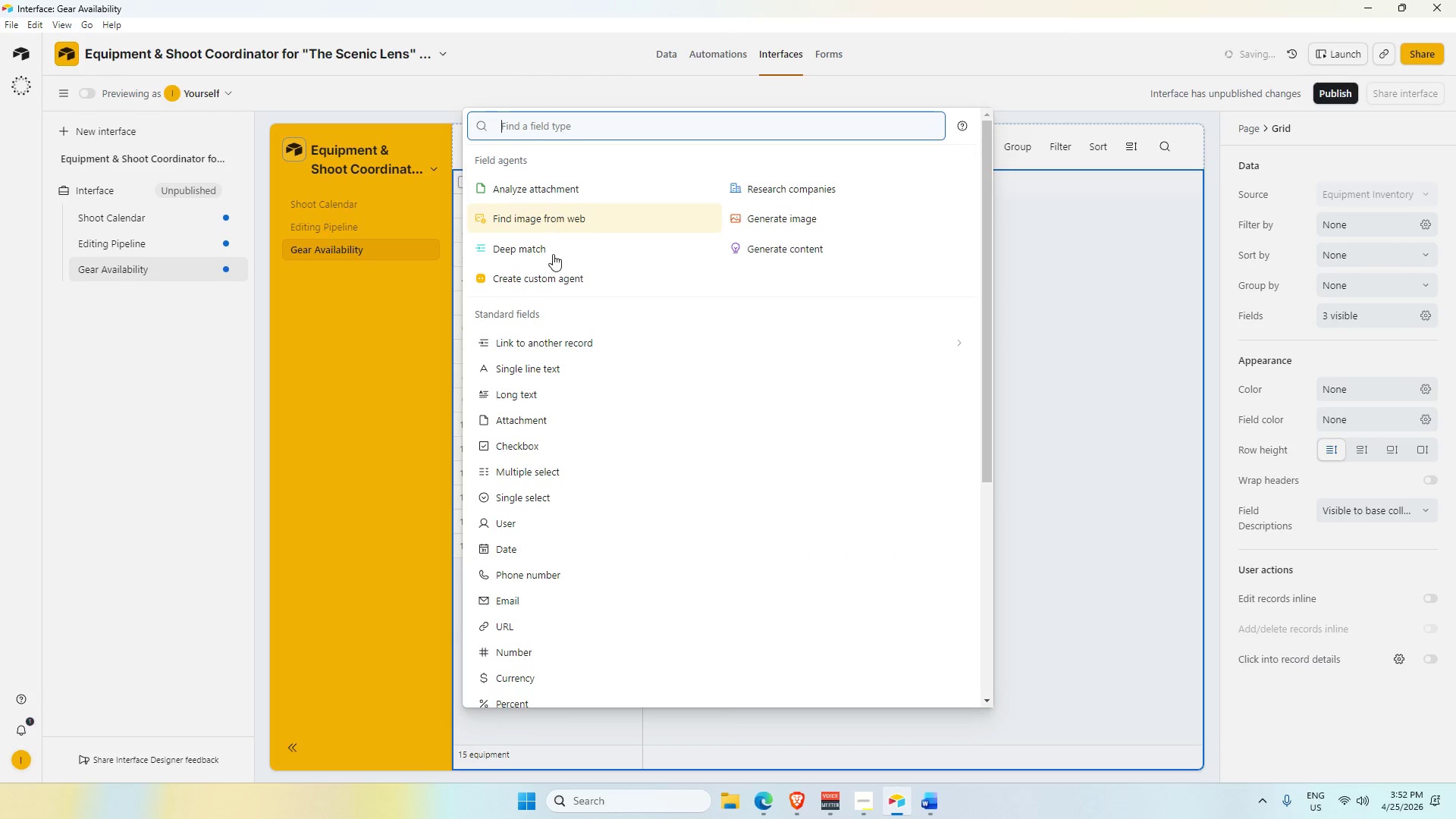 
scroll: coordinate [531, 442], scroll_direction: down, amount: 3.0
 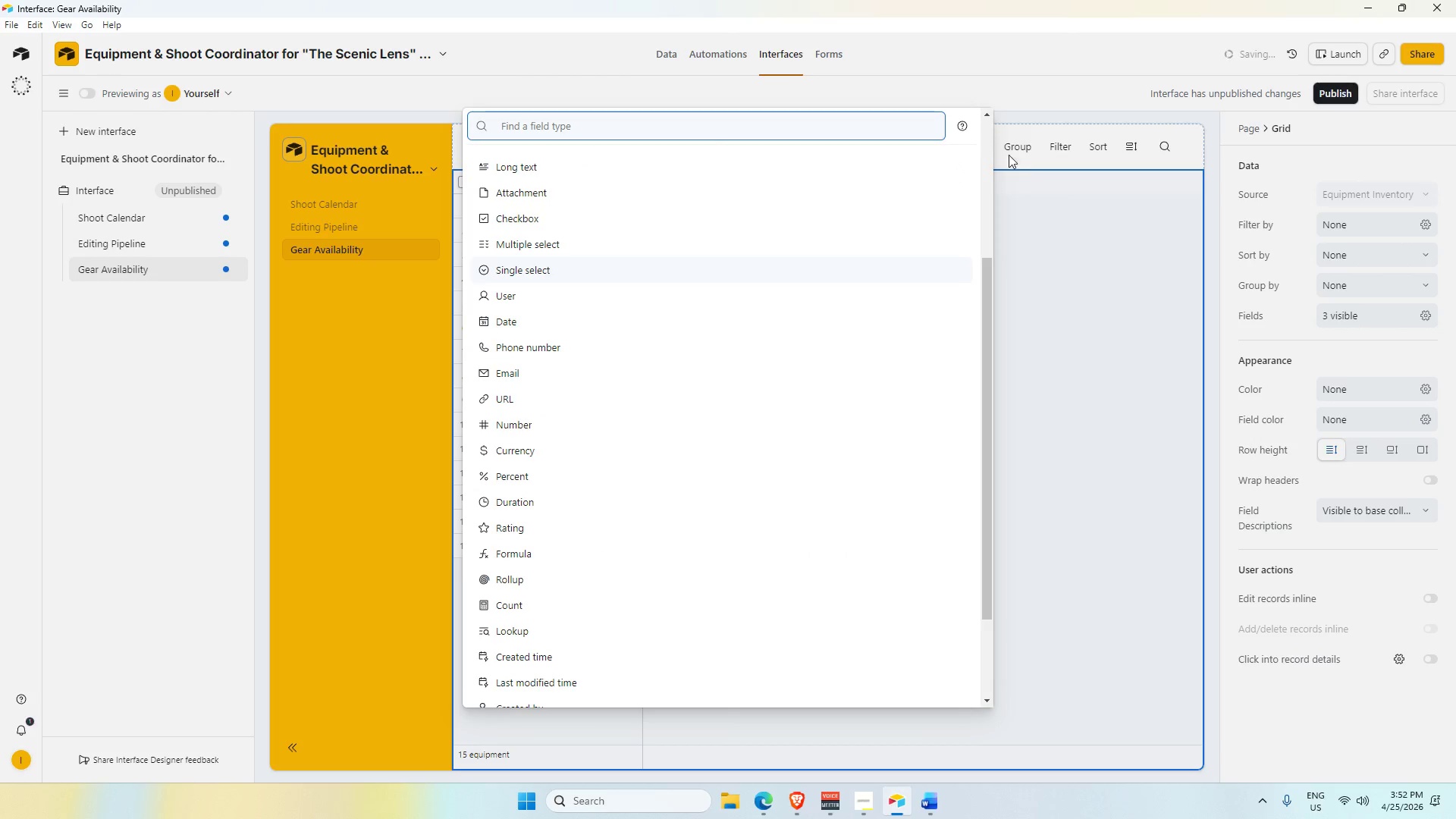 
left_click([1098, 401])
 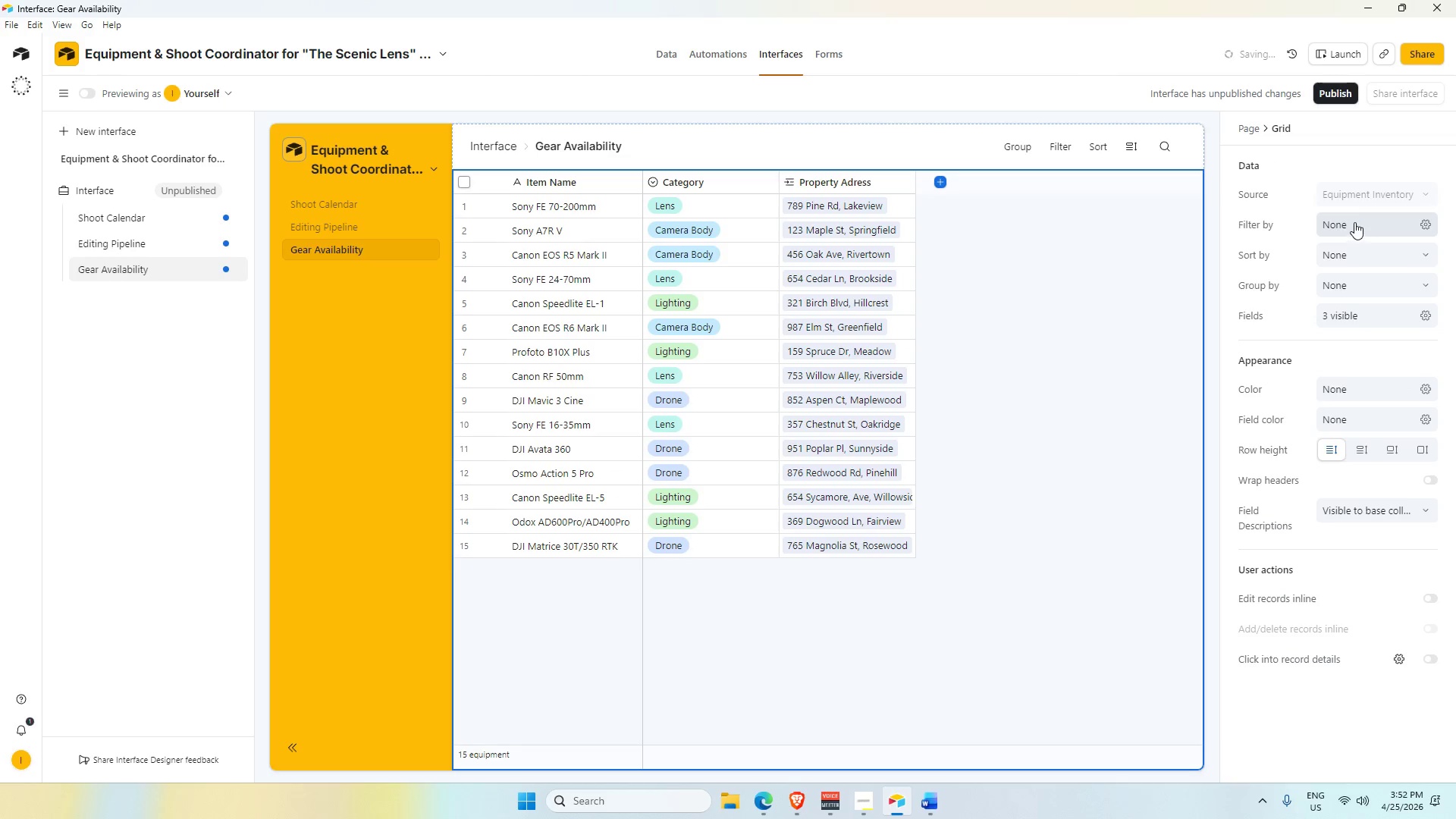 
left_click([1354, 225])
 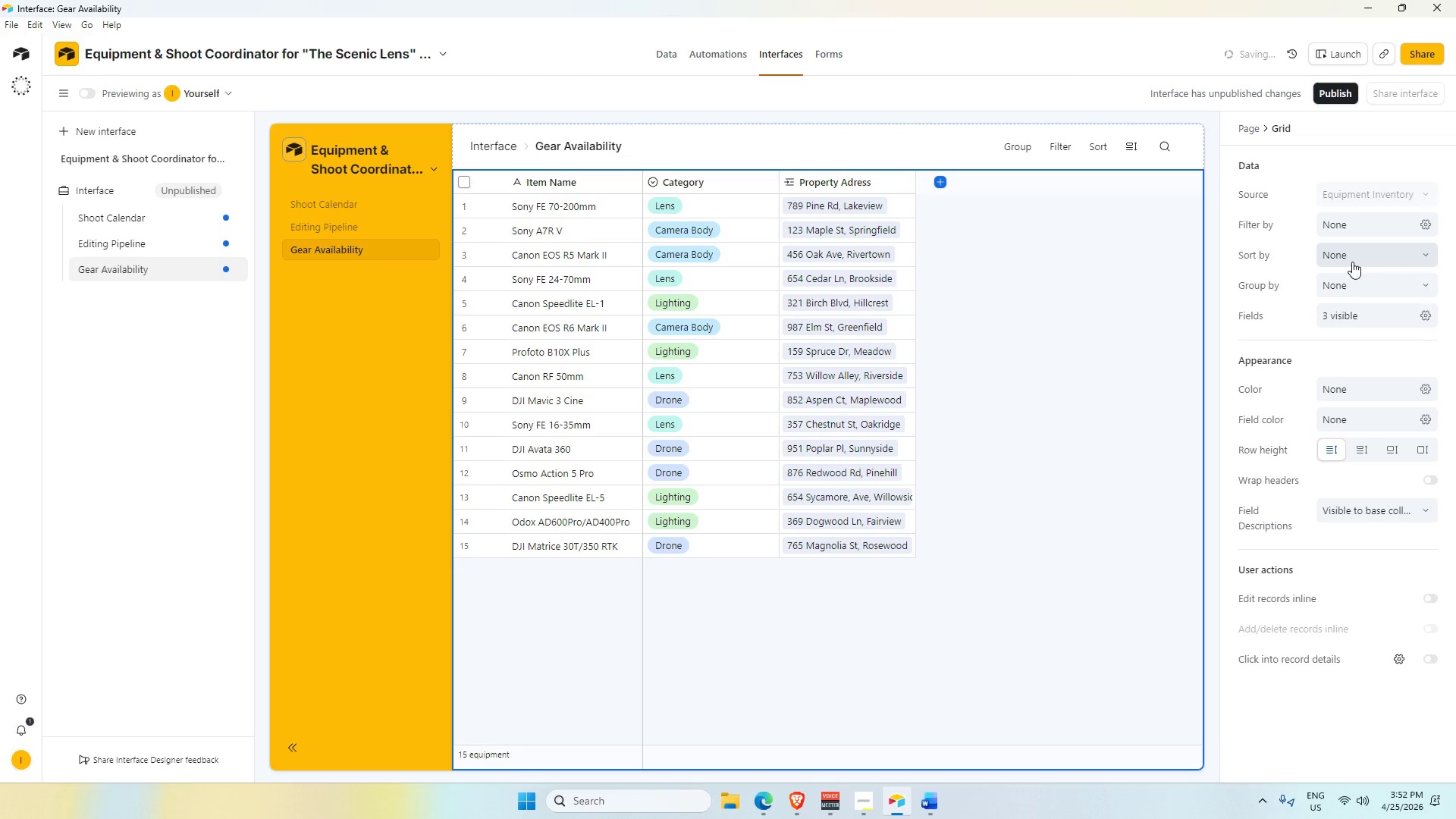 
left_click([1347, 286])
 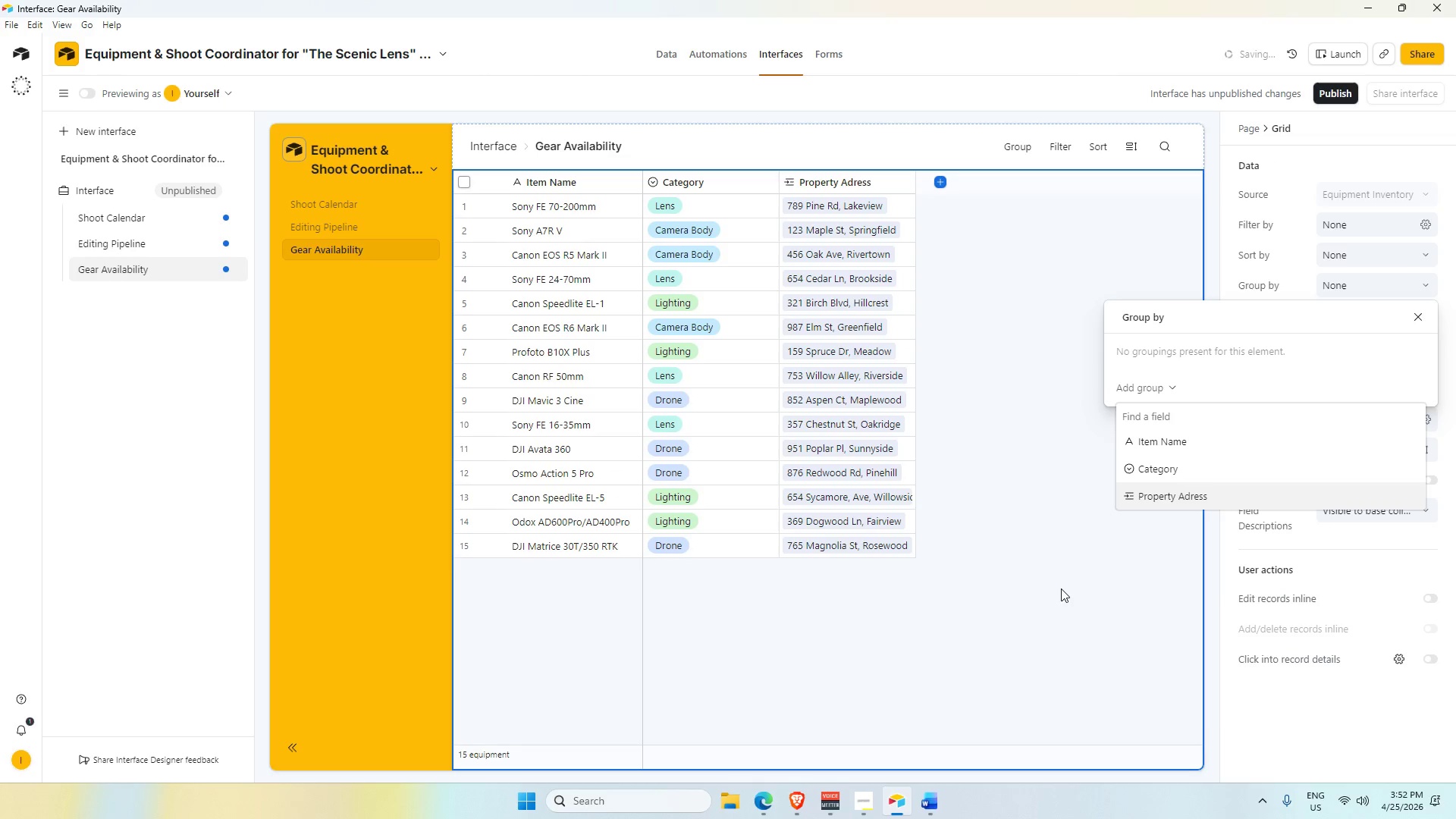 
wait(5.3)
 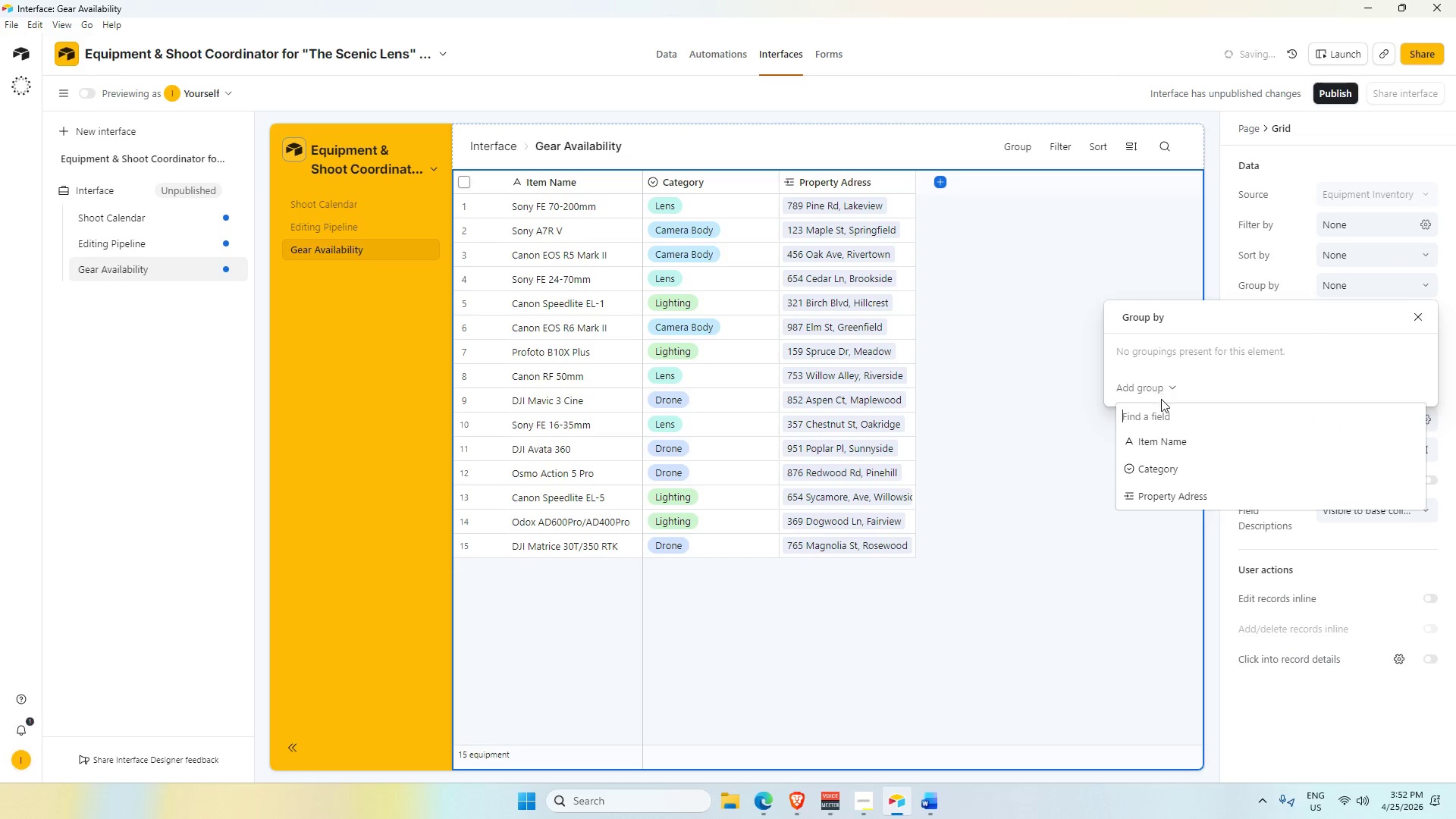 
left_click([1061, 588])
 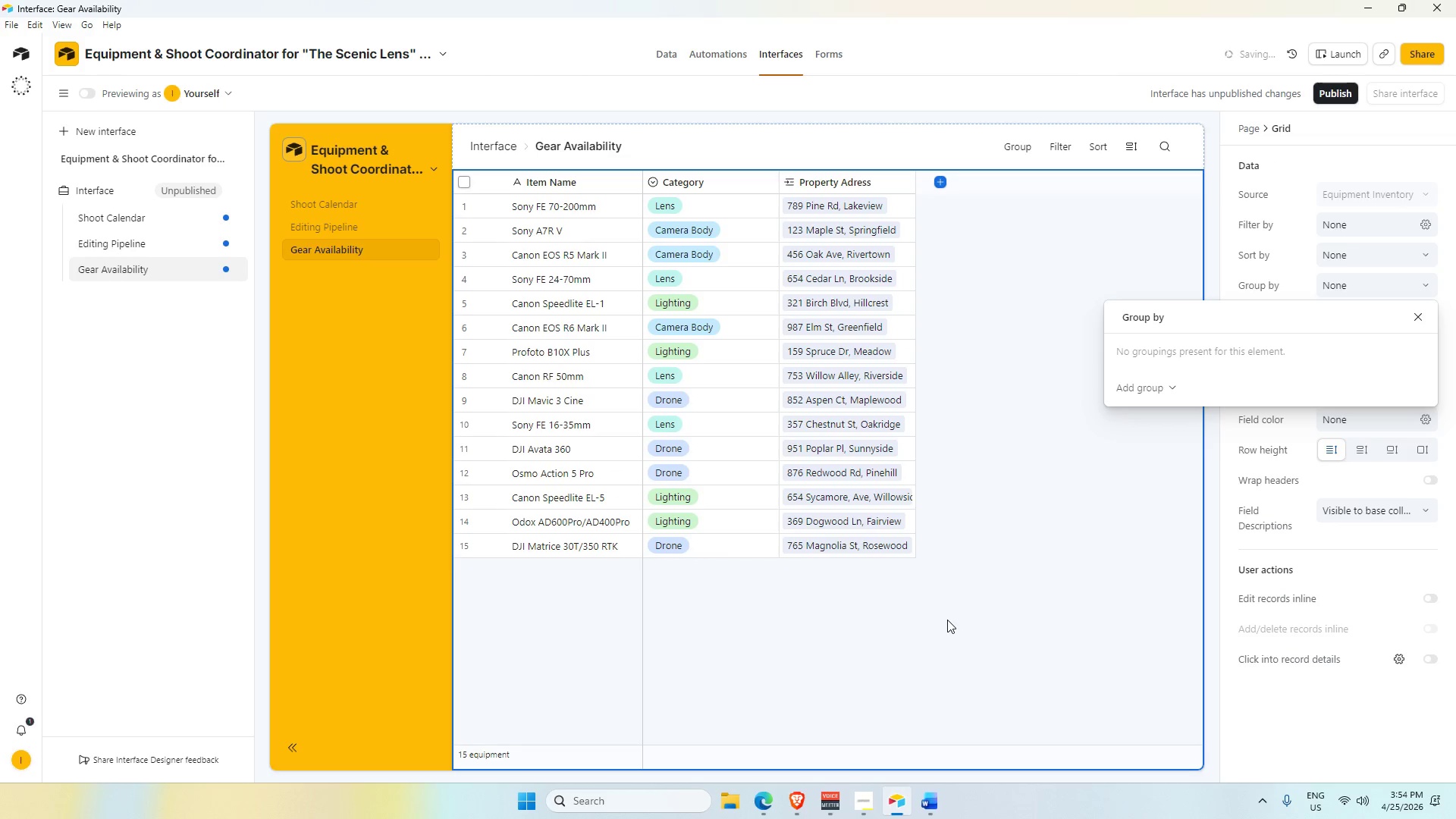 
wait(134.64)
 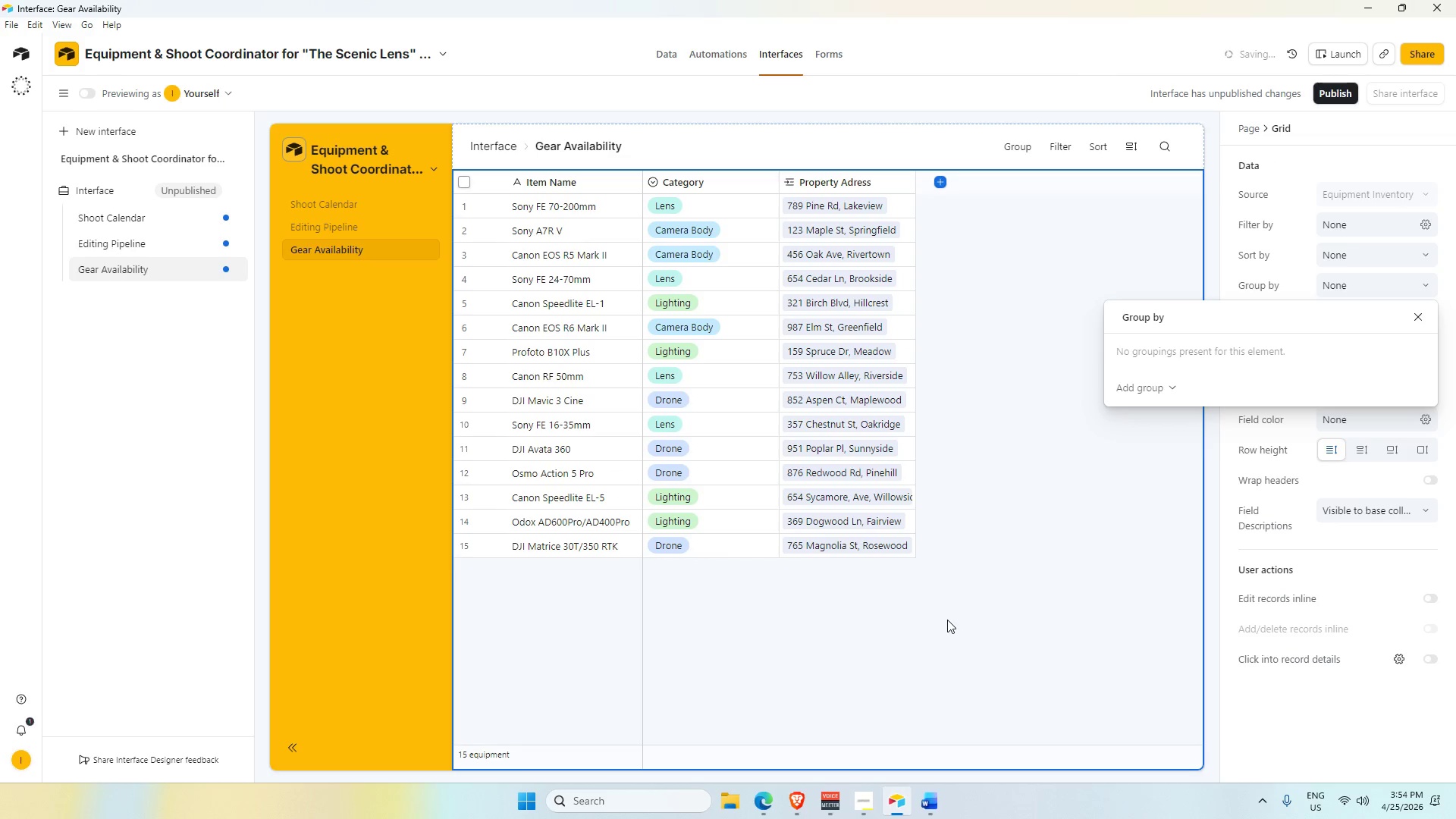 
left_click([930, 799])
 